 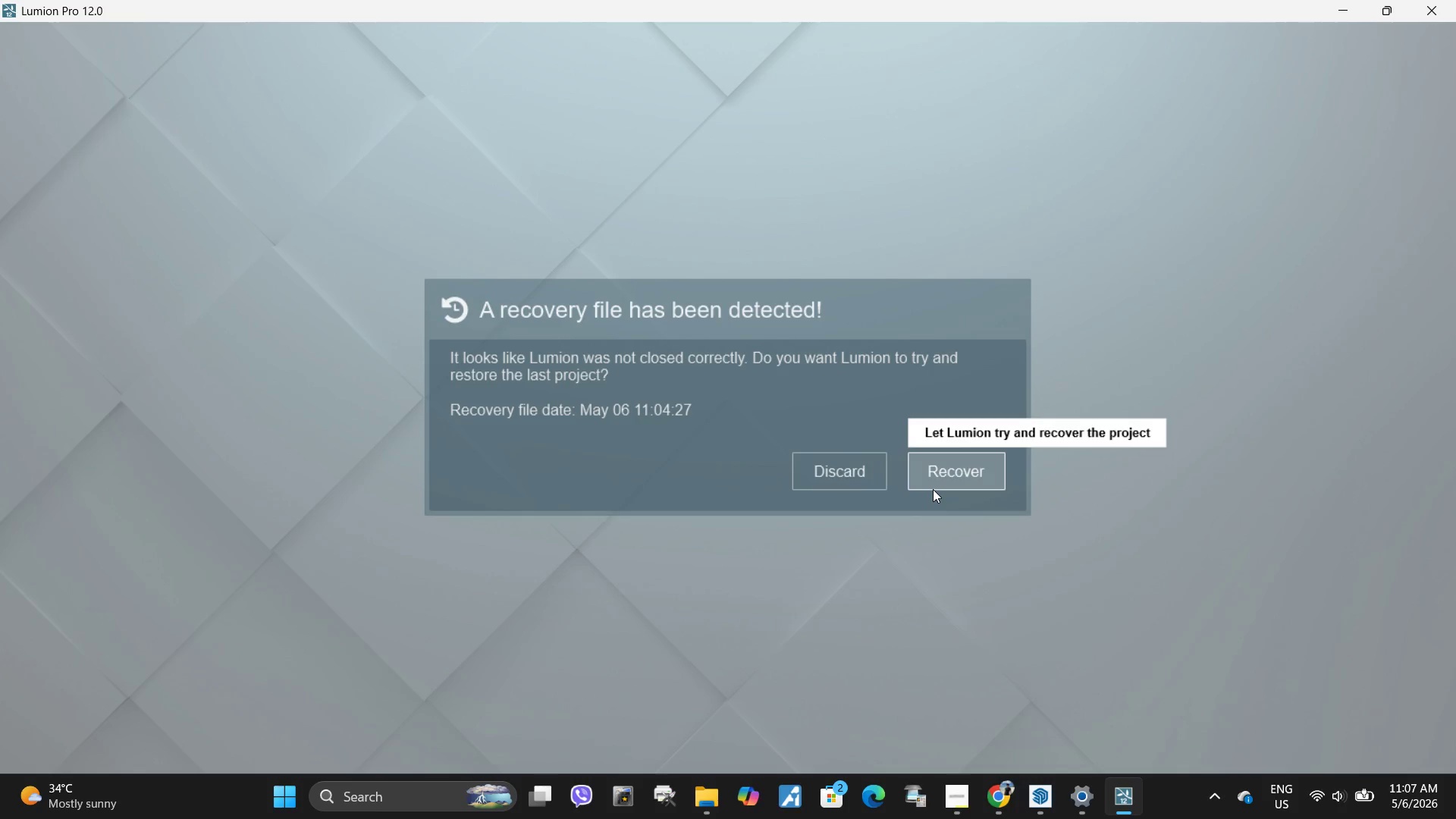 
left_click([852, 469])
 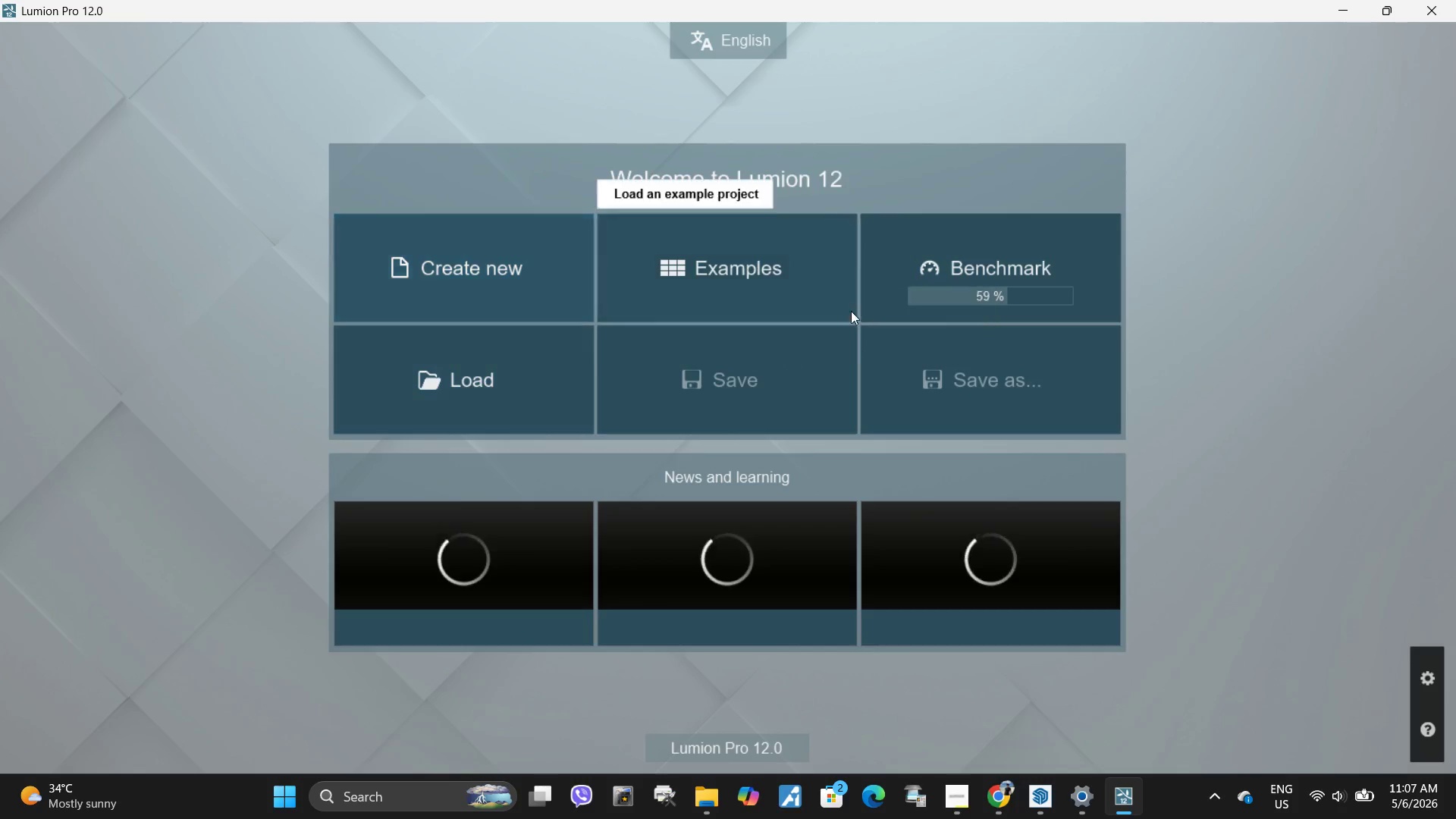 
left_click([469, 387])
 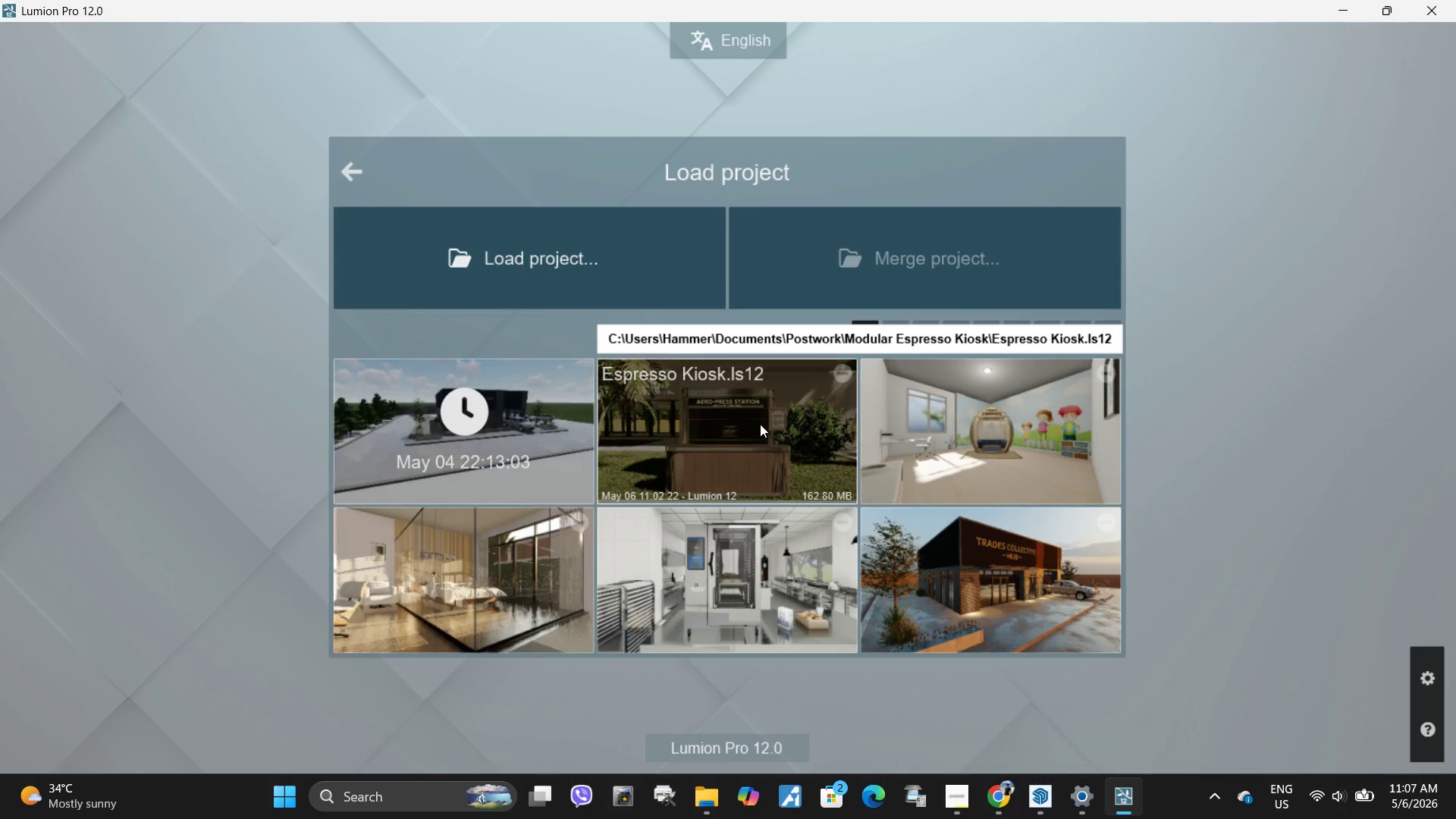 
left_click([760, 424])
 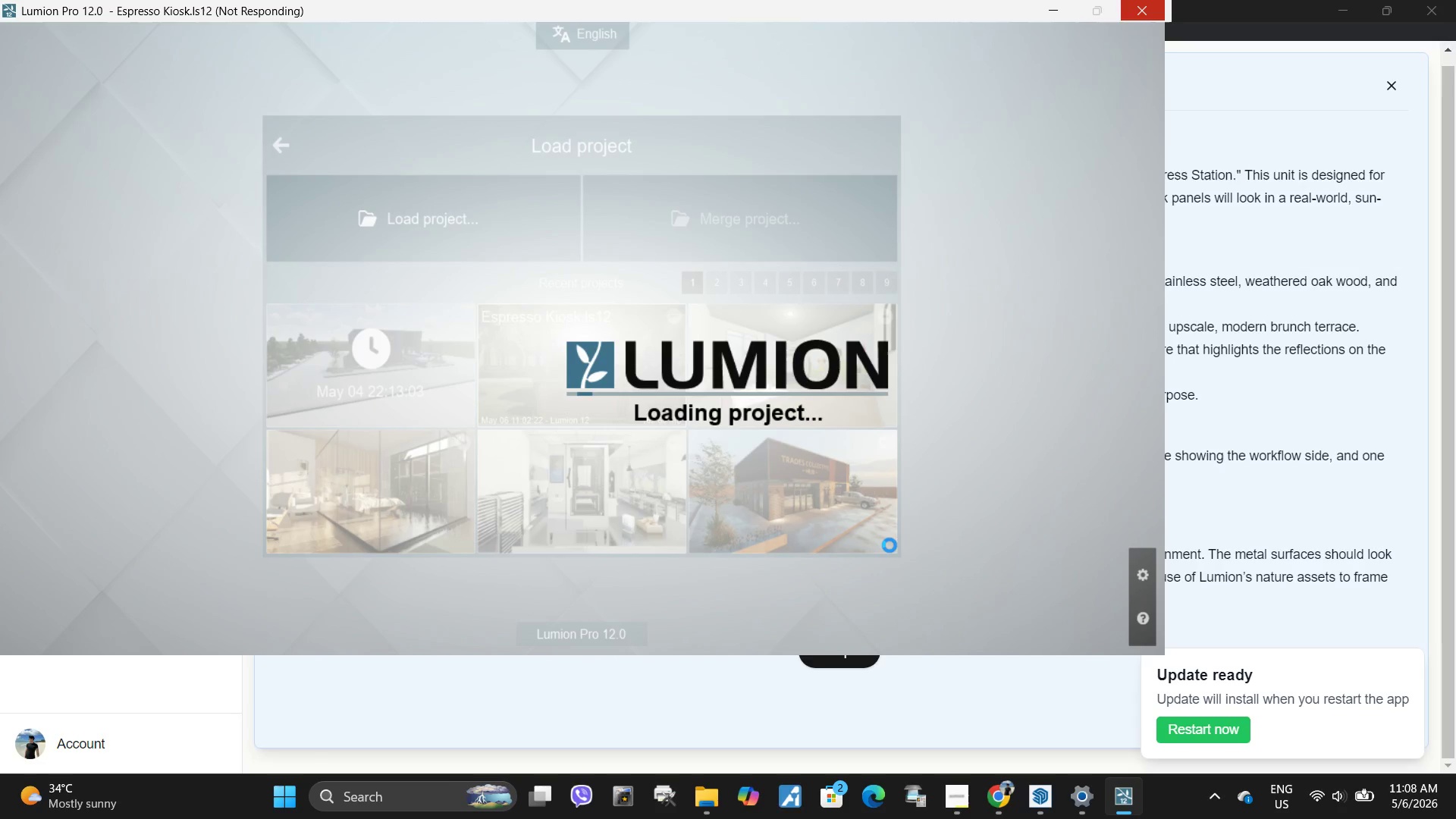 
wait(42.84)
 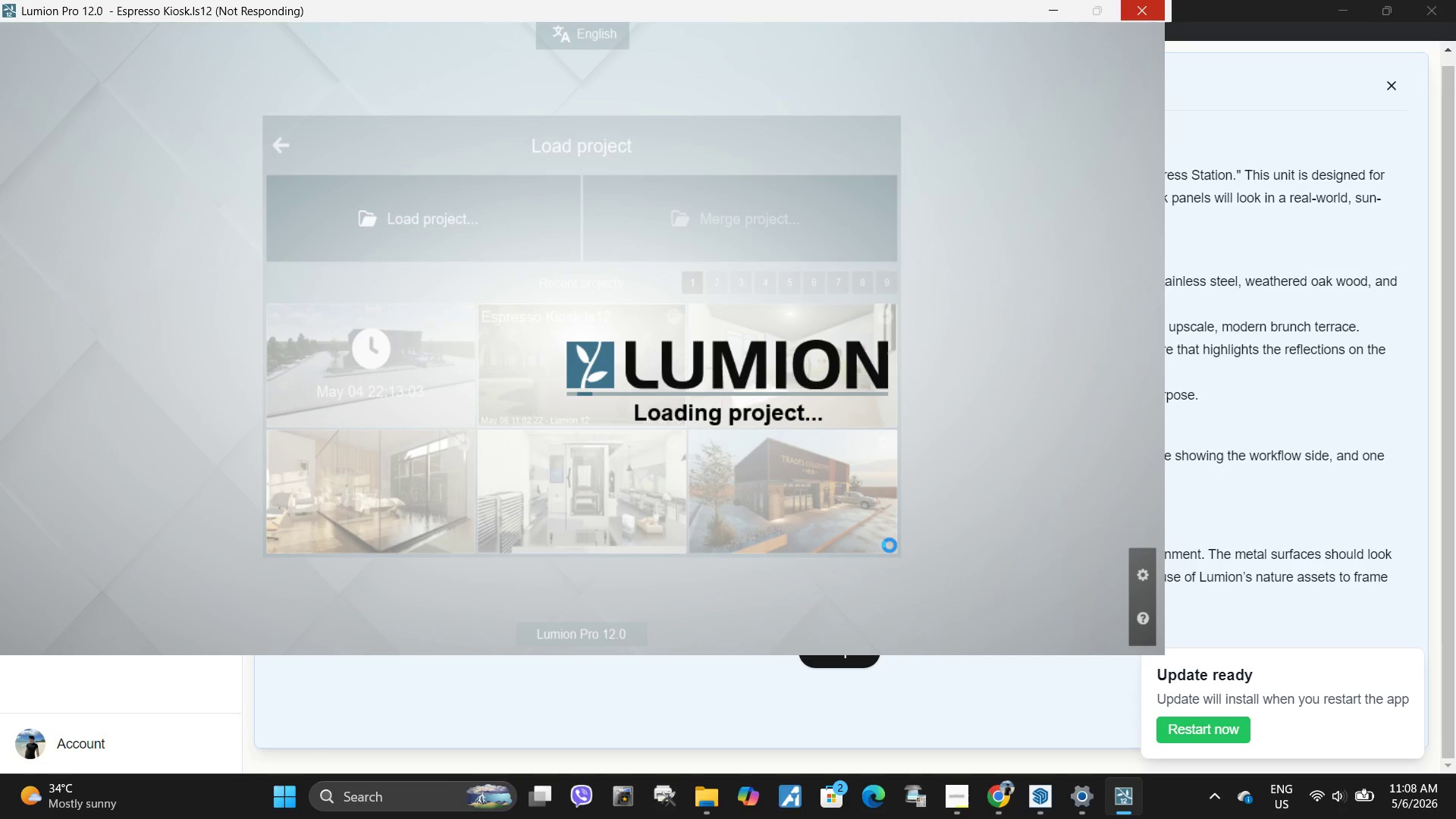 
left_click([1330, 683])
 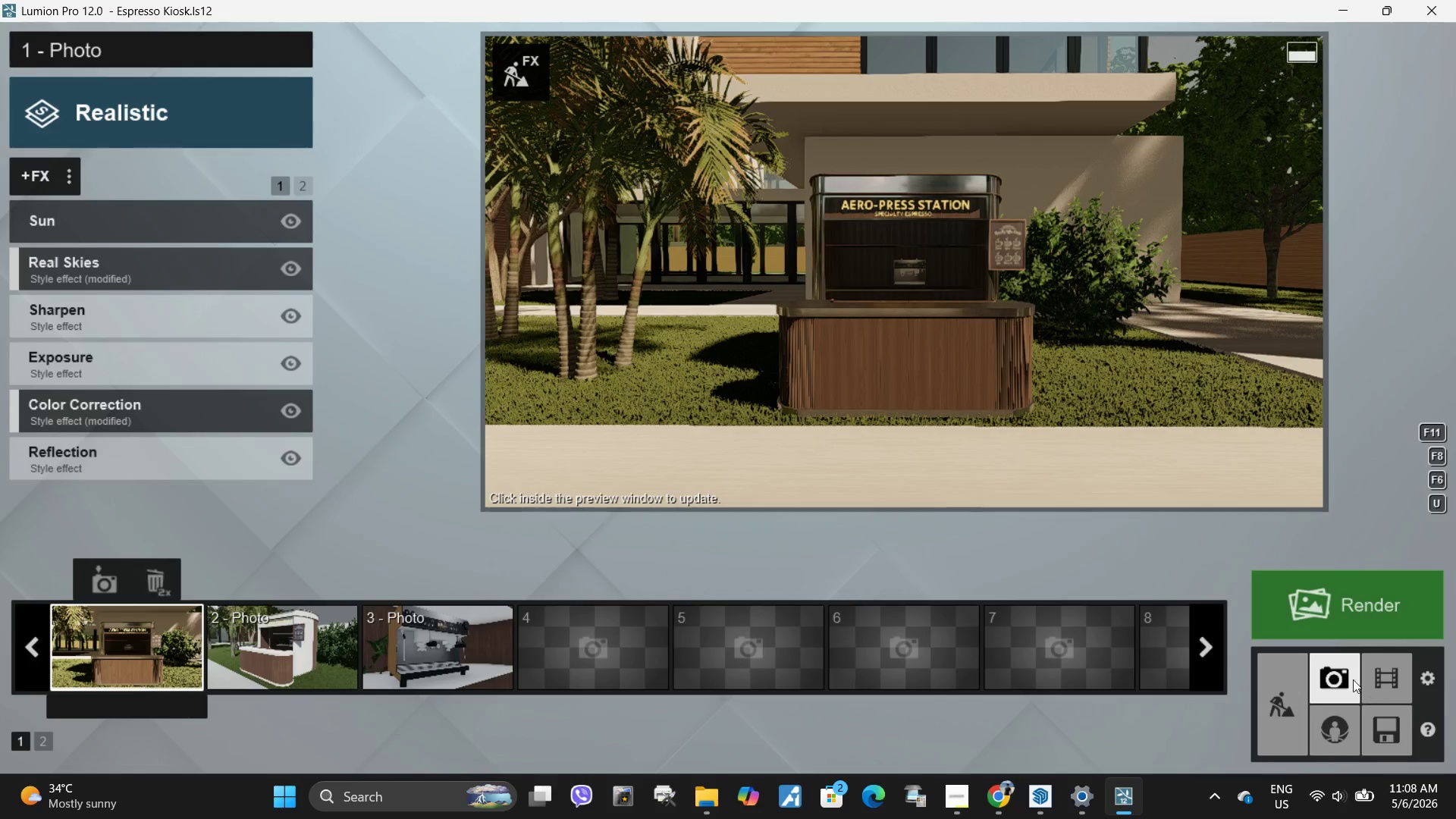 
left_click([978, 293])
 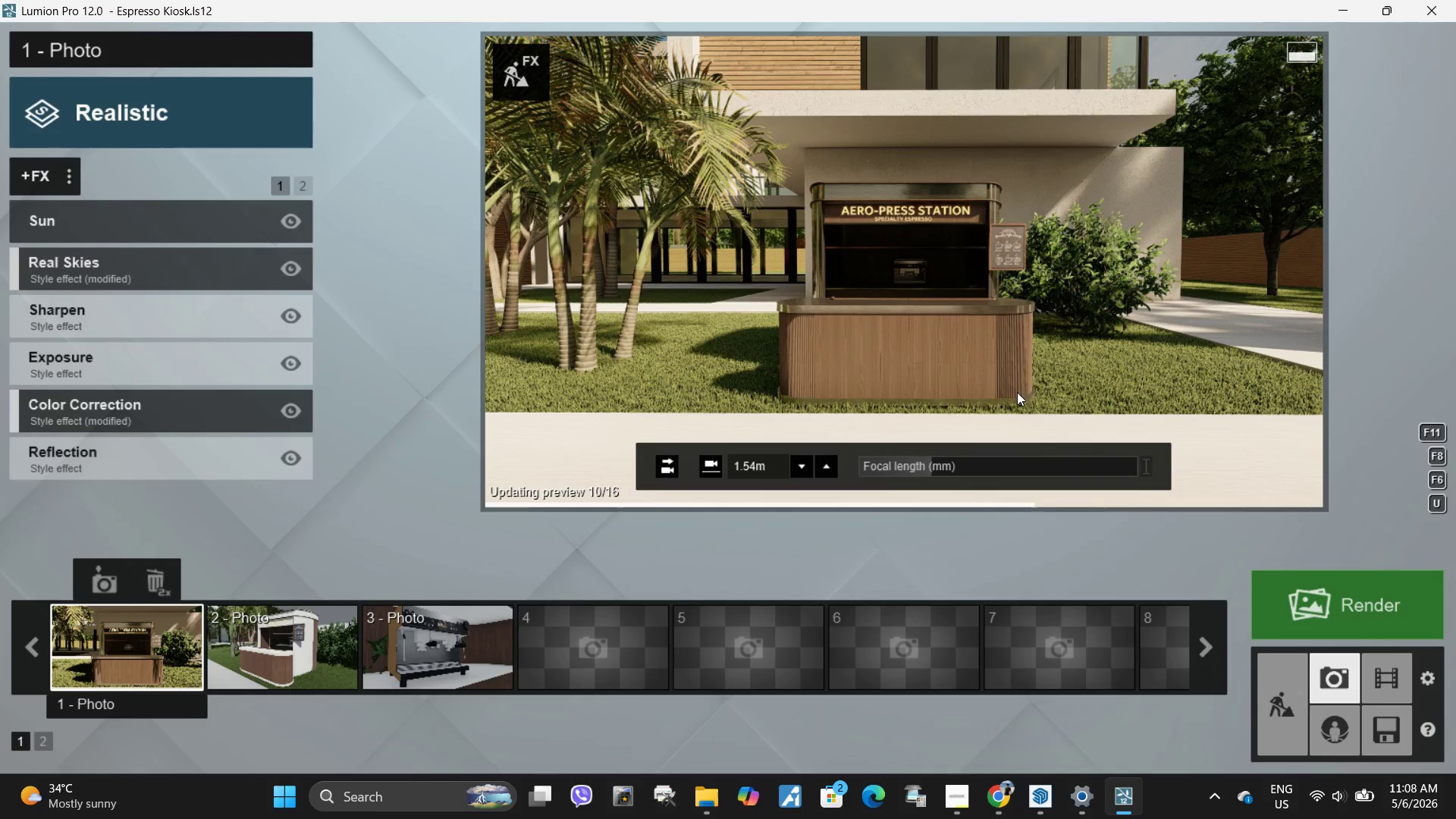 
hold_key(key=W, duration=0.42)
 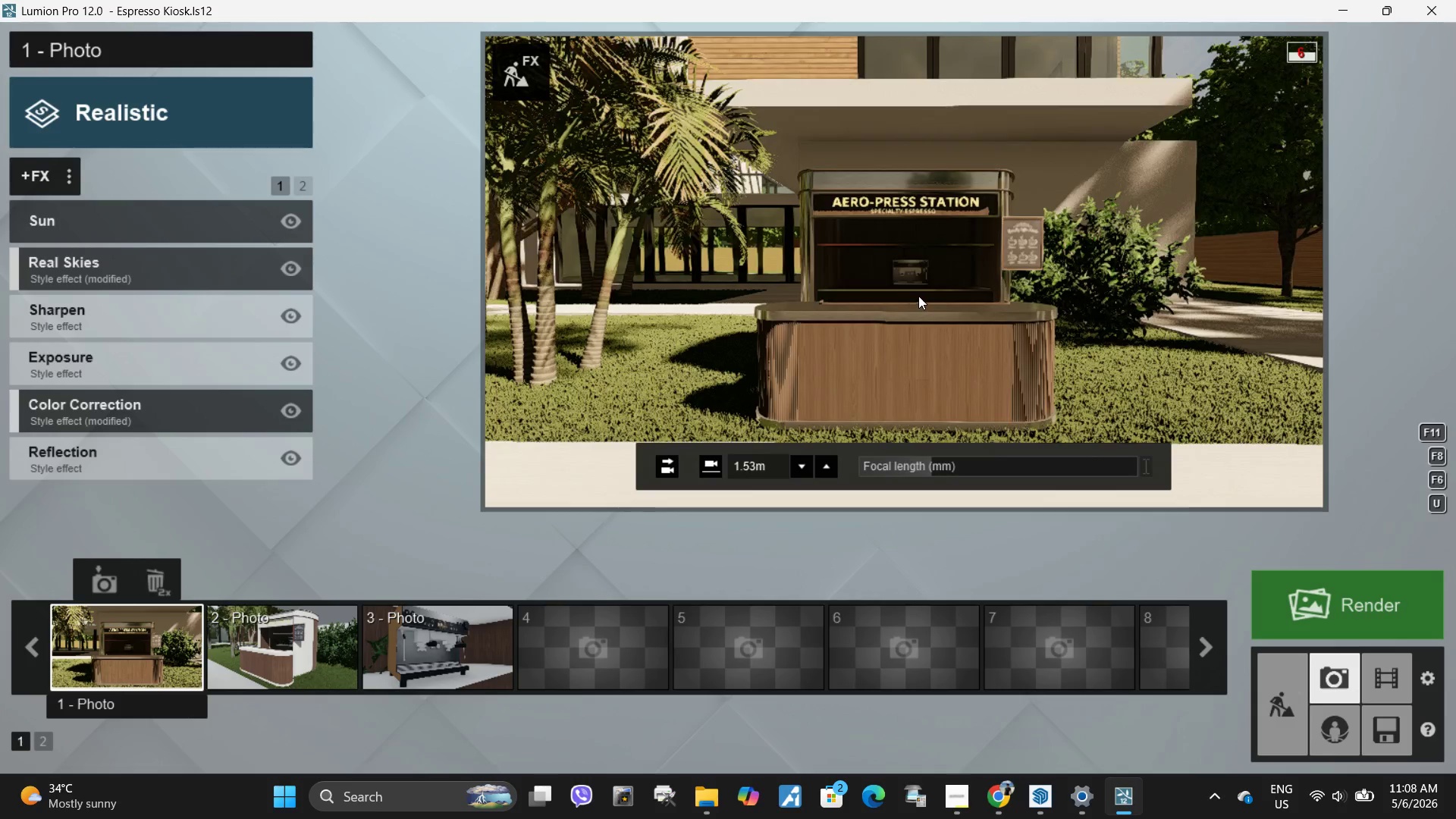 
type(wwww)
 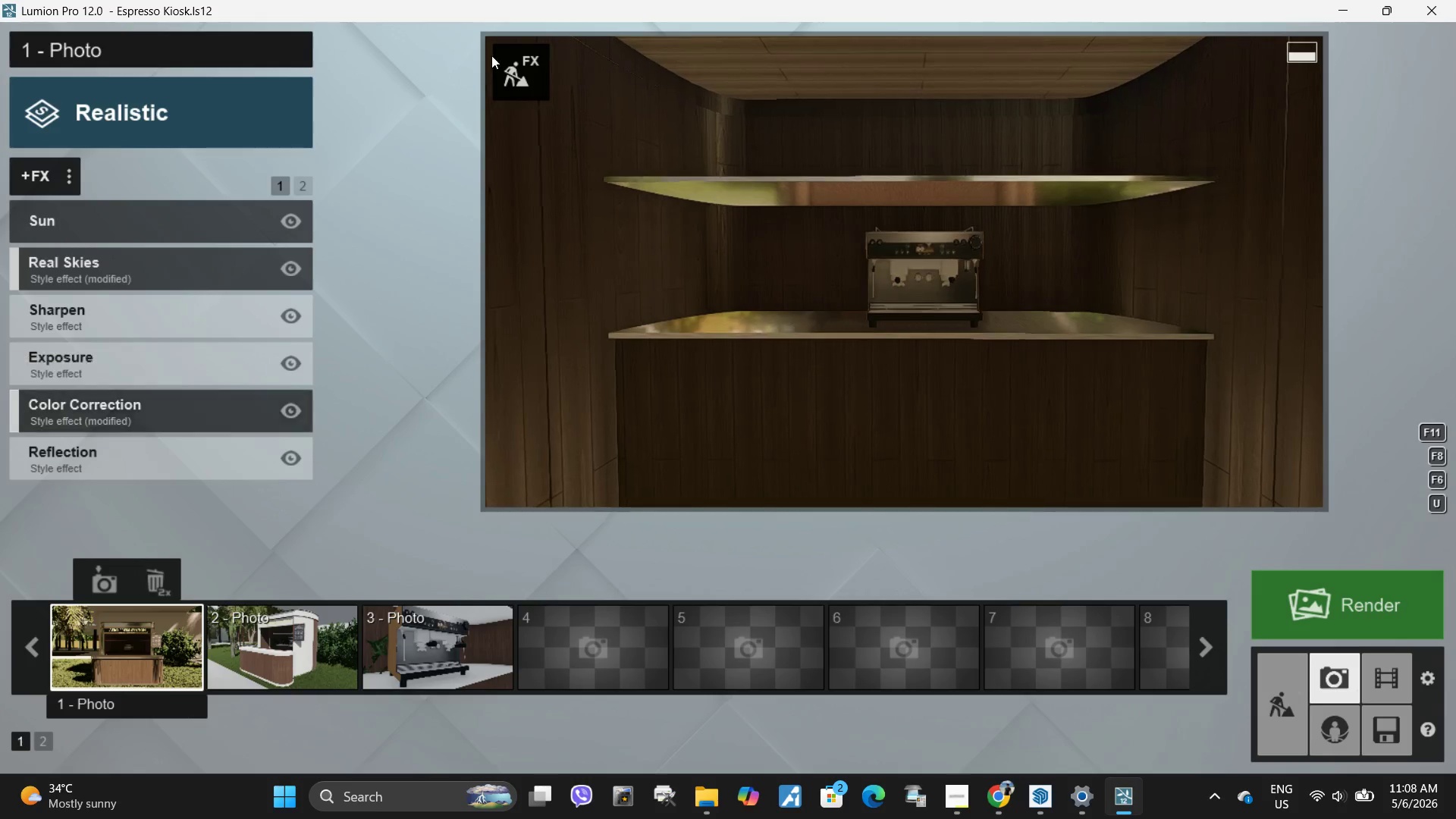 
left_click([518, 64])
 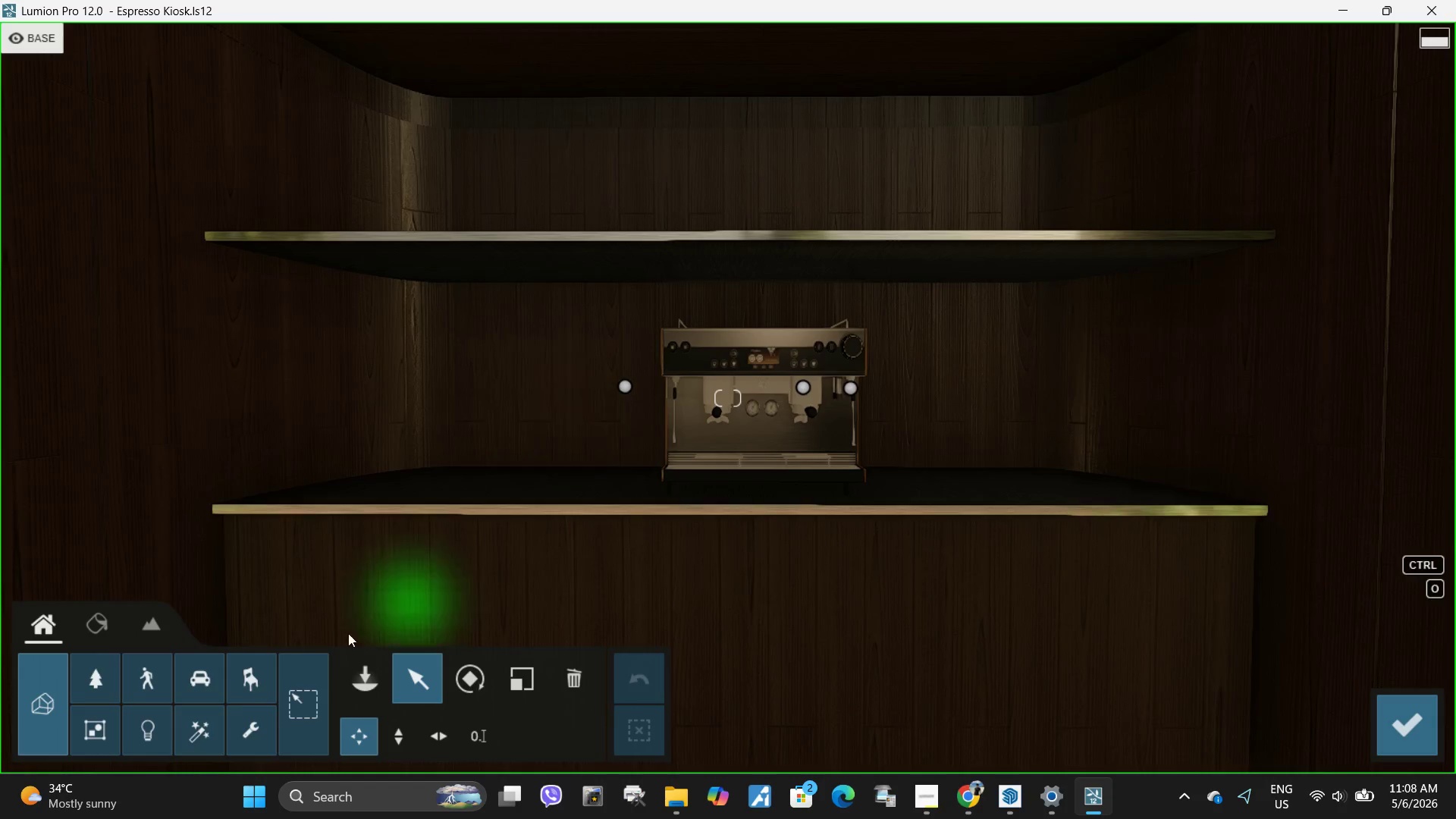 
left_click([367, 673])
 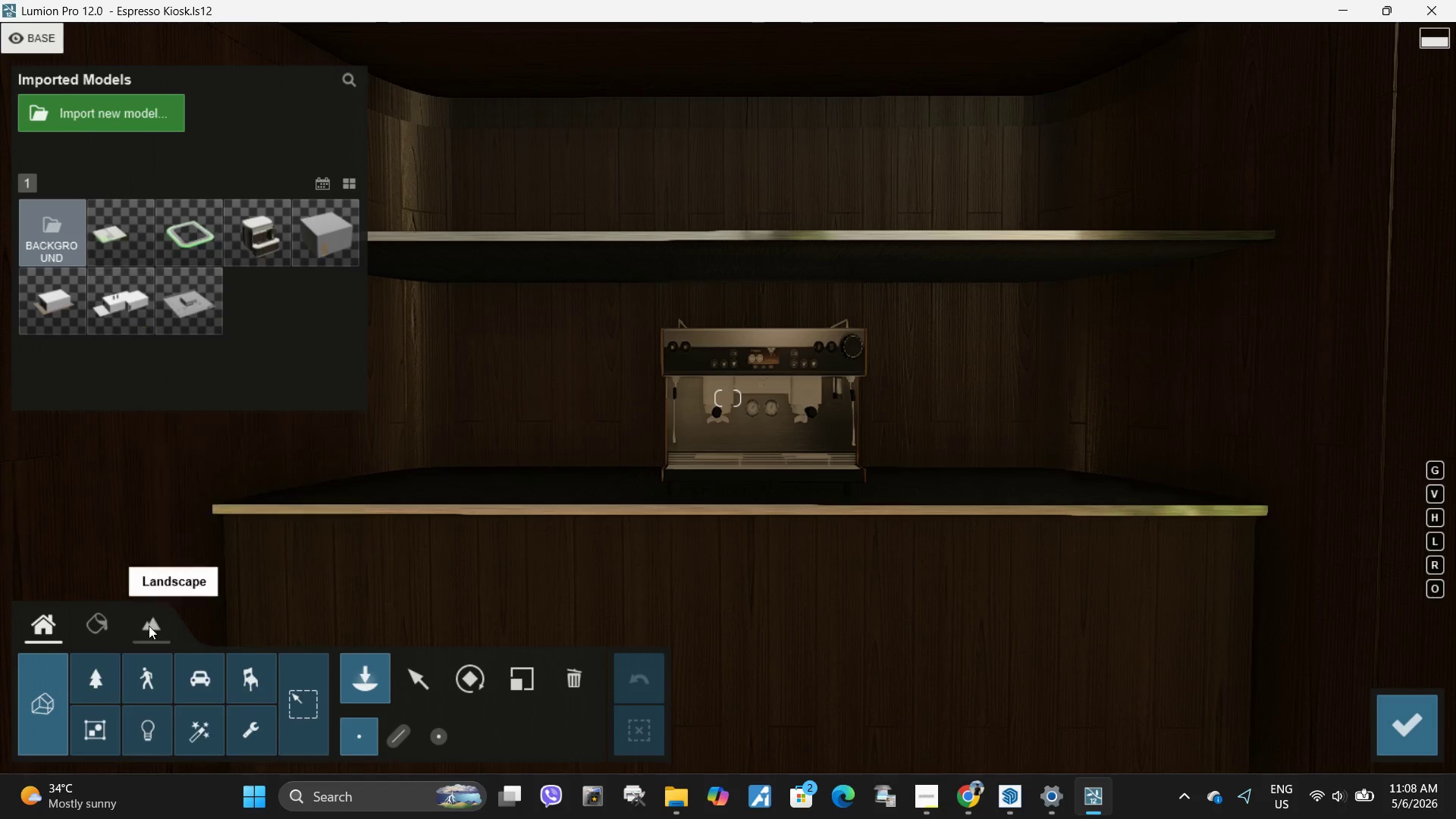 
left_click([146, 733])
 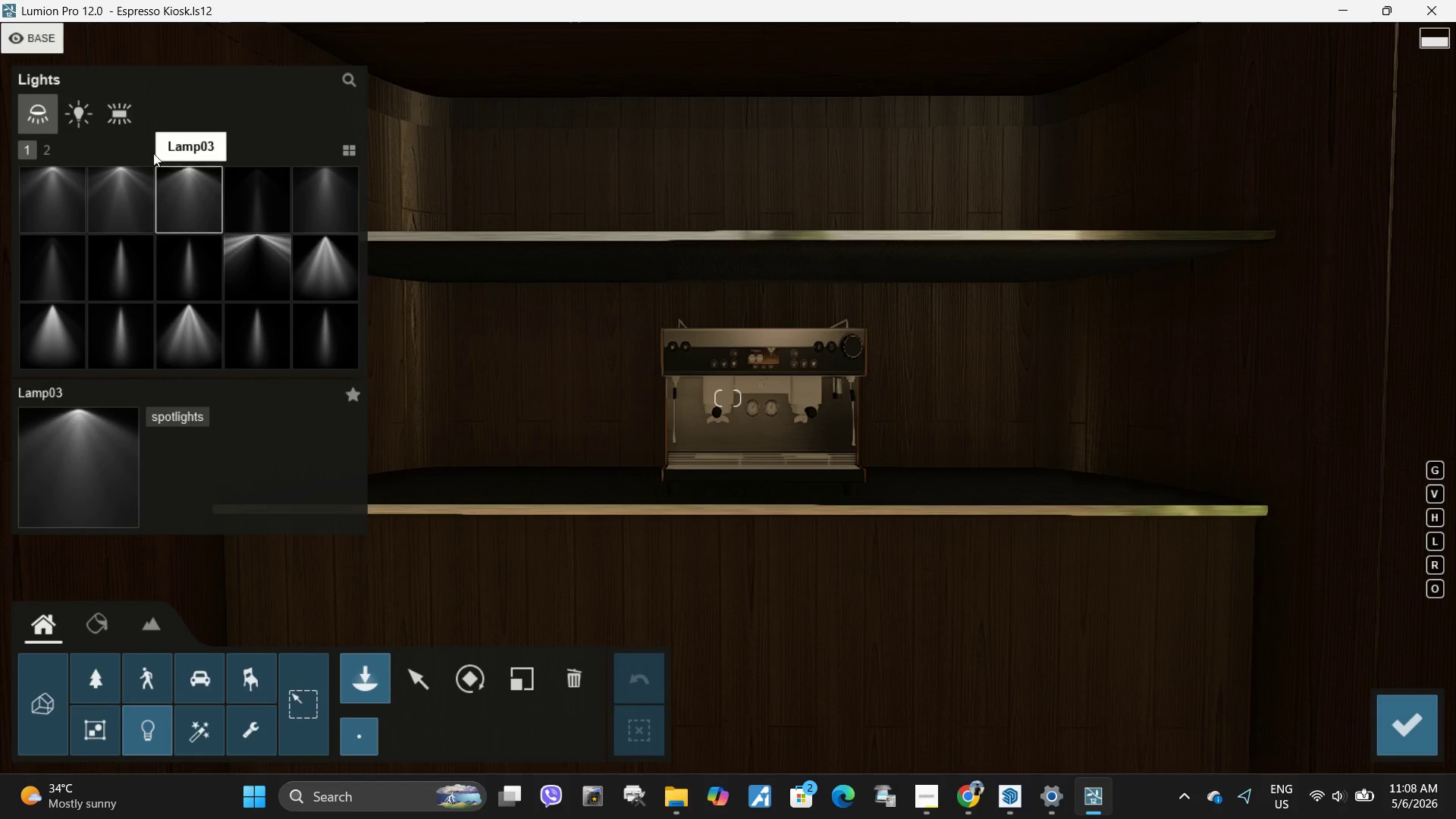 
left_click([120, 120])
 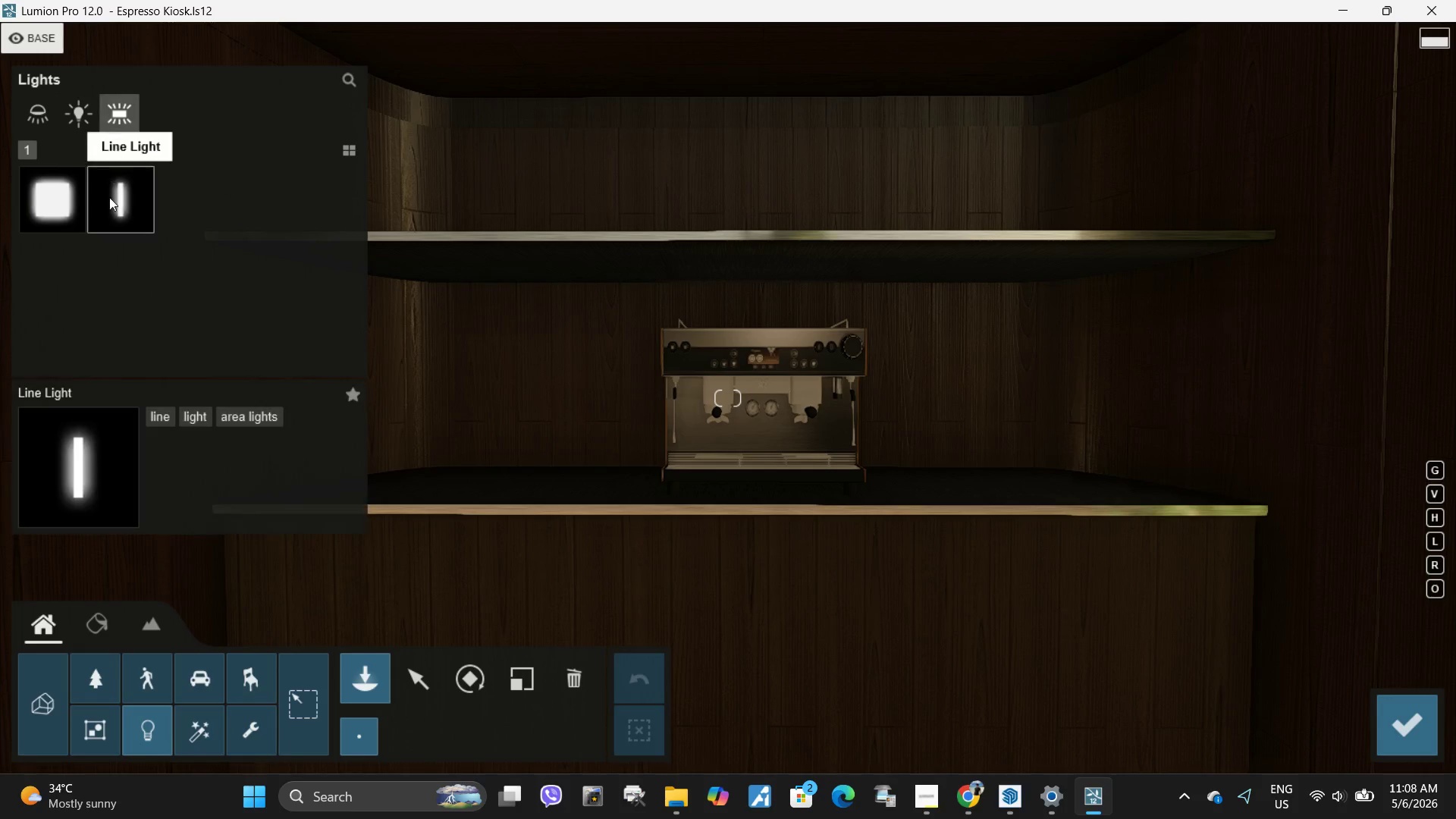 
left_click([119, 200])
 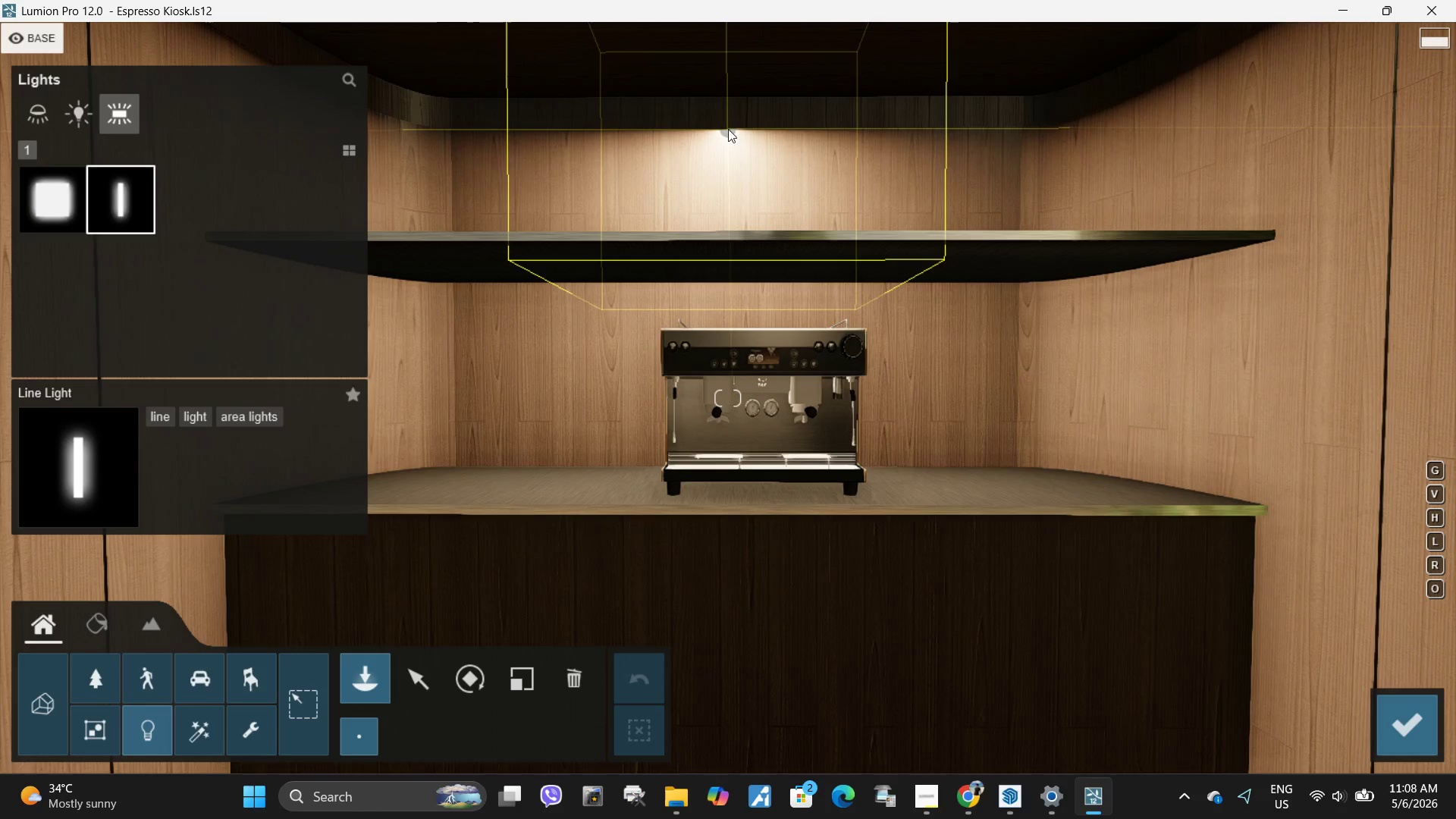 
left_click([731, 130])
 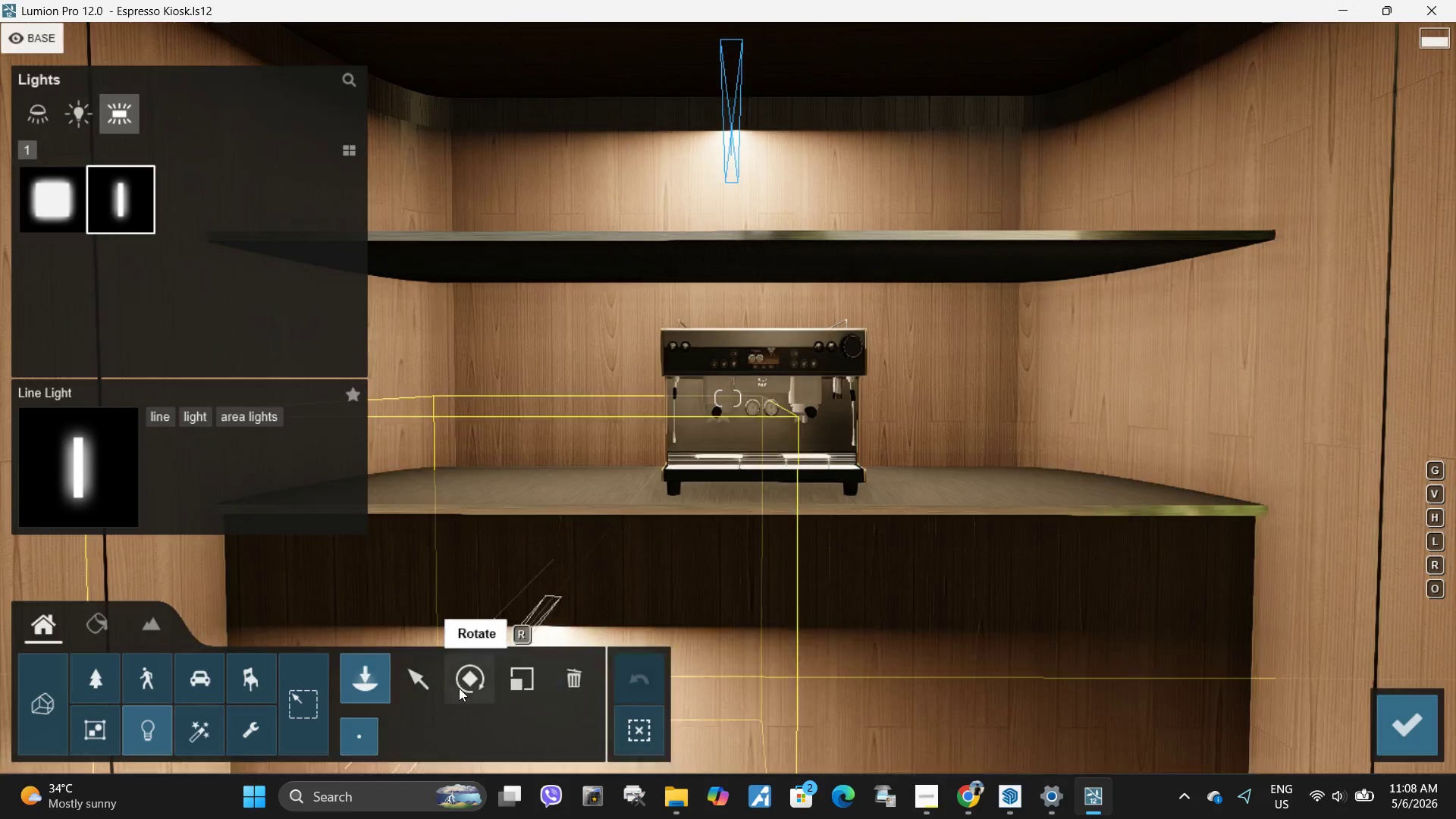 
left_click([459, 688])
 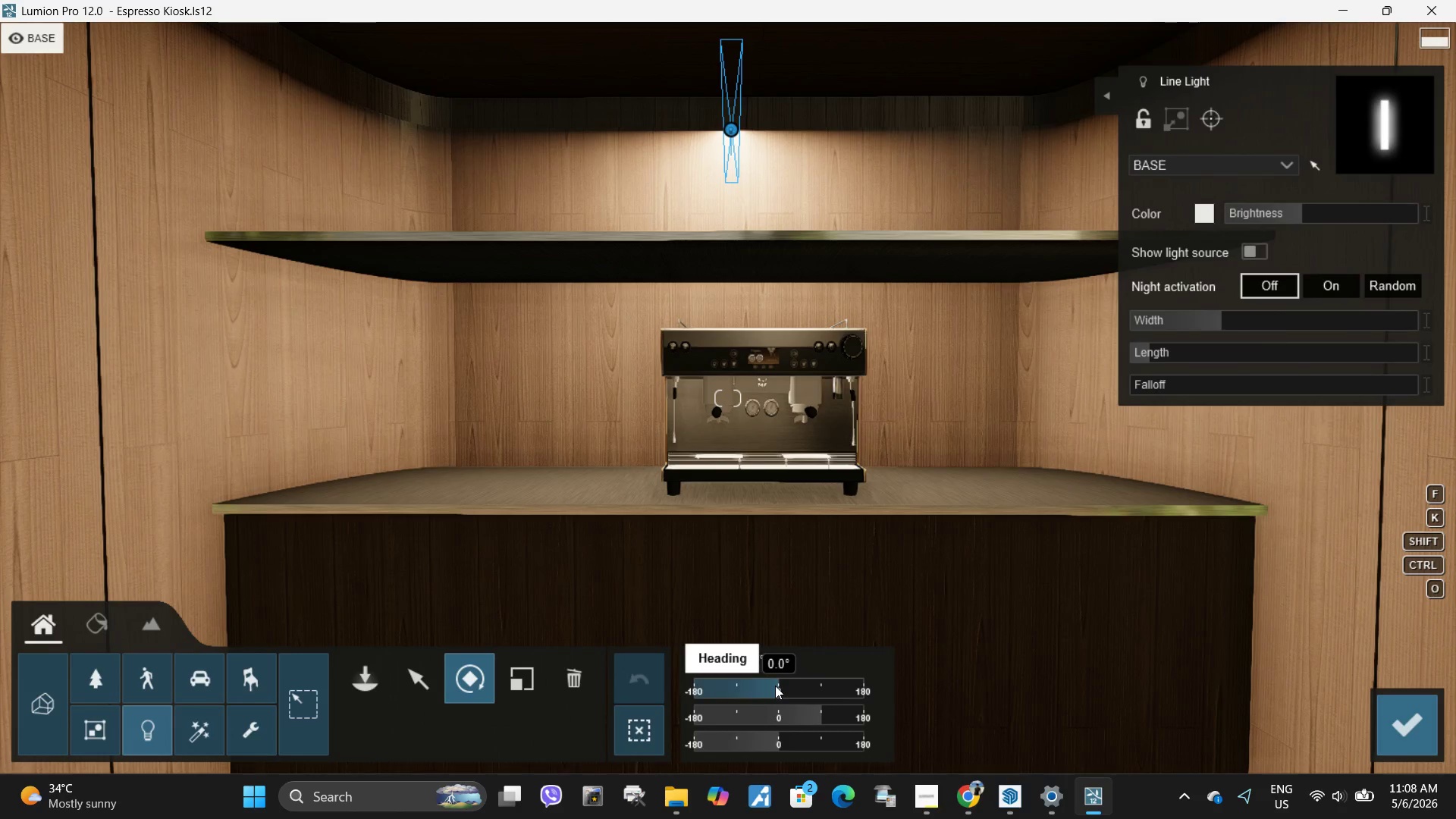 
left_click_drag(start_coordinate=[775, 686], to_coordinate=[739, 689])
 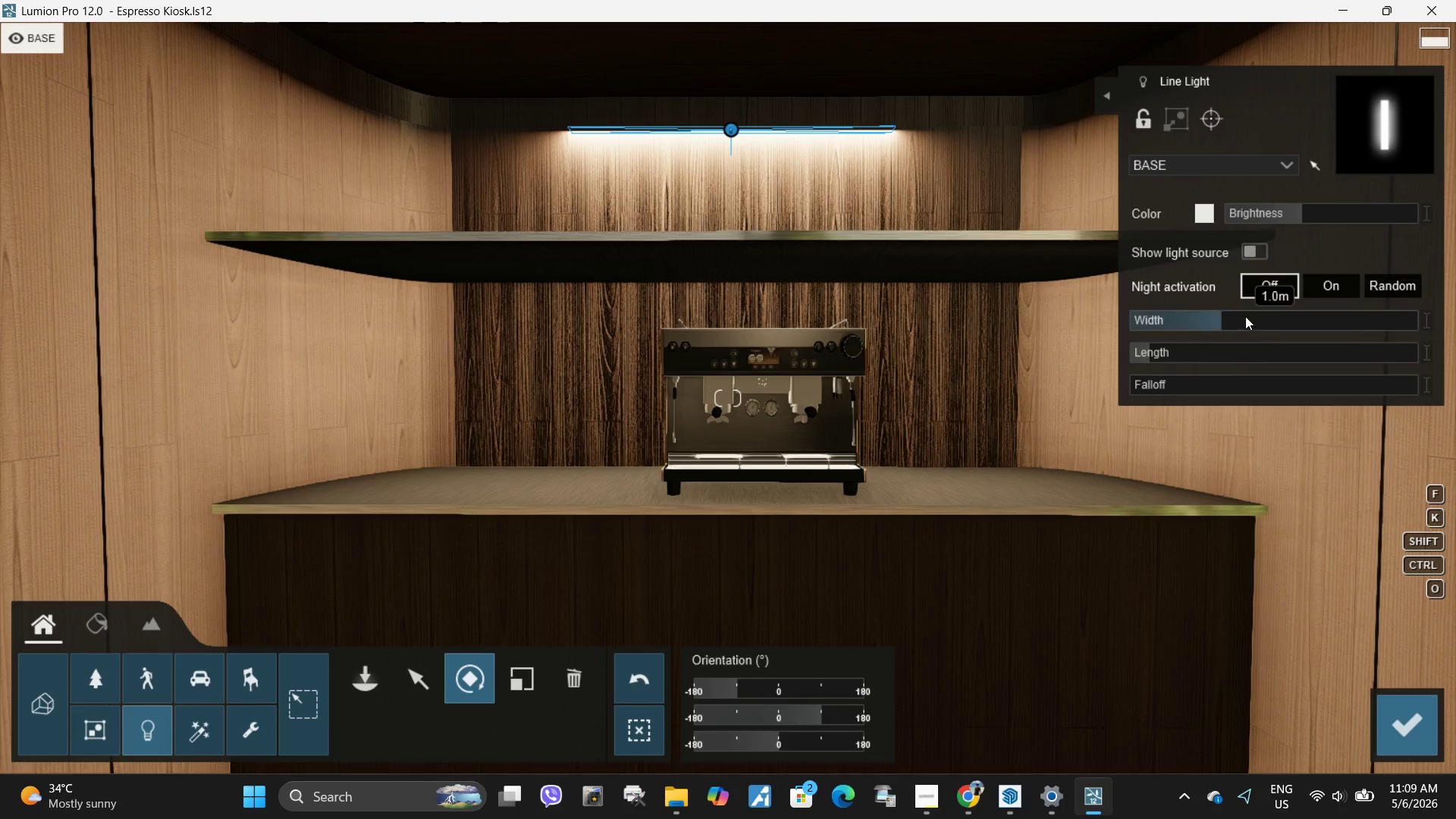 
left_click_drag(start_coordinate=[1230, 315], to_coordinate=[1244, 315])
 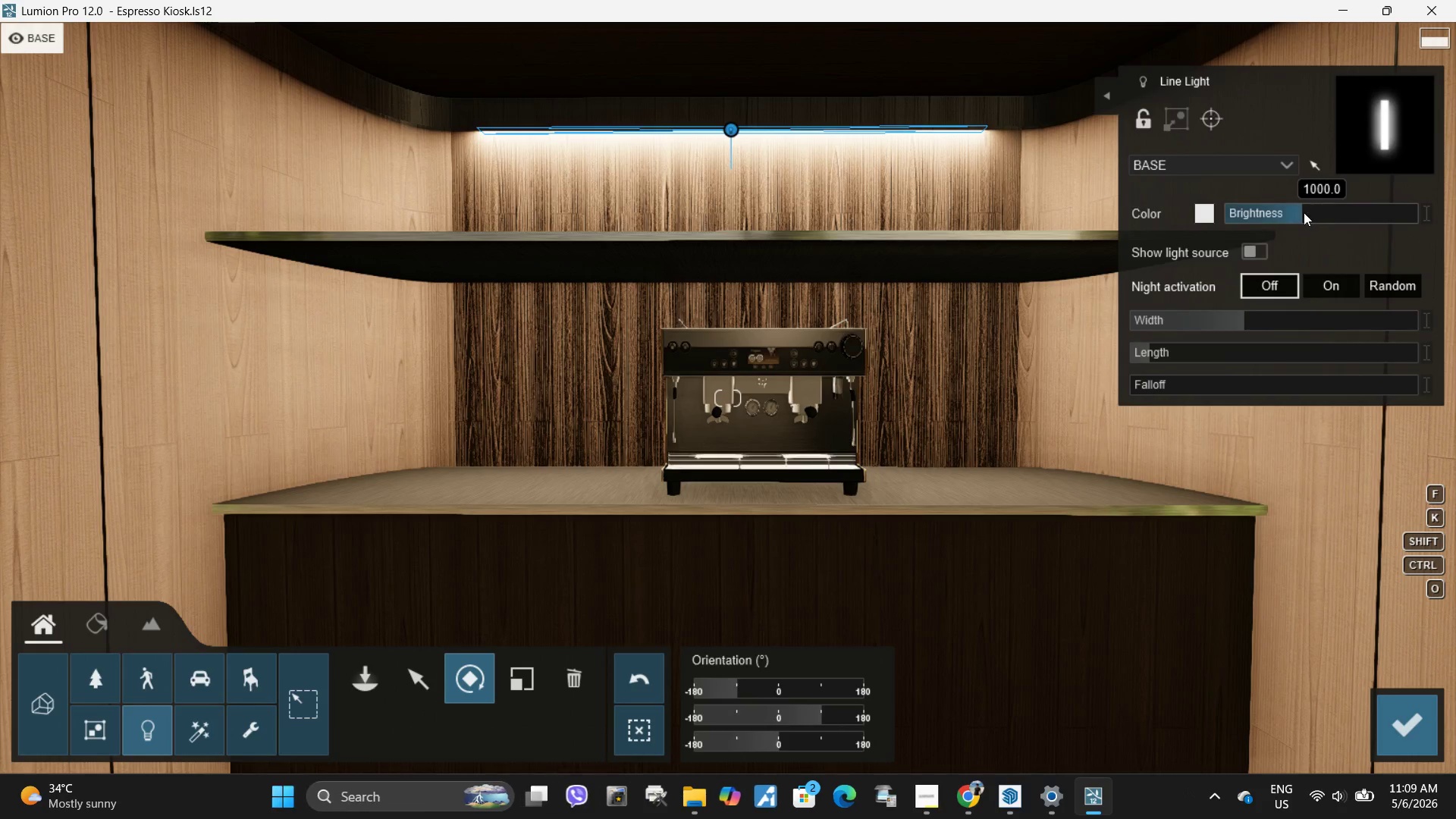 
left_click_drag(start_coordinate=[1294, 215], to_coordinate=[1282, 219])
 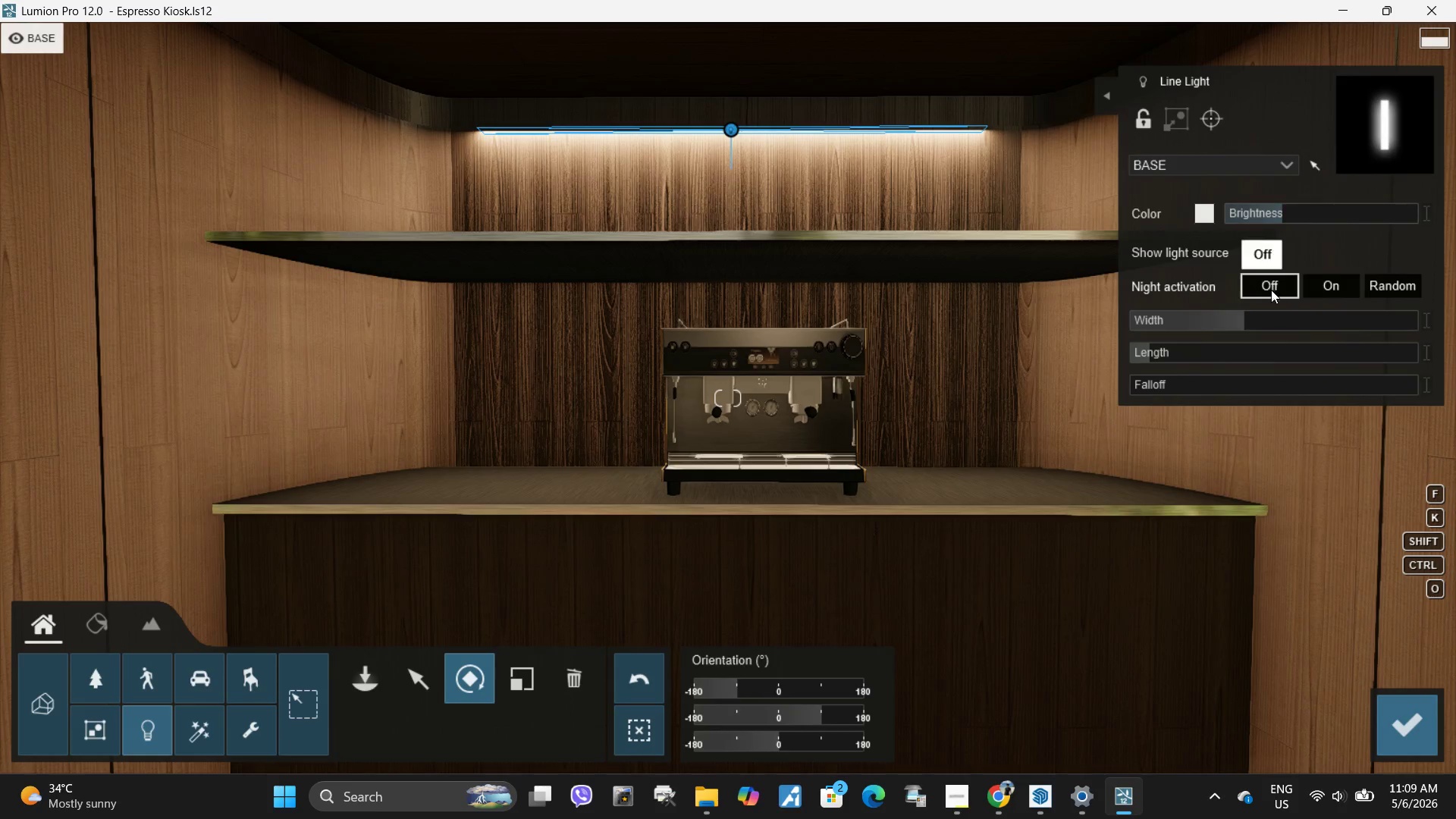 
left_click_drag(start_coordinate=[1244, 321], to_coordinate=[1250, 321])
 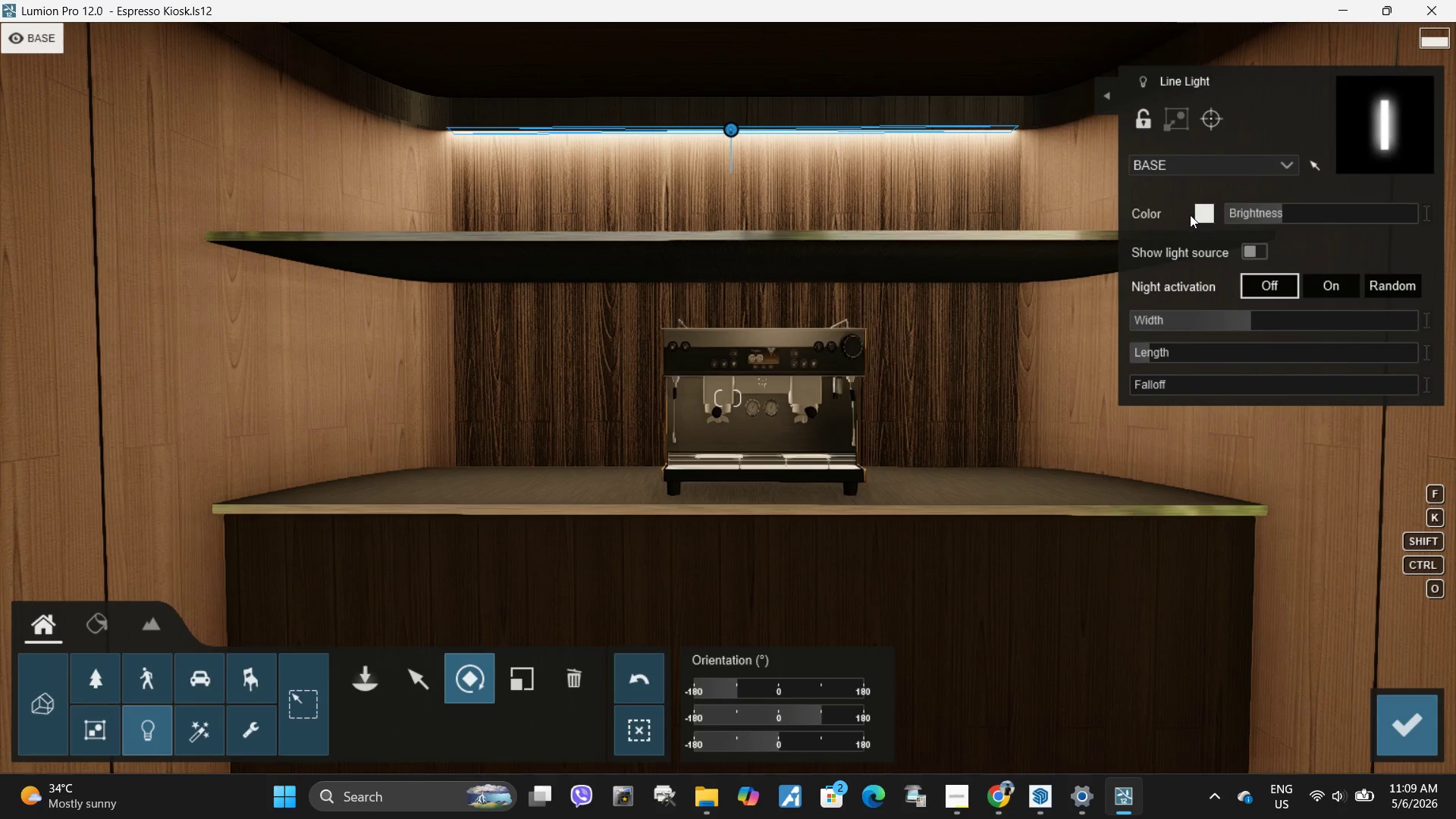 
left_click([1205, 220])
 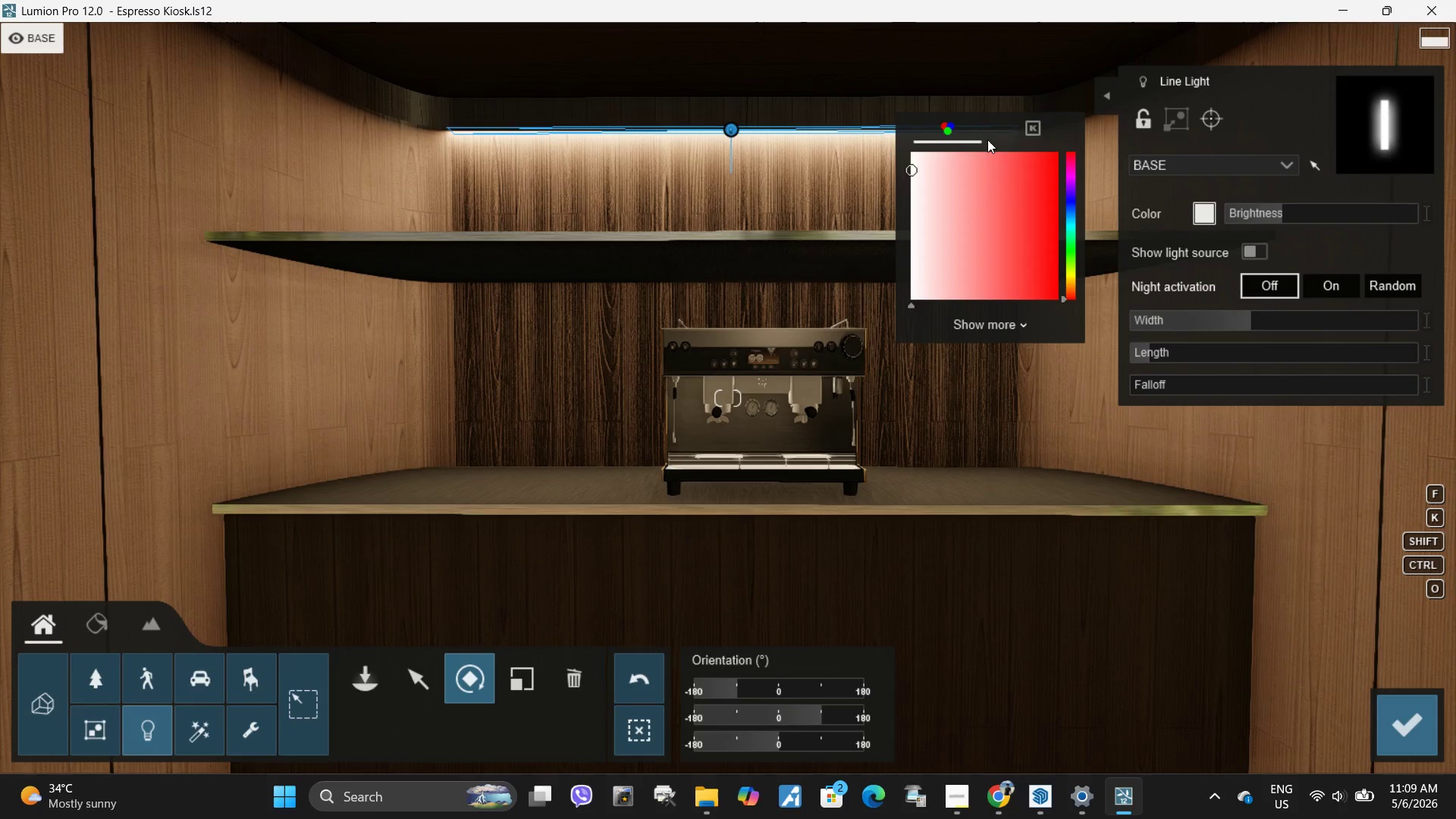 
left_click([1032, 127])
 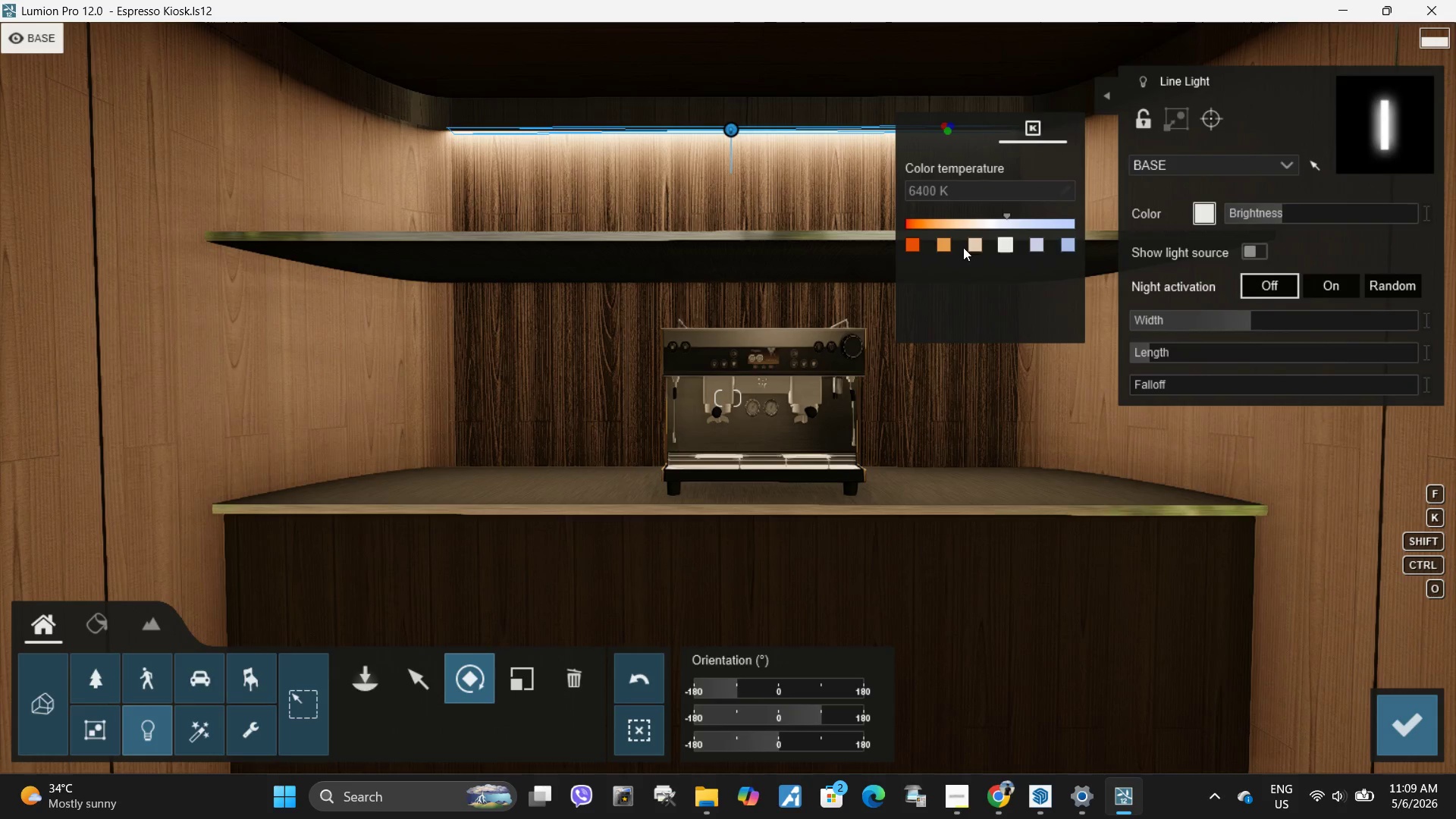 
left_click([974, 247])
 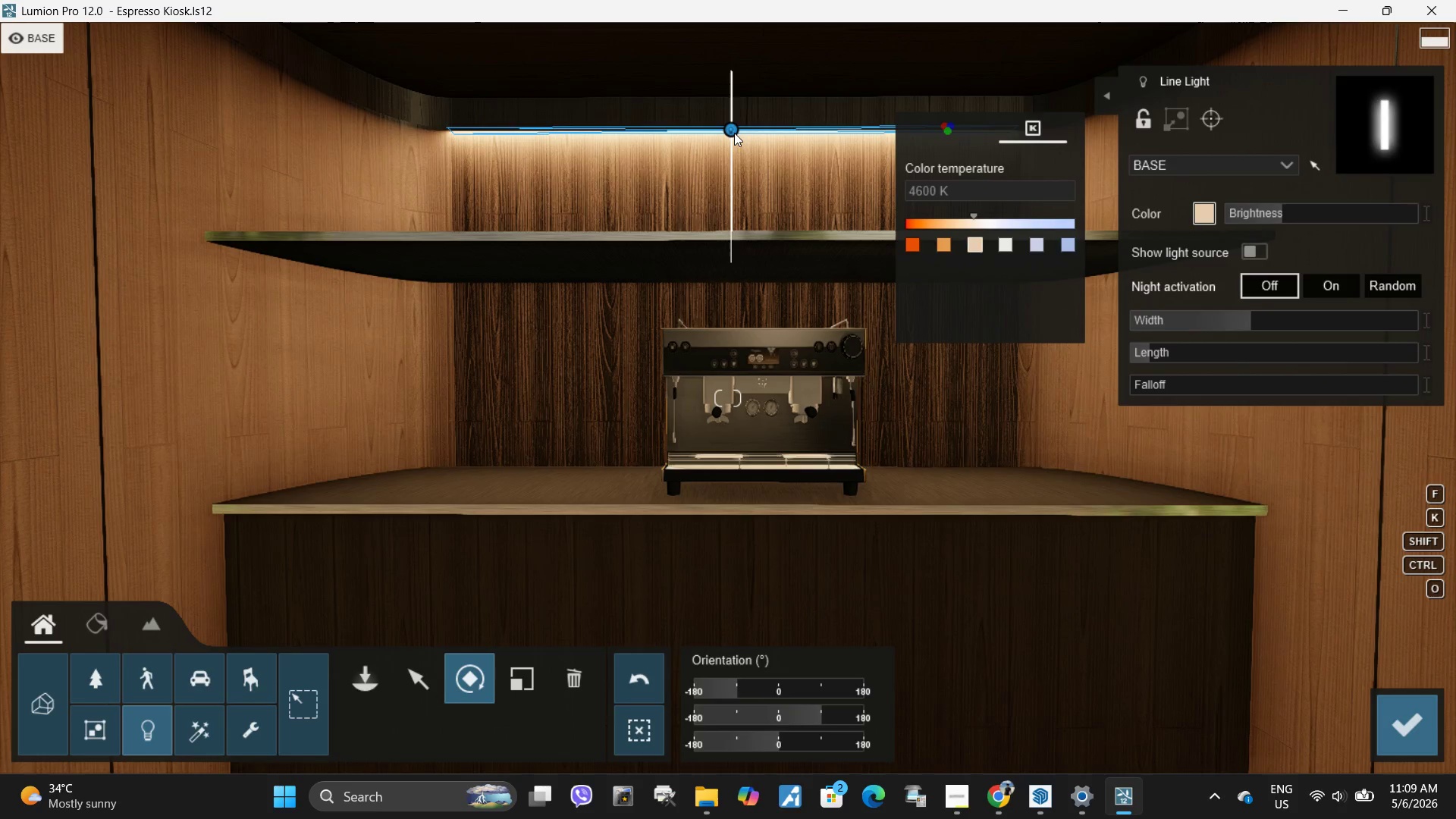 
hold_key(key=AltLeft, duration=1.42)
 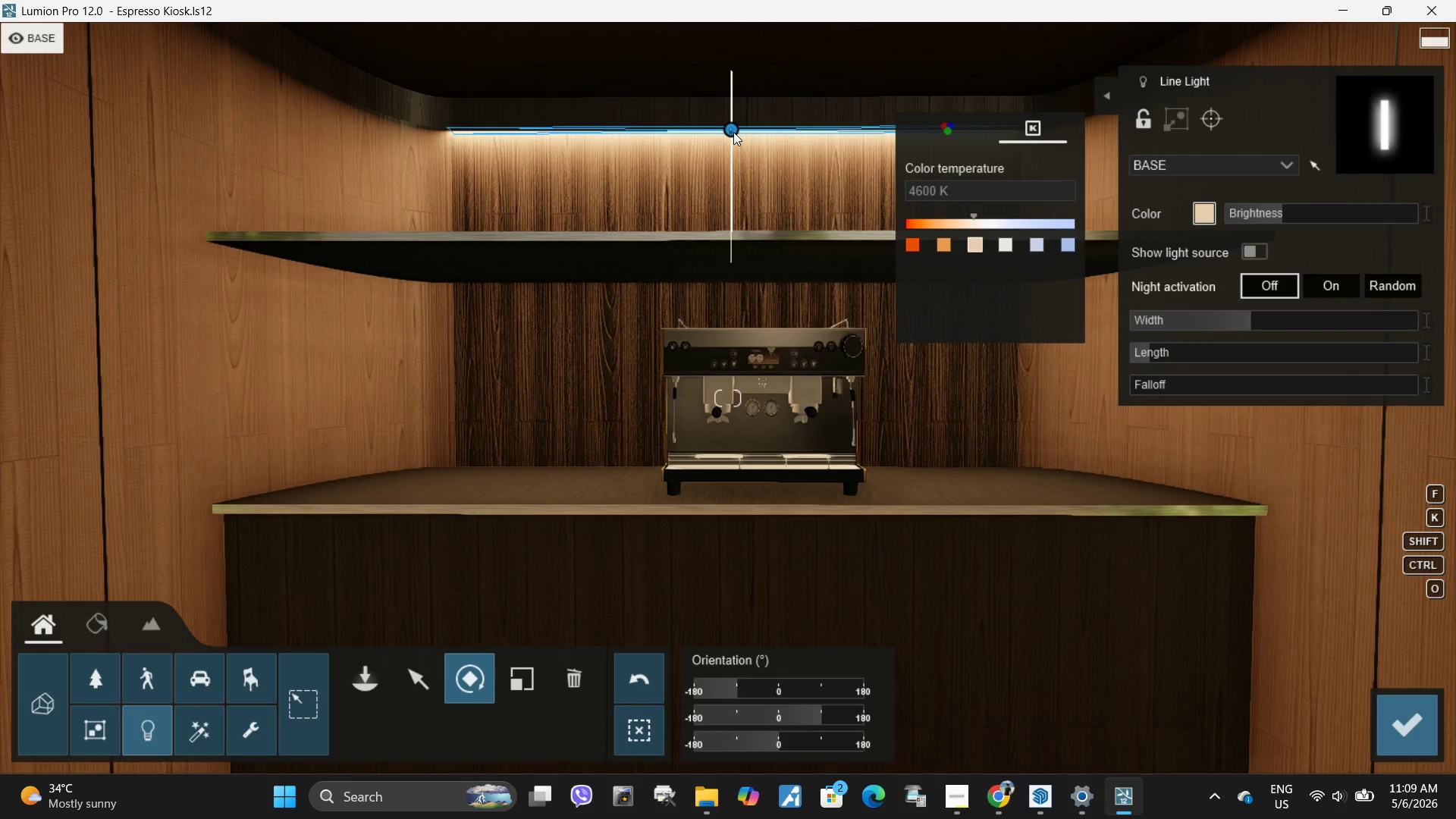 
hold_key(key=S, duration=0.73)
 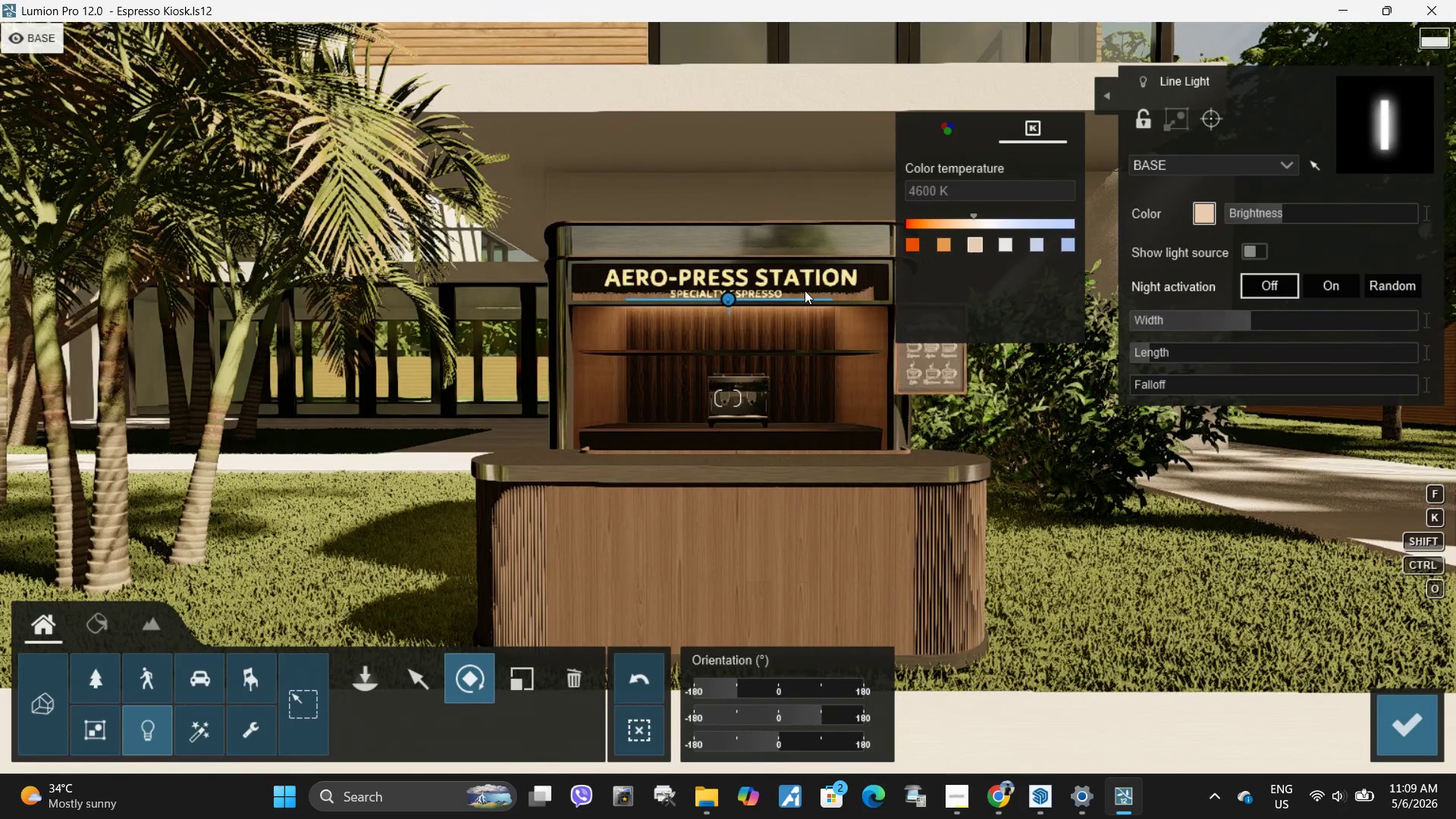 
key(W)
 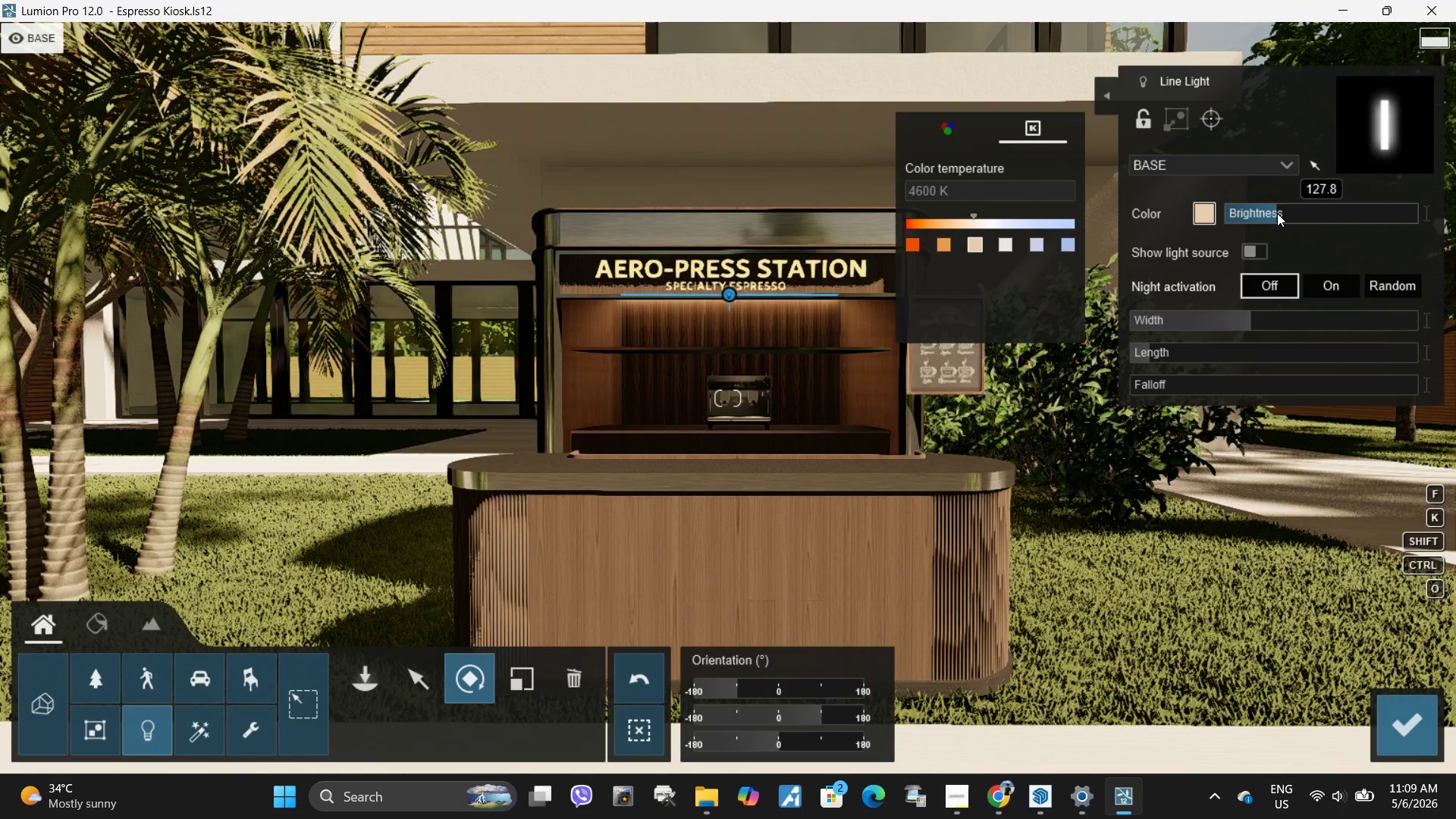 
hold_key(key=W, duration=0.55)
 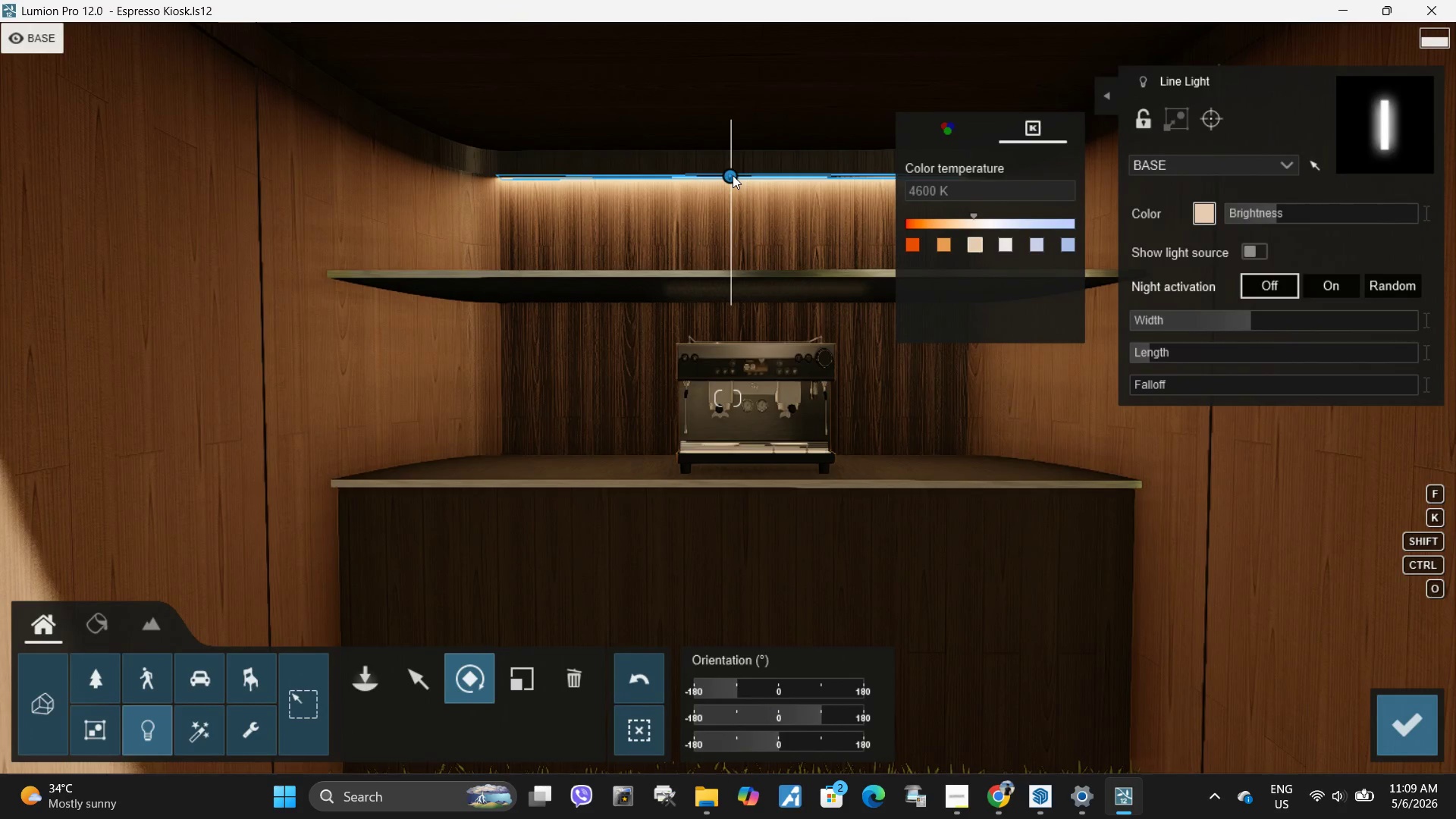 
hold_key(key=AltLeft, duration=1.8)
left_click_drag(start_coordinate=[731, 177], to_coordinate=[728, 268])
 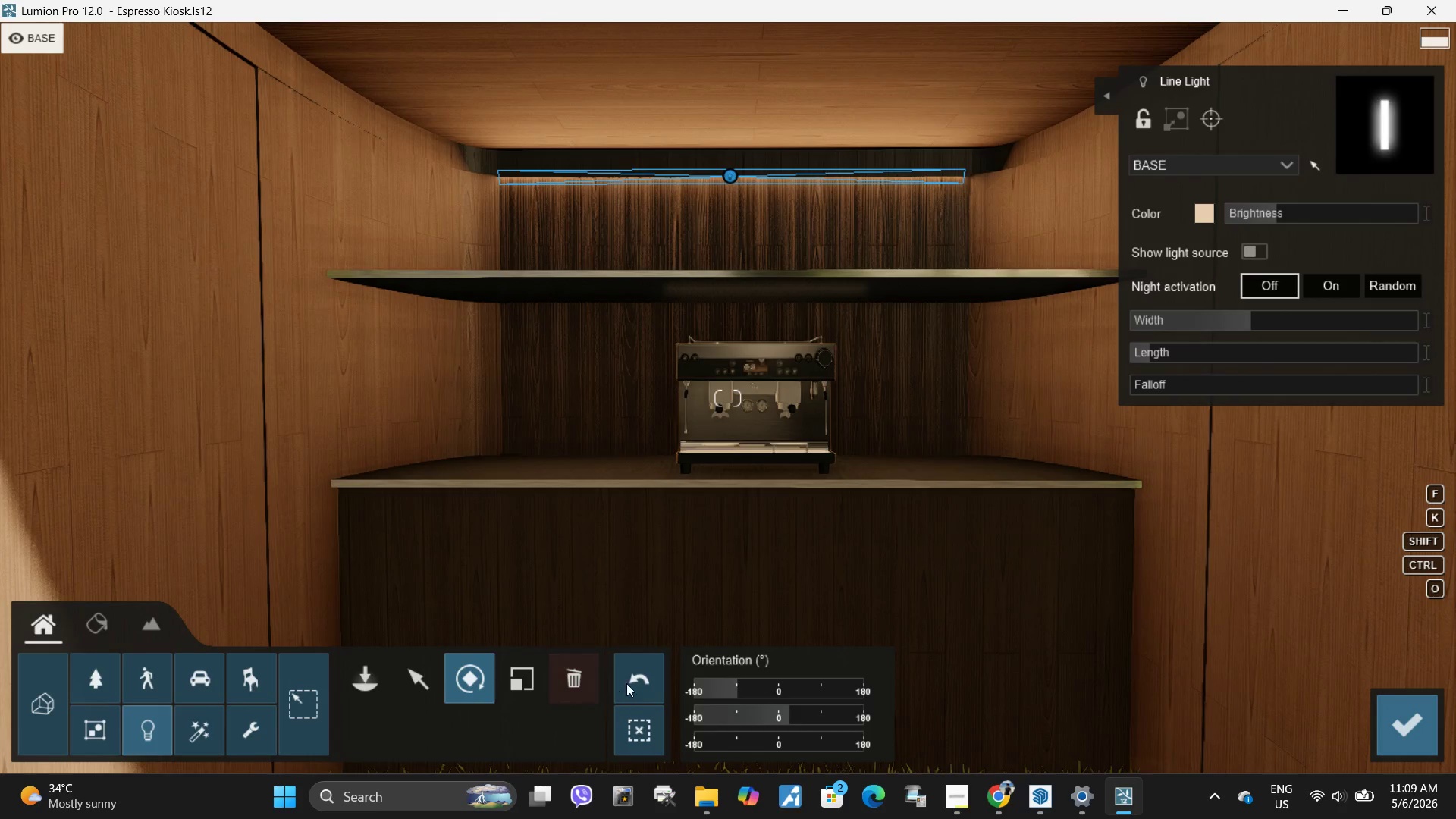 
left_click([632, 681])
 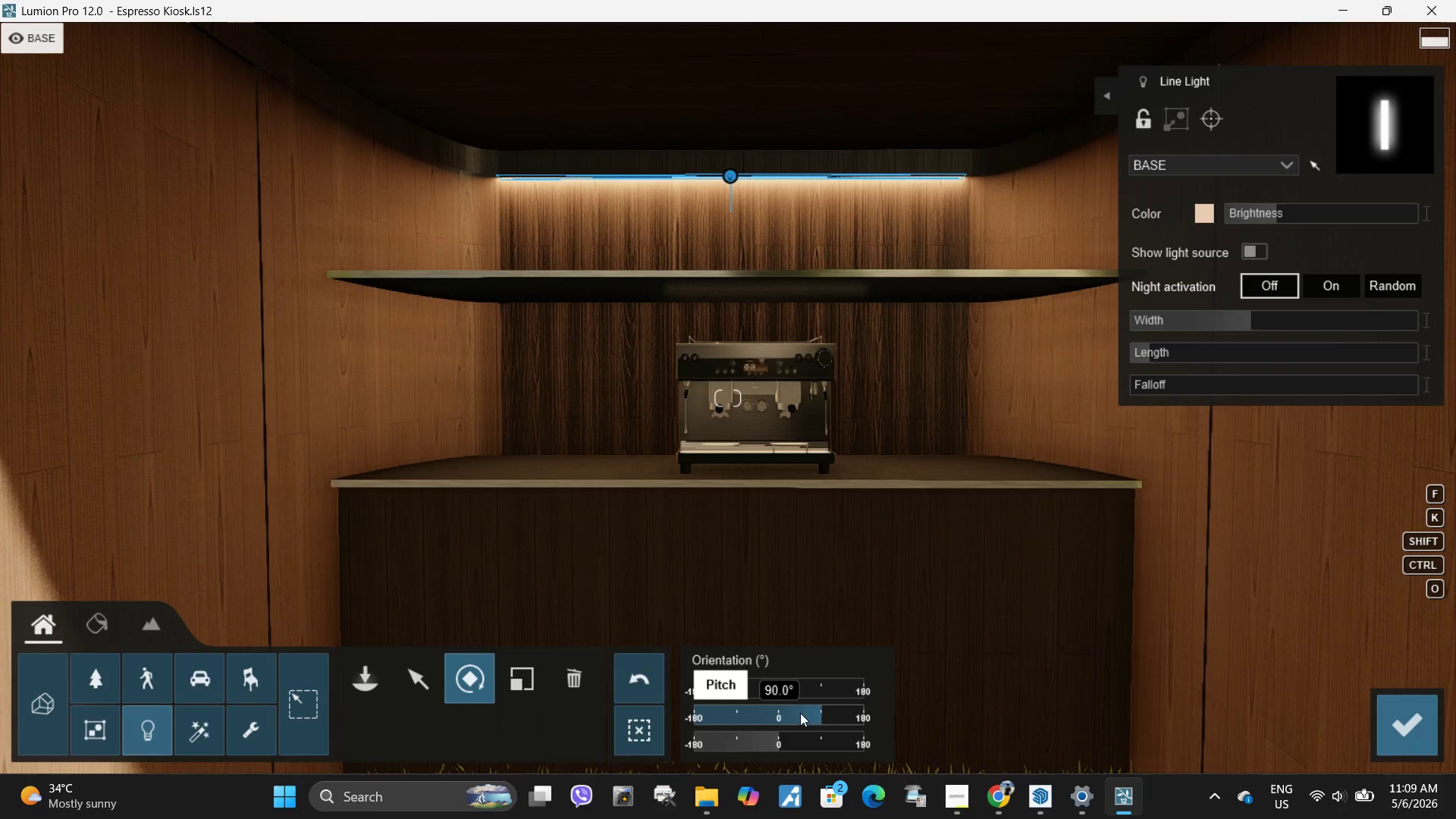 
left_click_drag(start_coordinate=[811, 710], to_coordinate=[840, 718])
 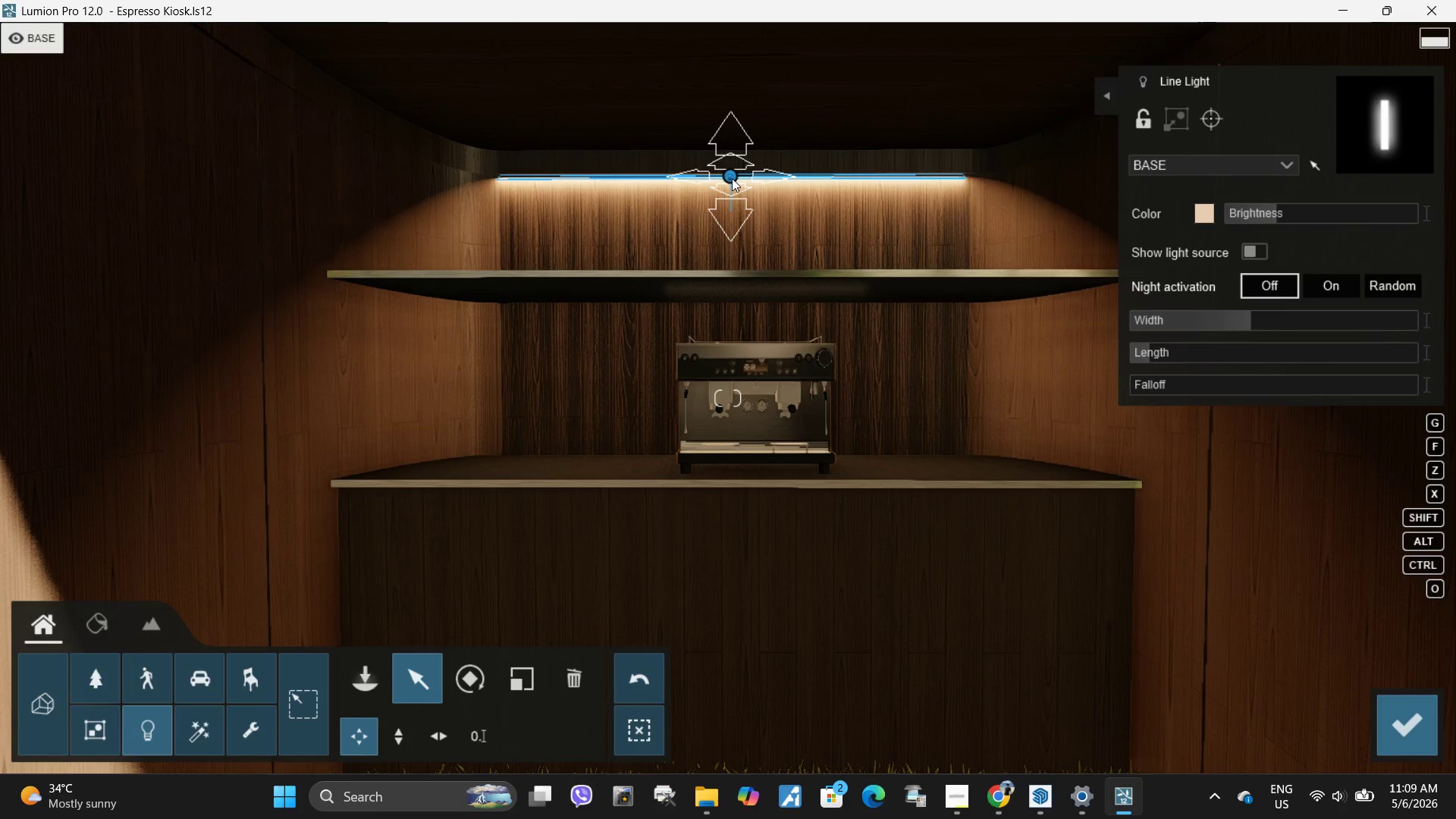 
left_click([395, 736])
 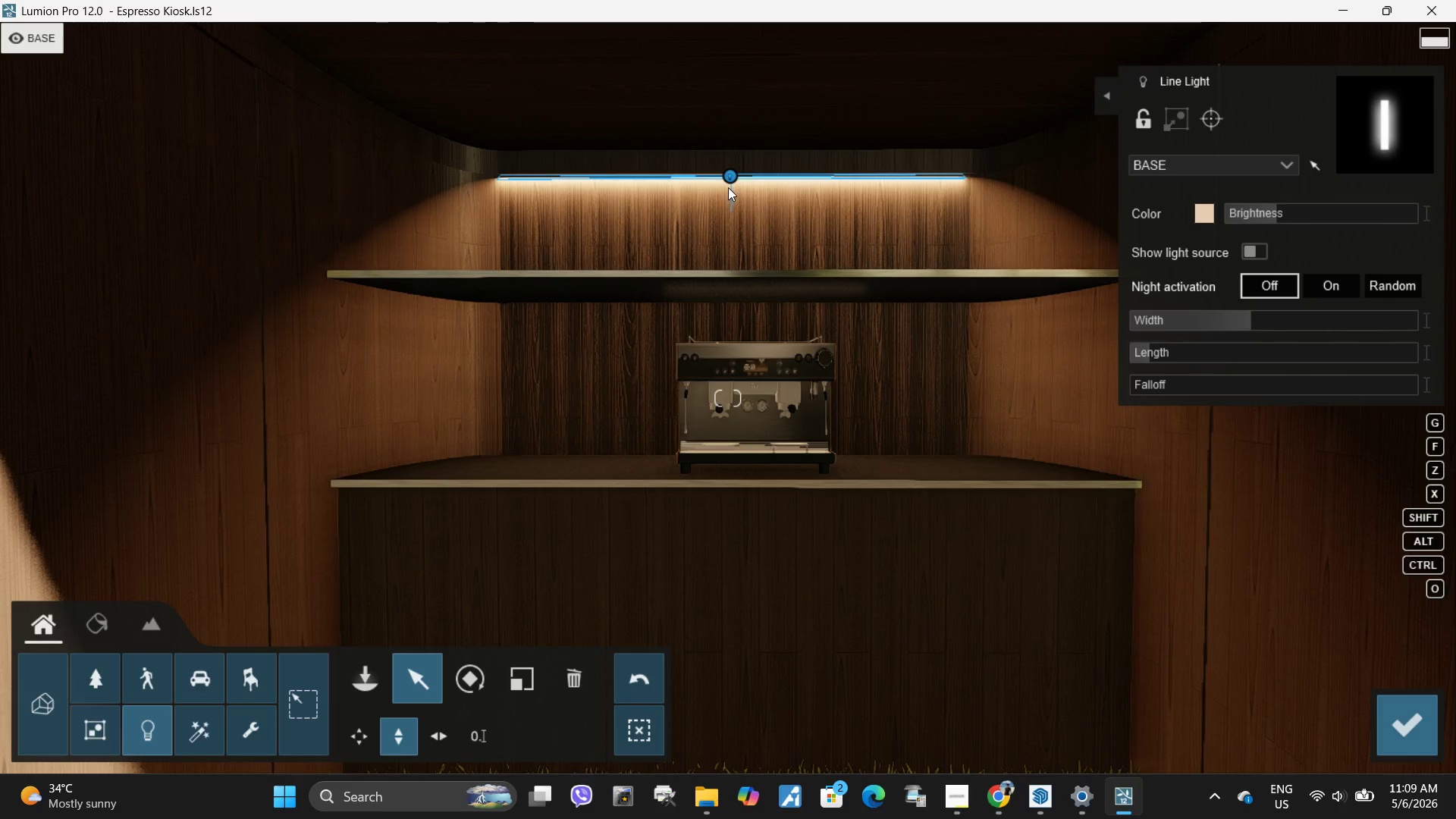 
hold_key(key=AltLeft, duration=2.62)
left_click_drag(start_coordinate=[731, 176], to_coordinate=[723, 212])
 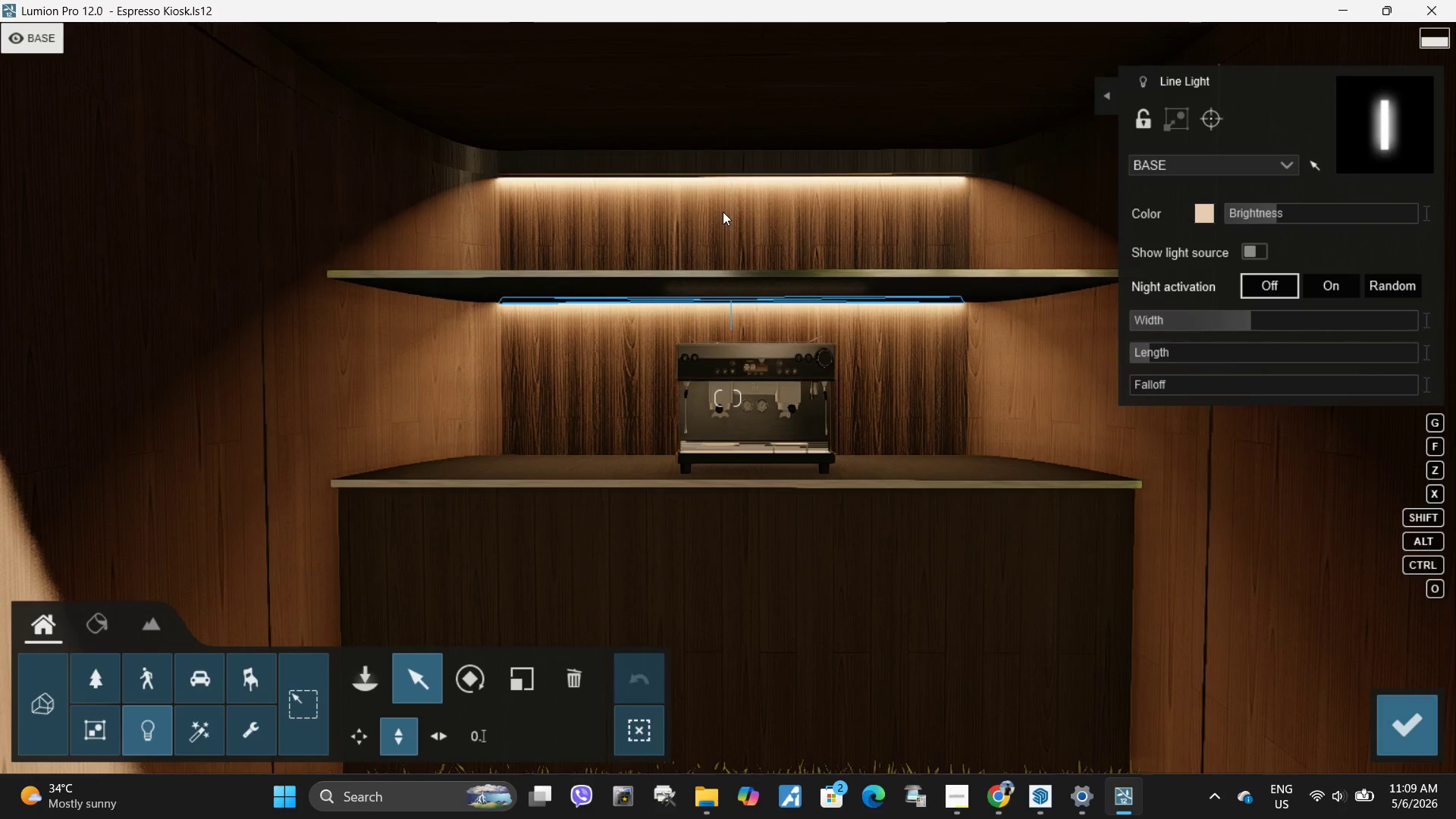 
hold_key(key=S, duration=0.41)
 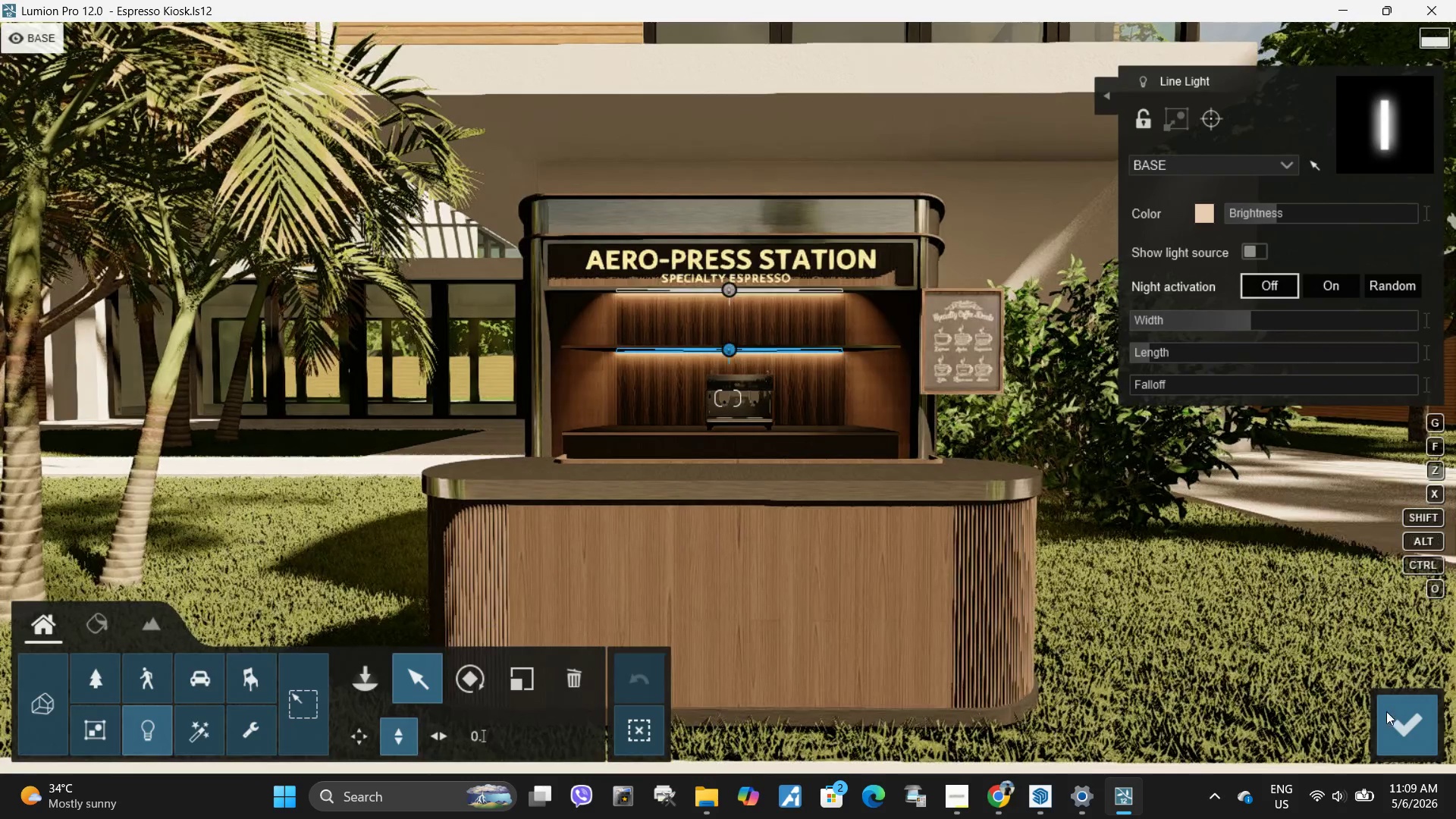 
left_click([1398, 725])
 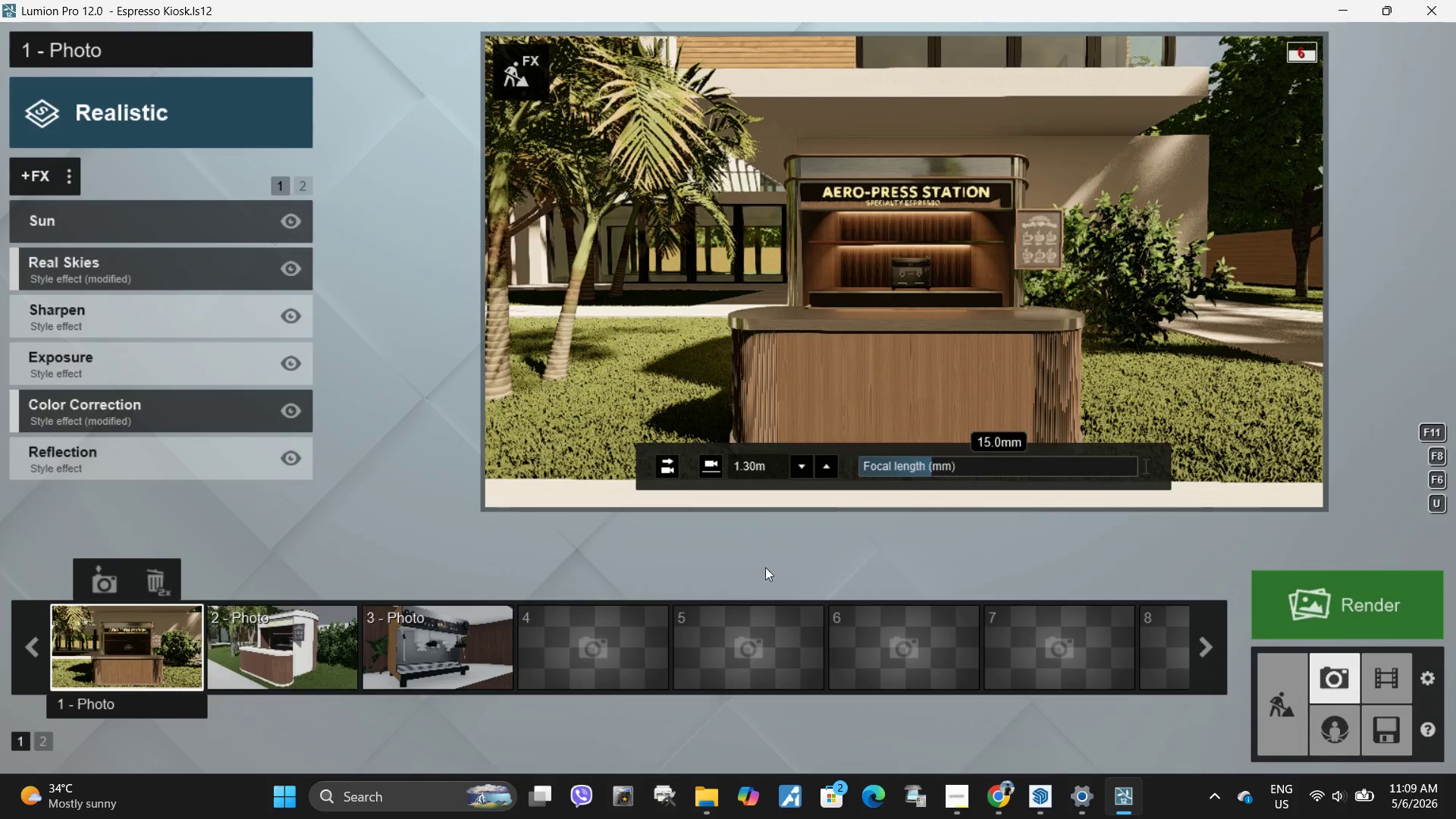 
left_click([105, 662])
 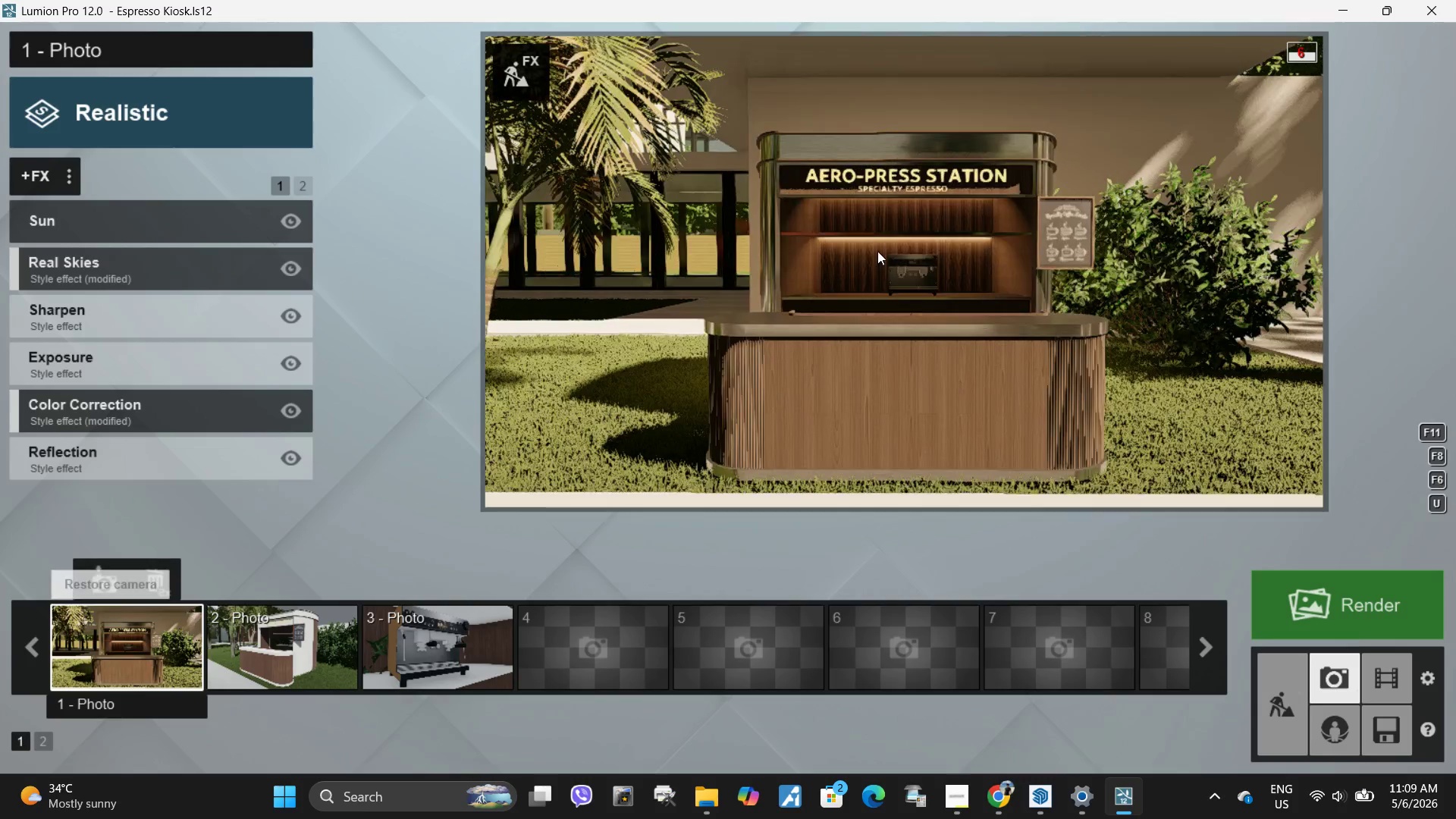 
left_click([877, 251])
 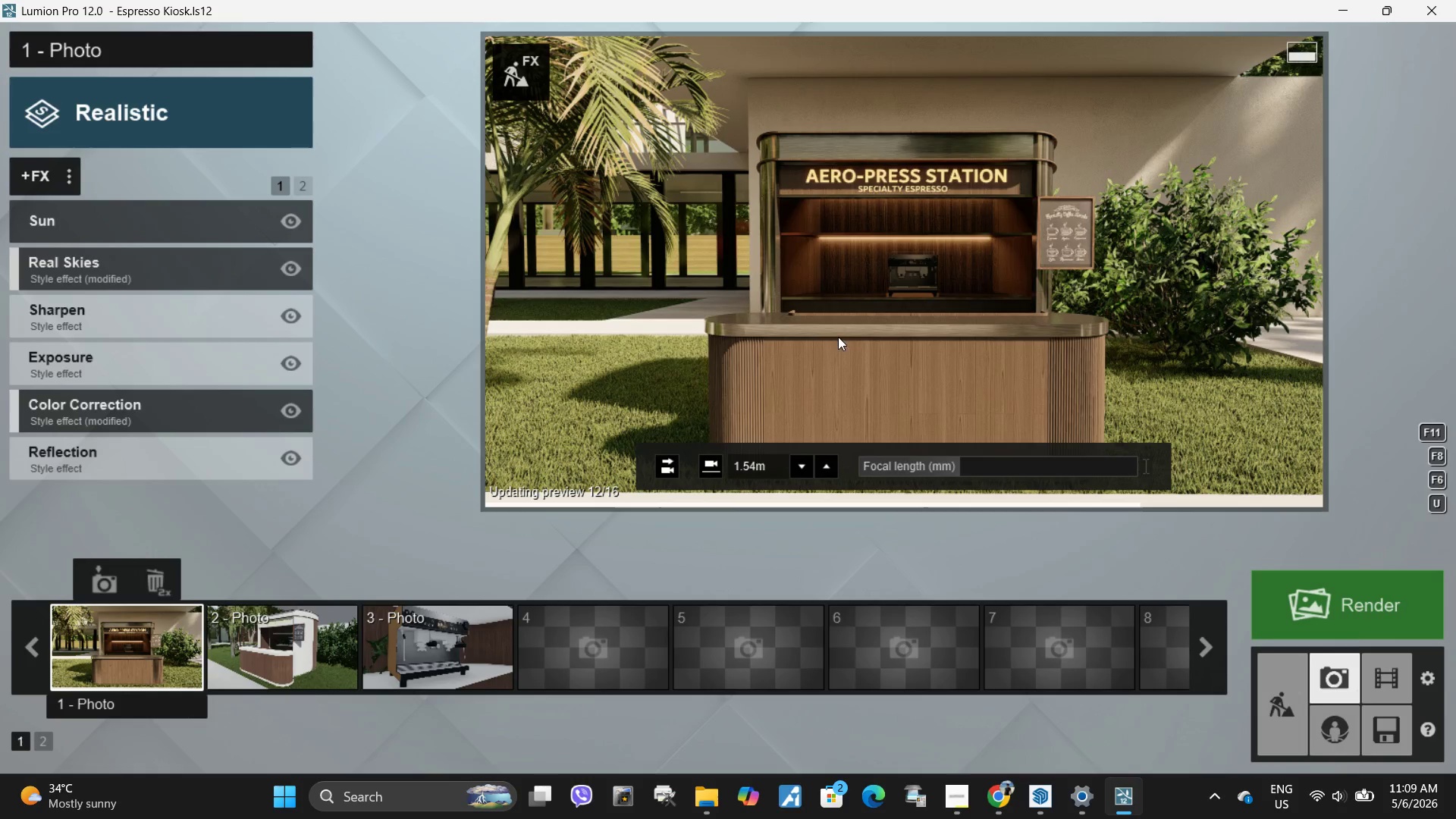 
type(ee)
 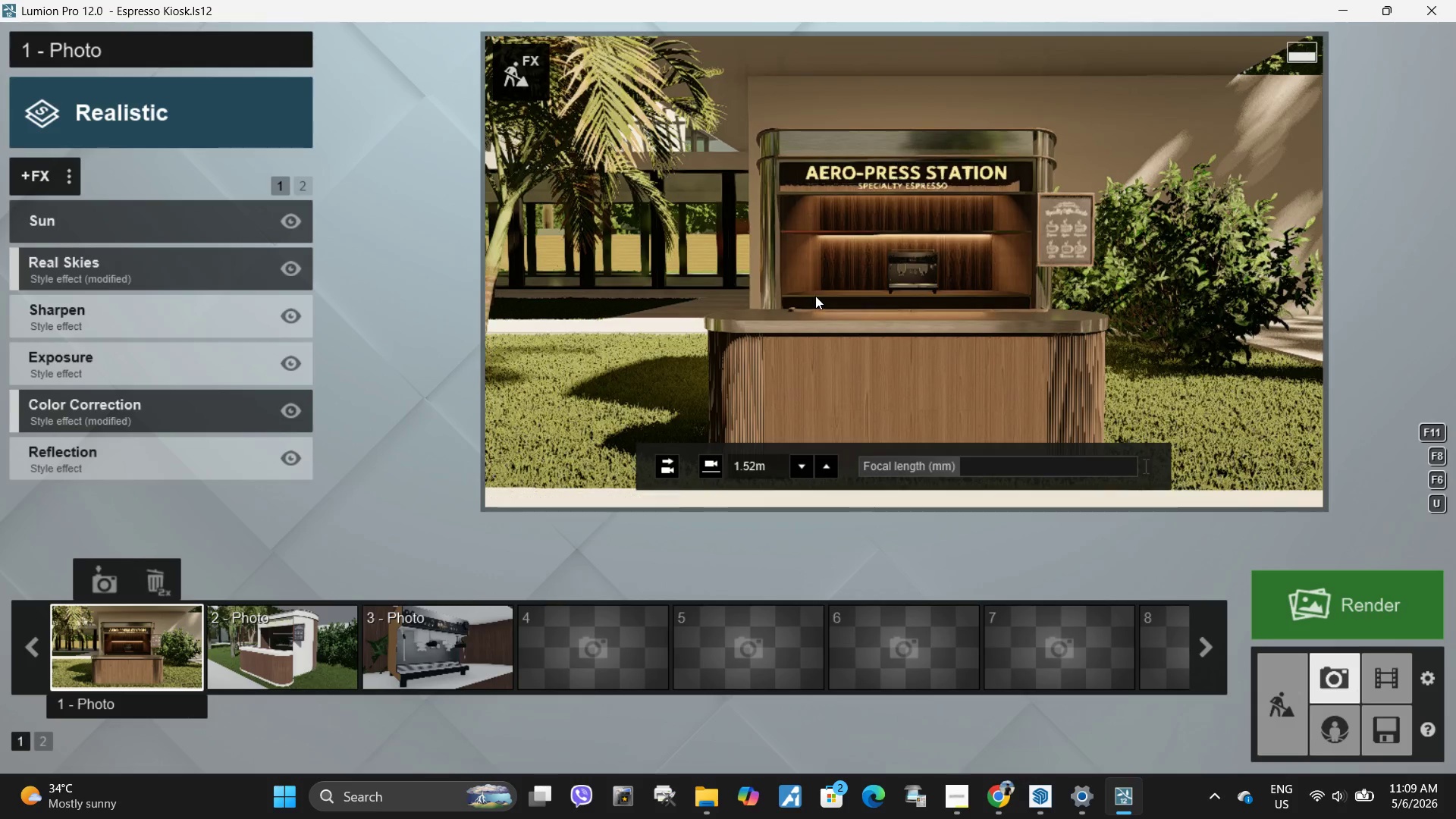 
hold_key(key=Space, duration=2.2)
 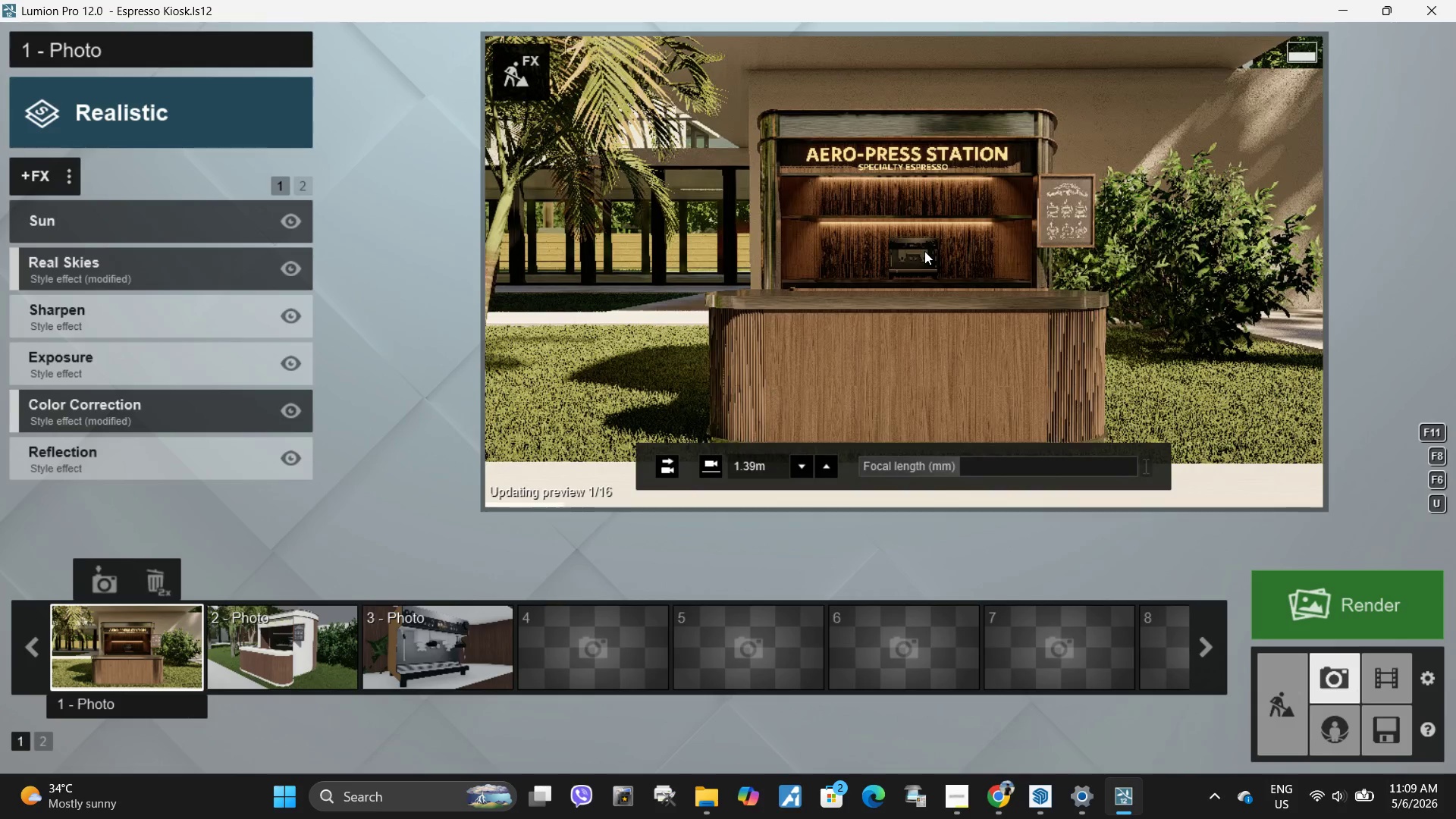 
type(eeee)
 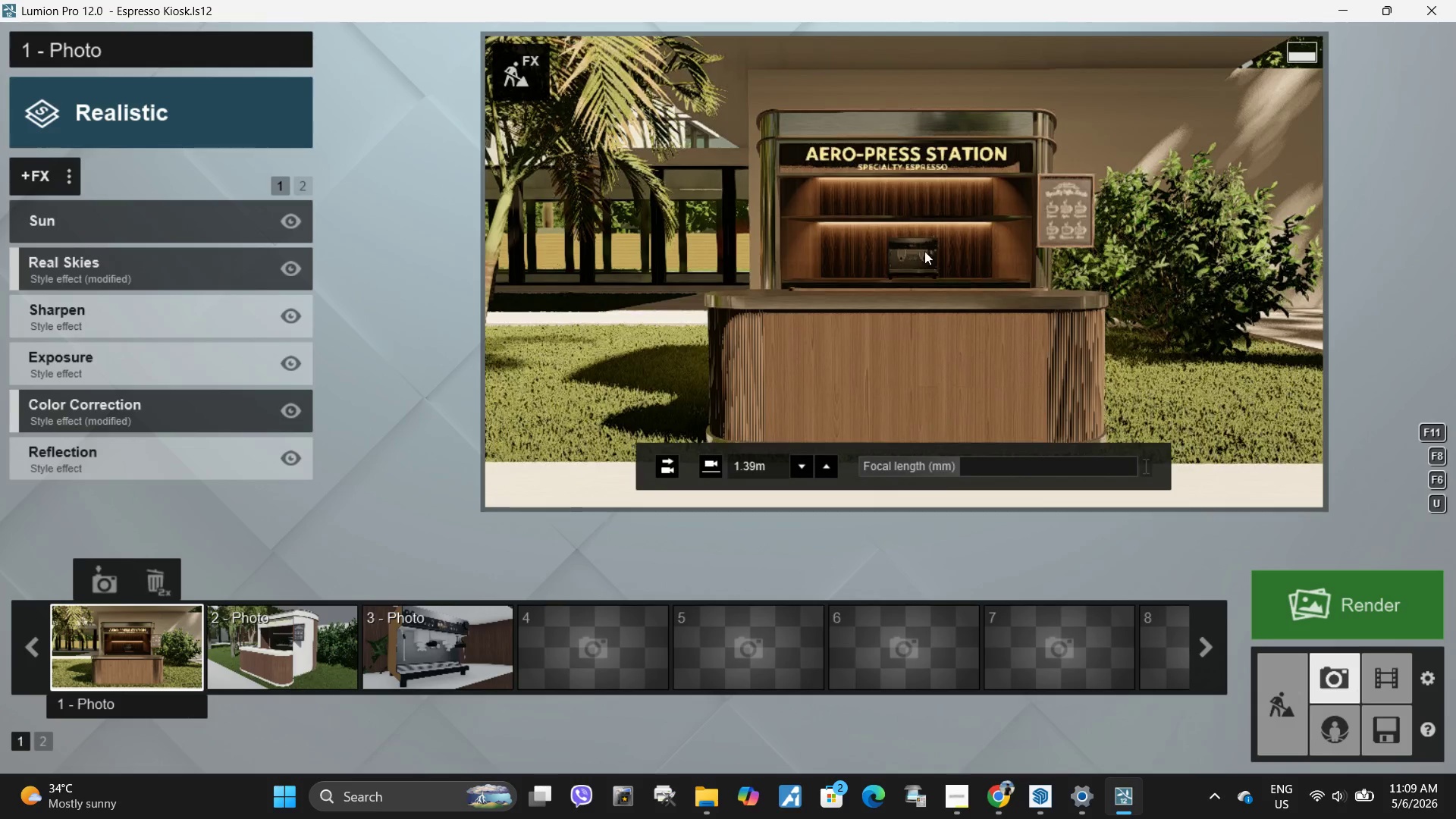 
left_click([924, 251])
 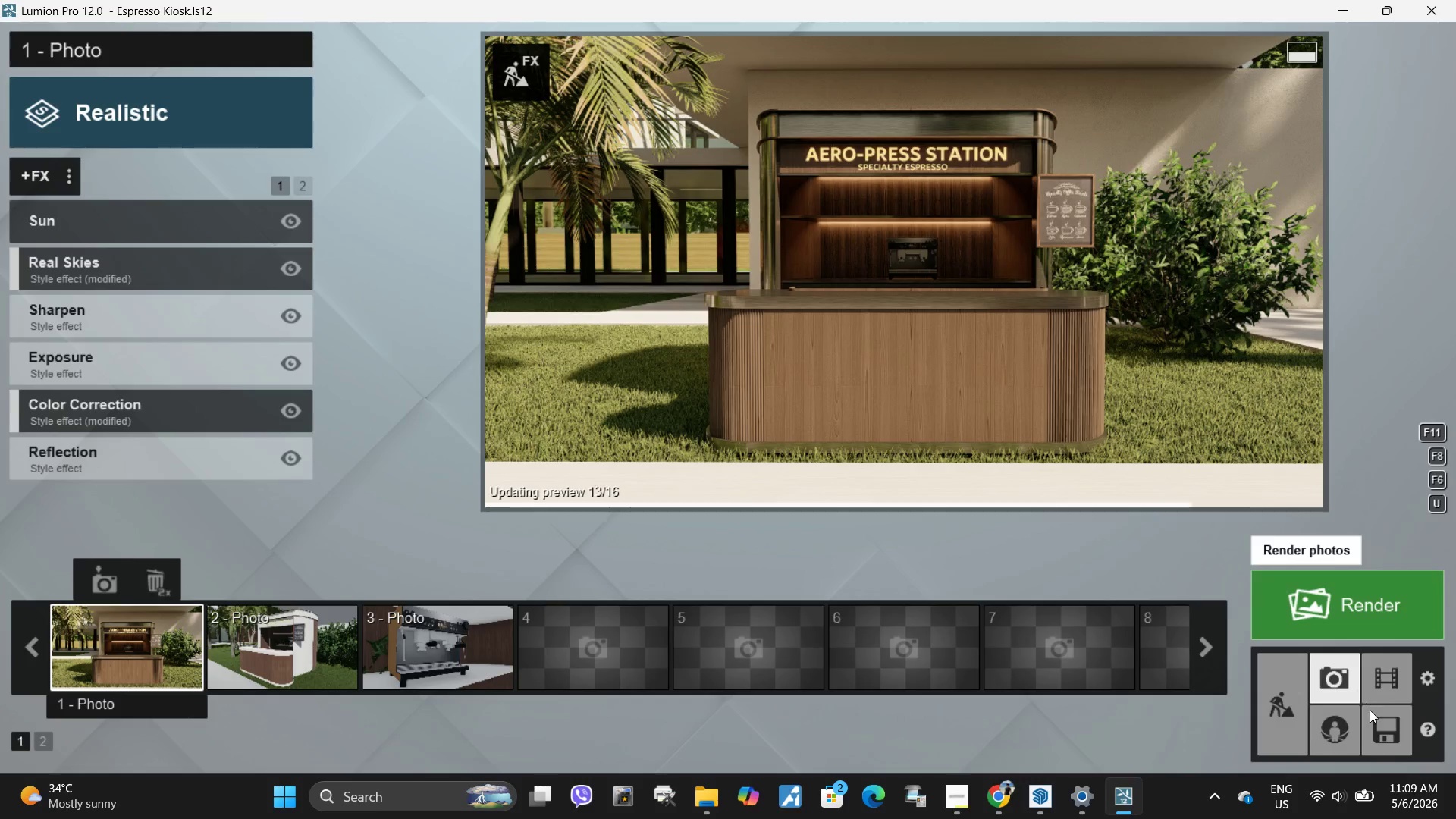 
left_click([1391, 731])
 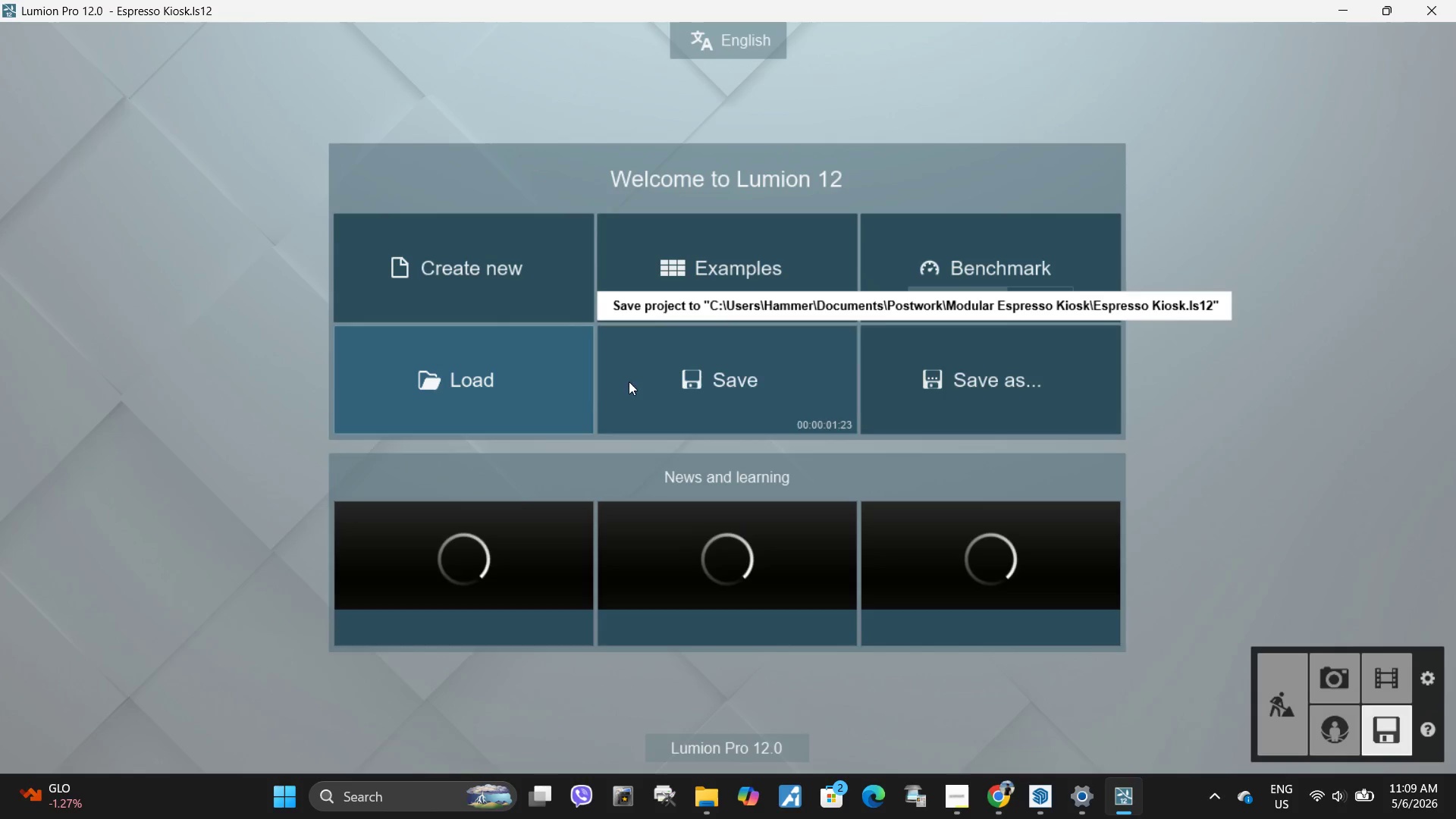 
left_click([748, 384])
 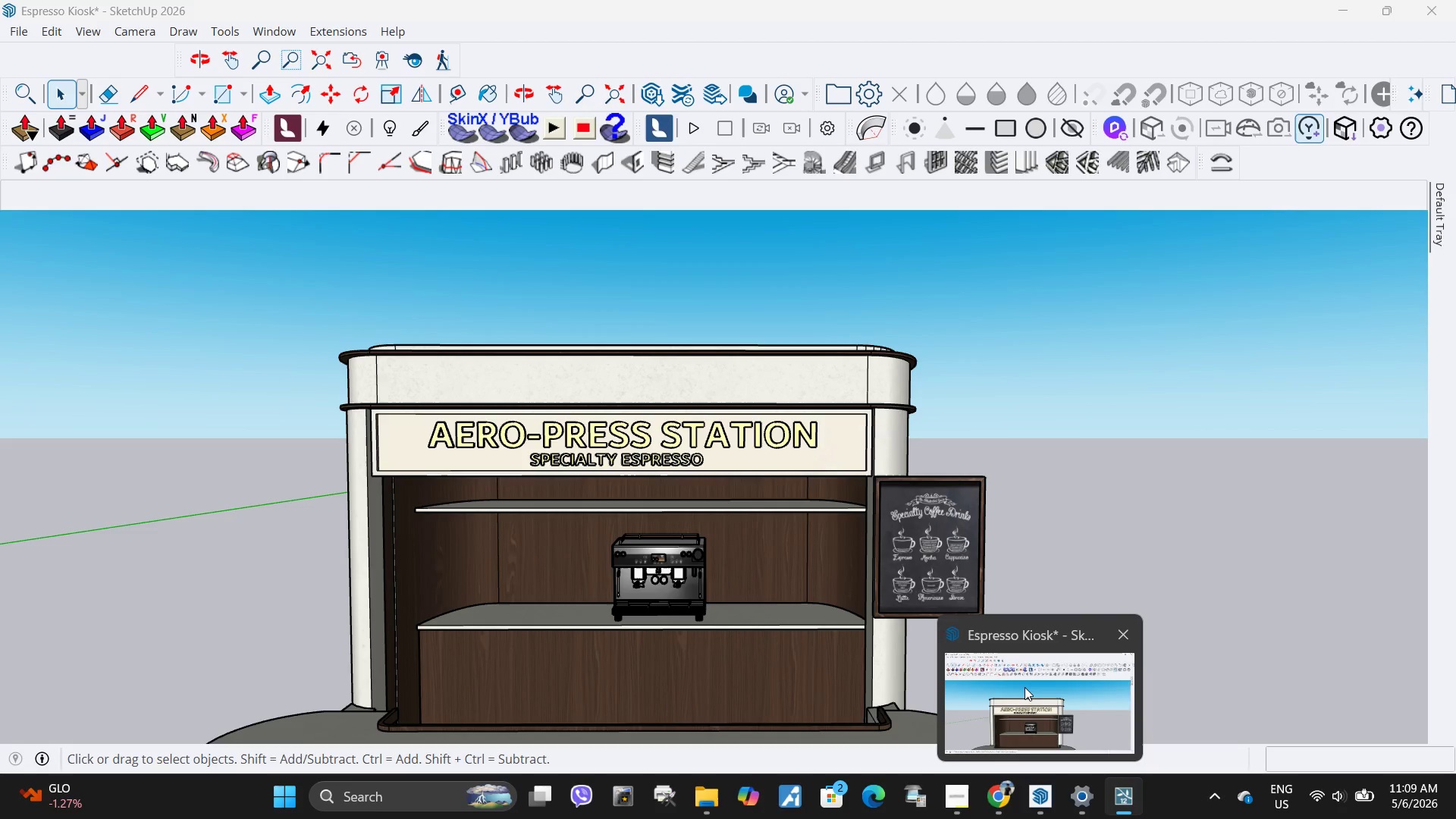 
wait(7.67)
 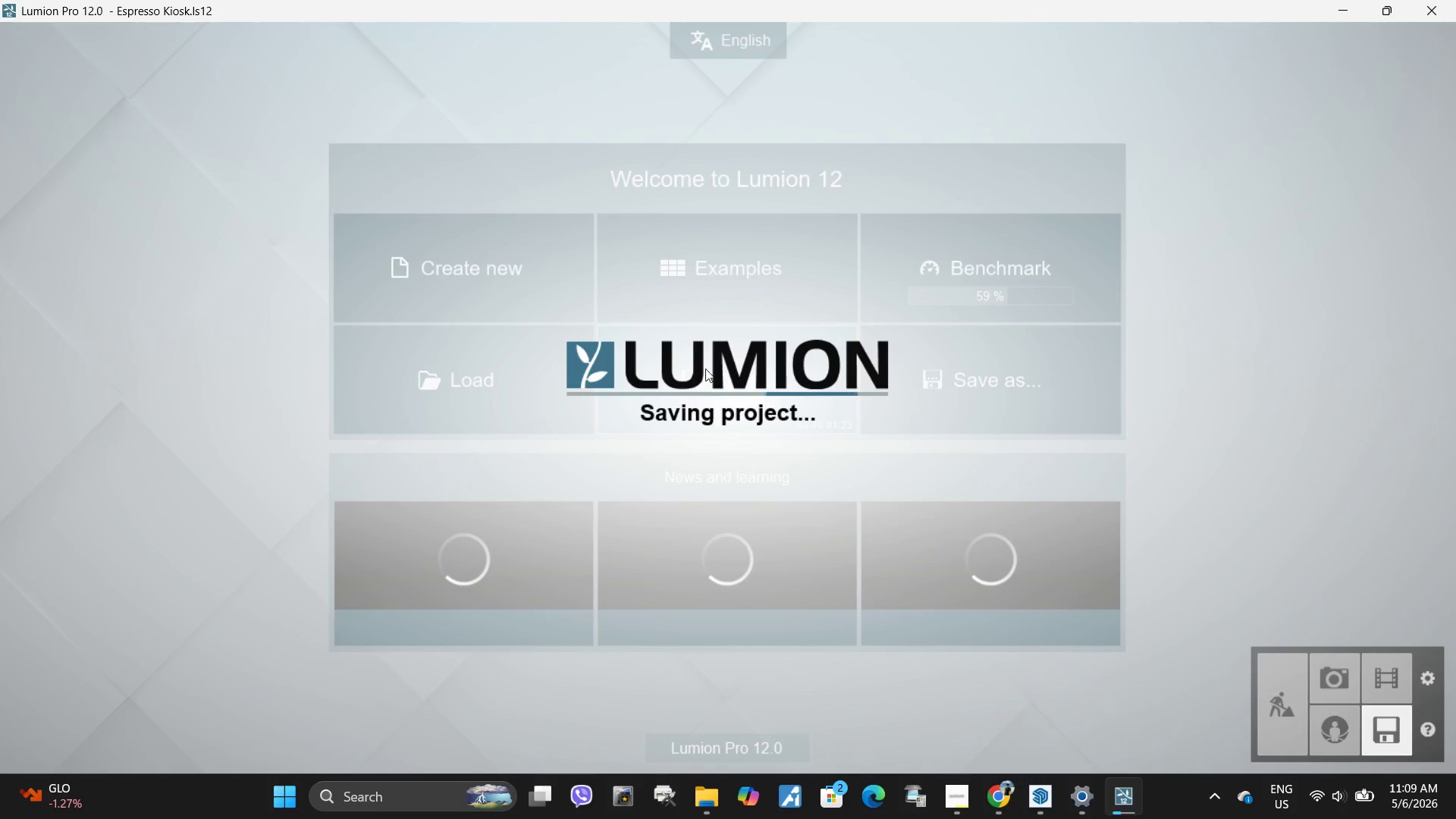 
left_click([1040, 798])
 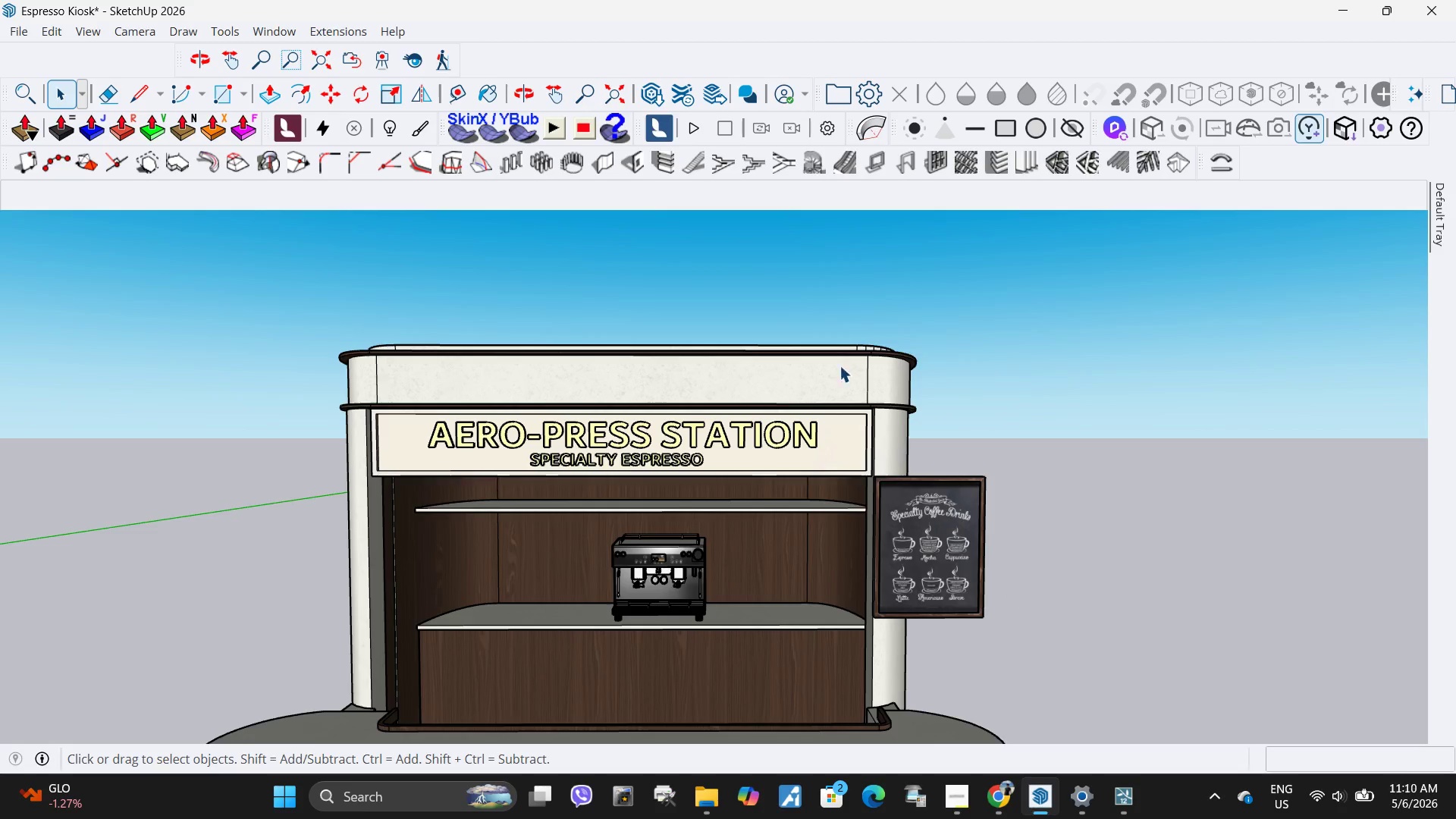 
scroll: coordinate [630, 457], scroll_direction: up, amount: 2.0
 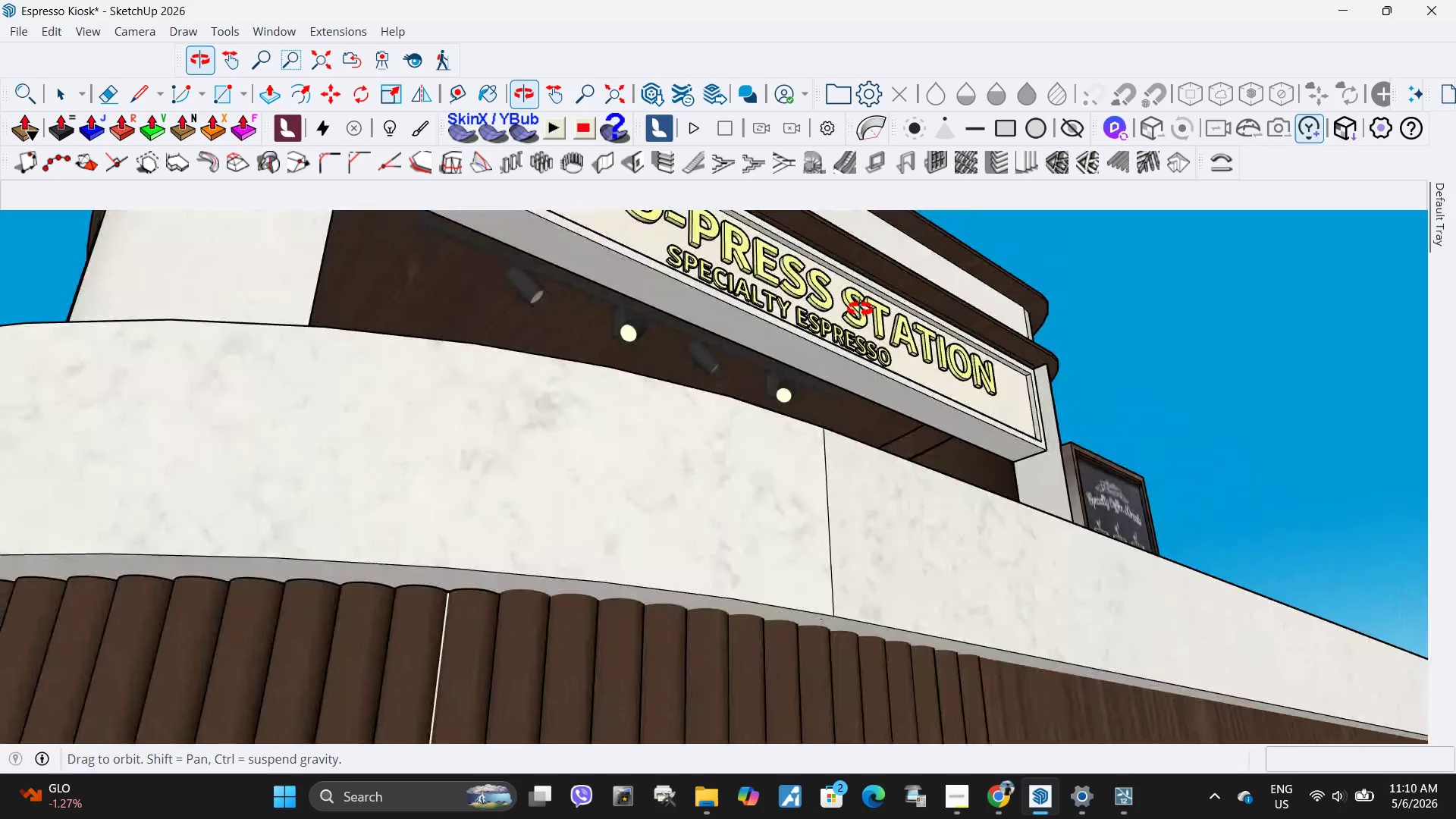 
key(Space)
 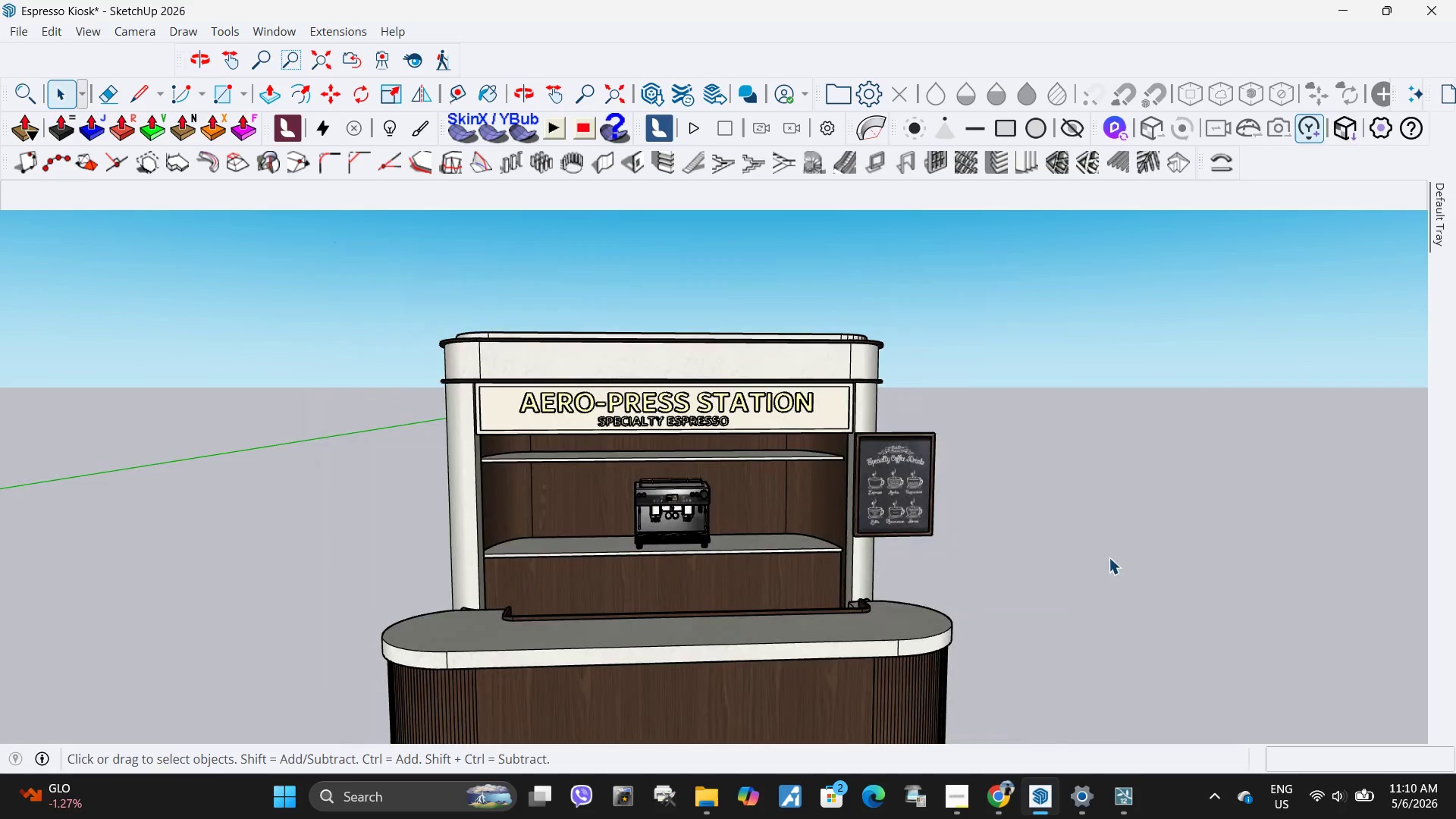 
left_click([1109, 557])
 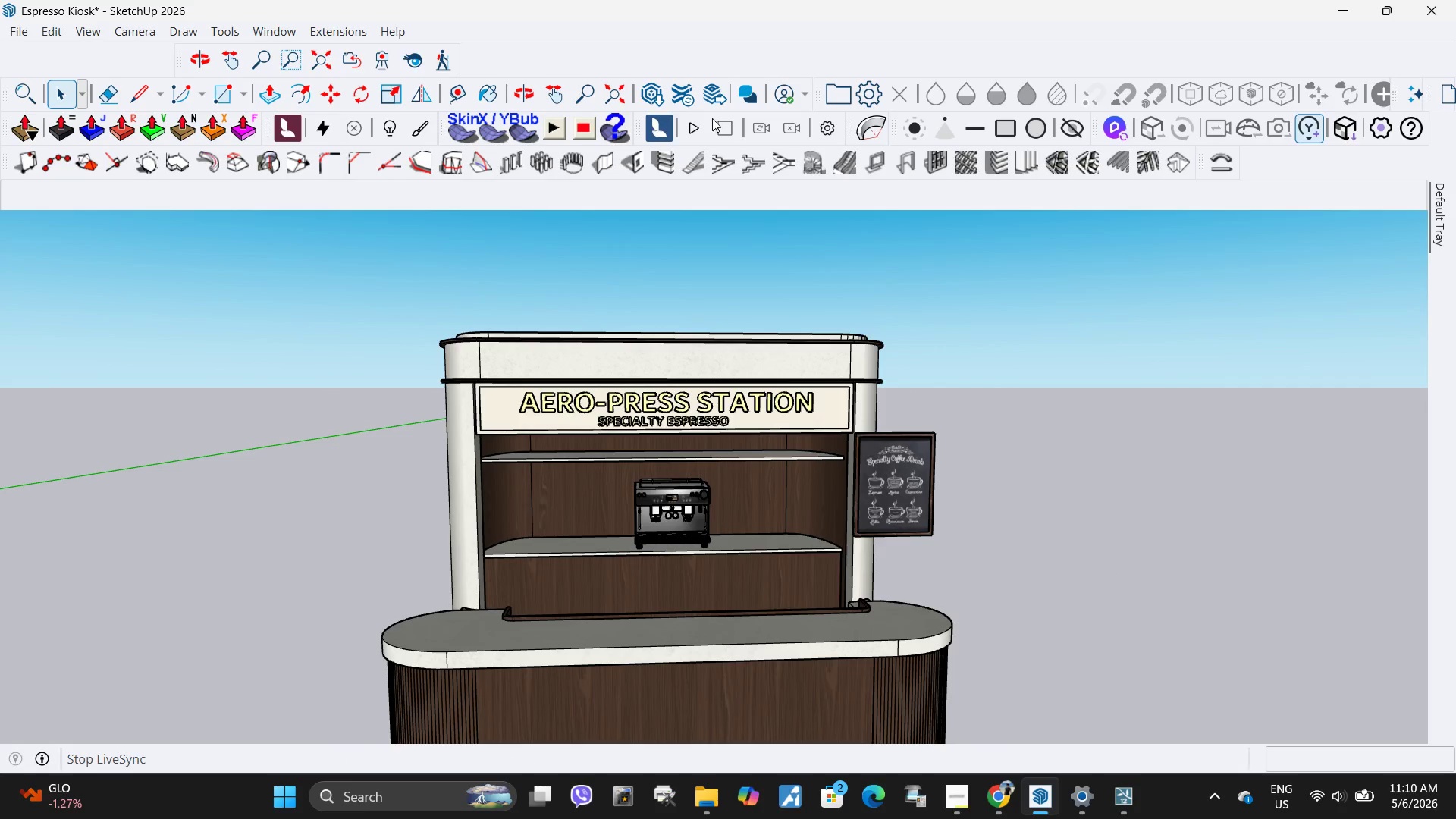 
scroll: coordinate [657, 446], scroll_direction: down, amount: 6.0
 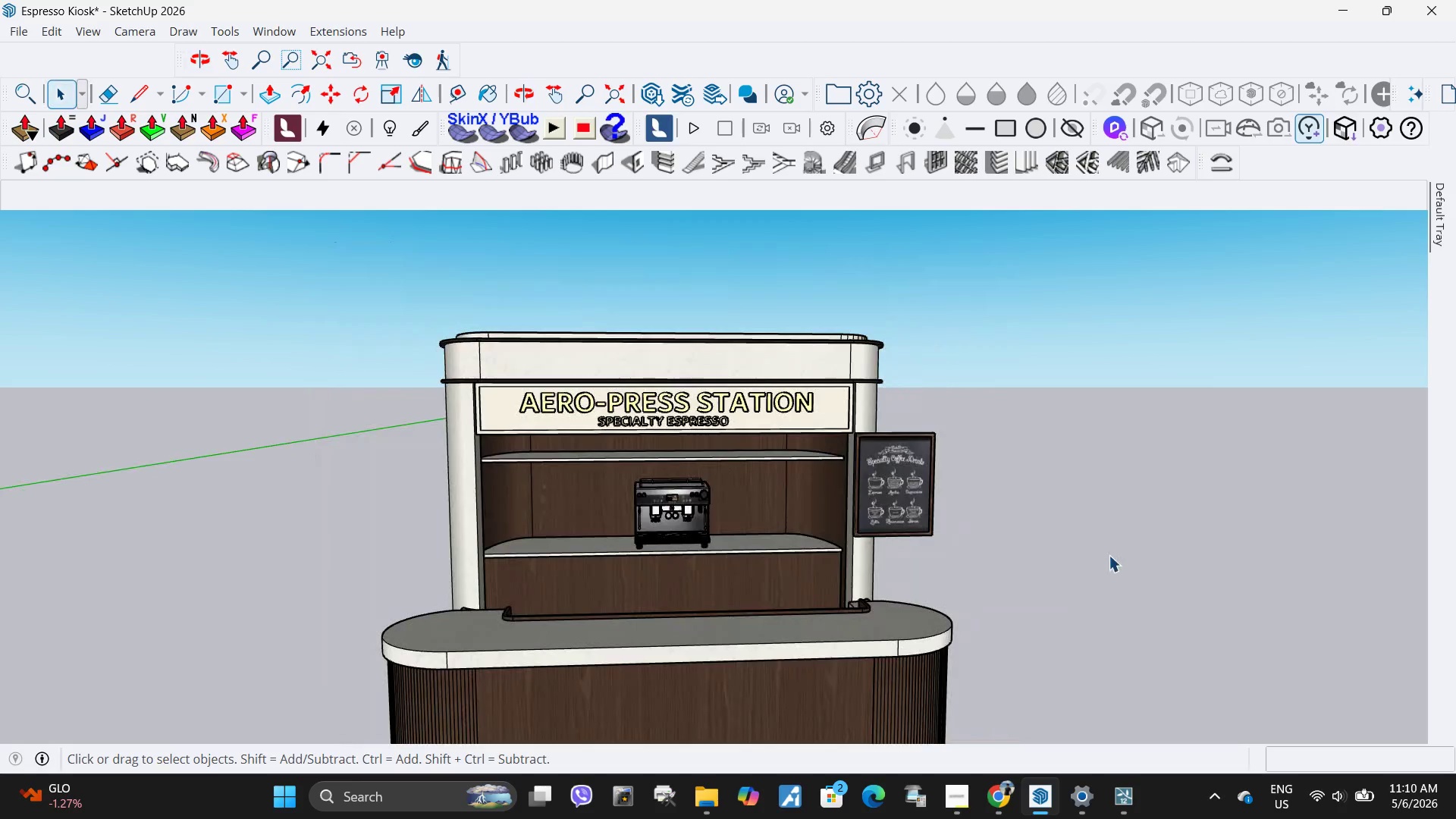 
left_click([698, 127])
 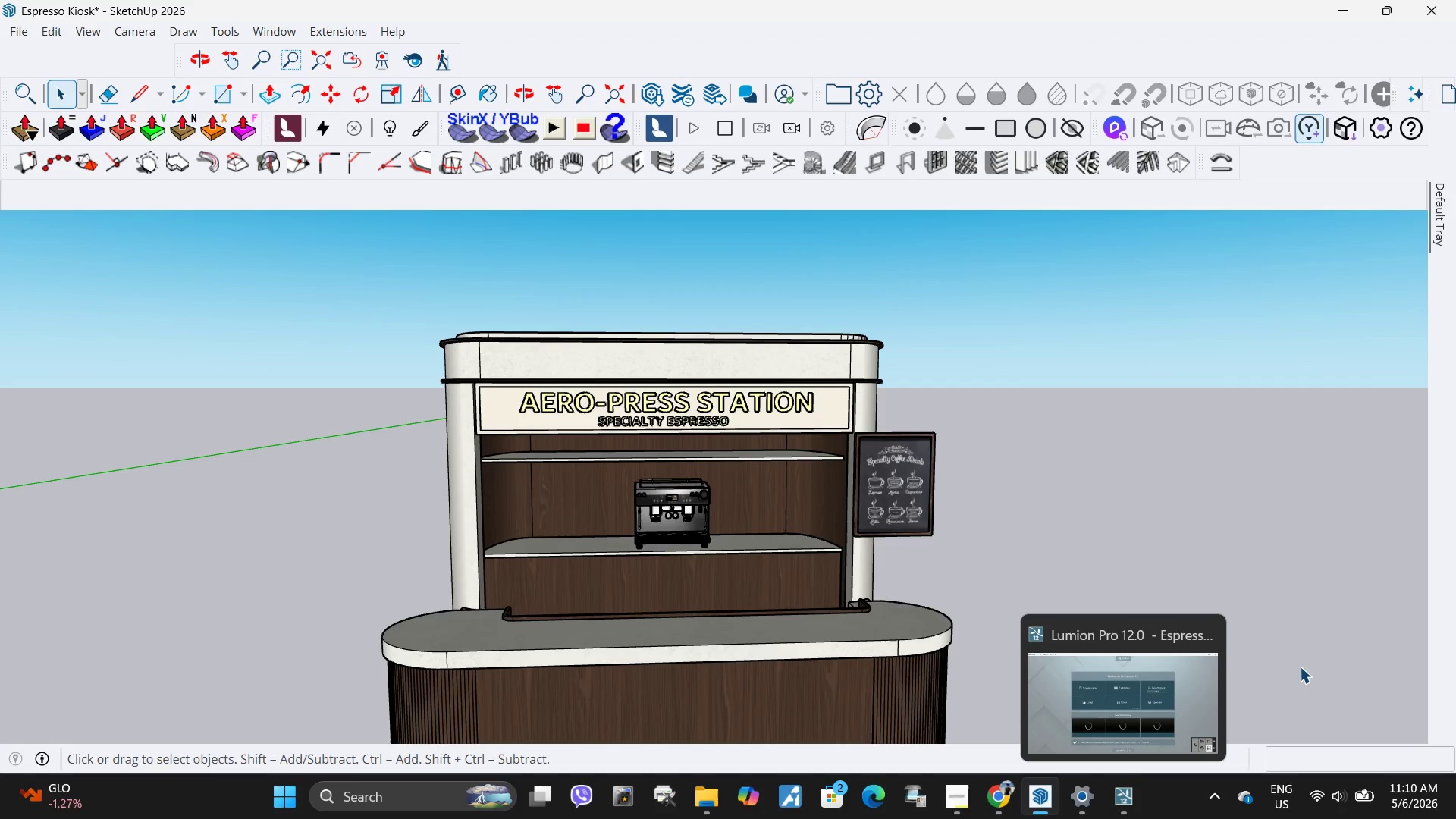 
wait(6.64)
 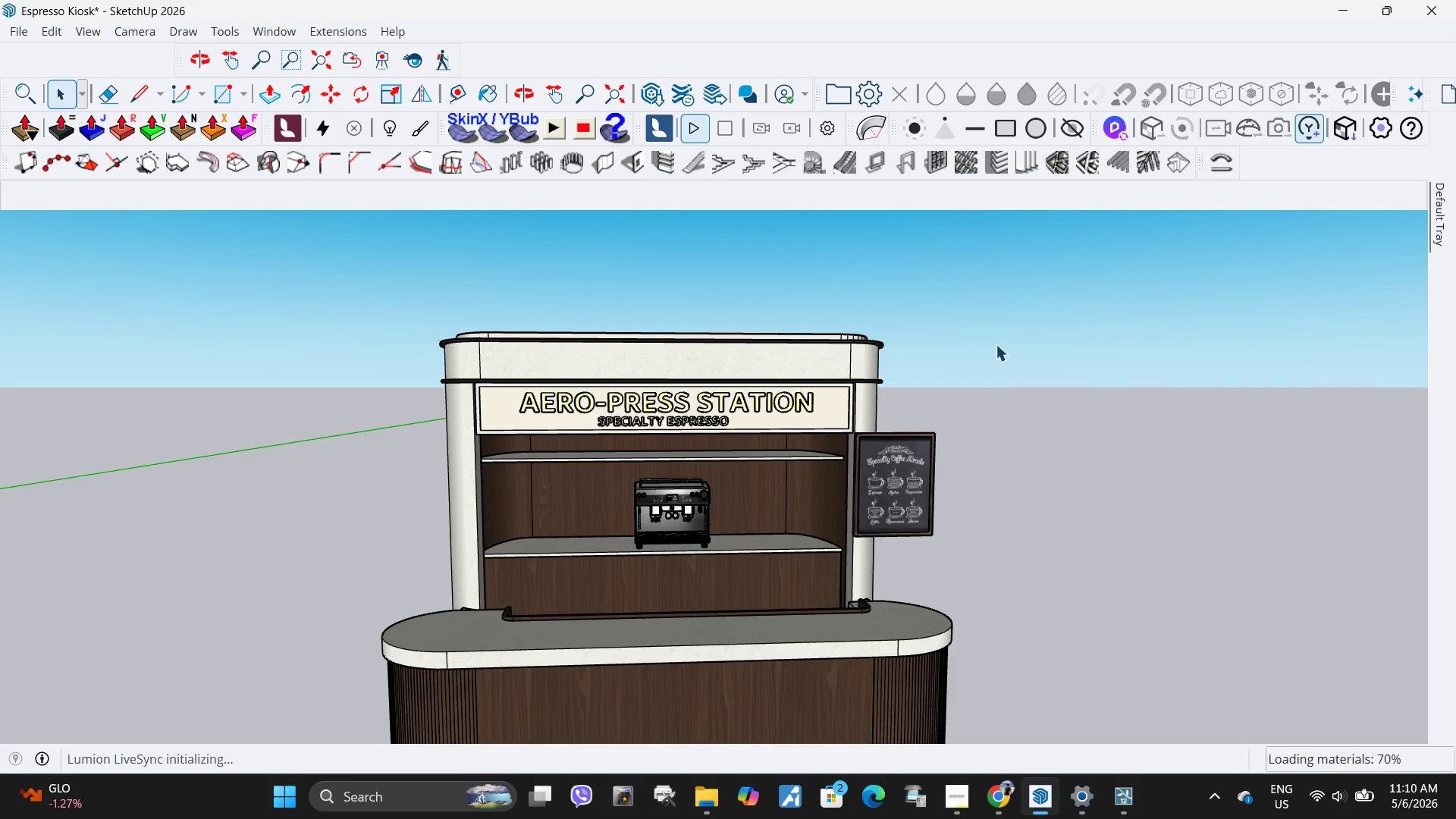 
left_click([1164, 698])
 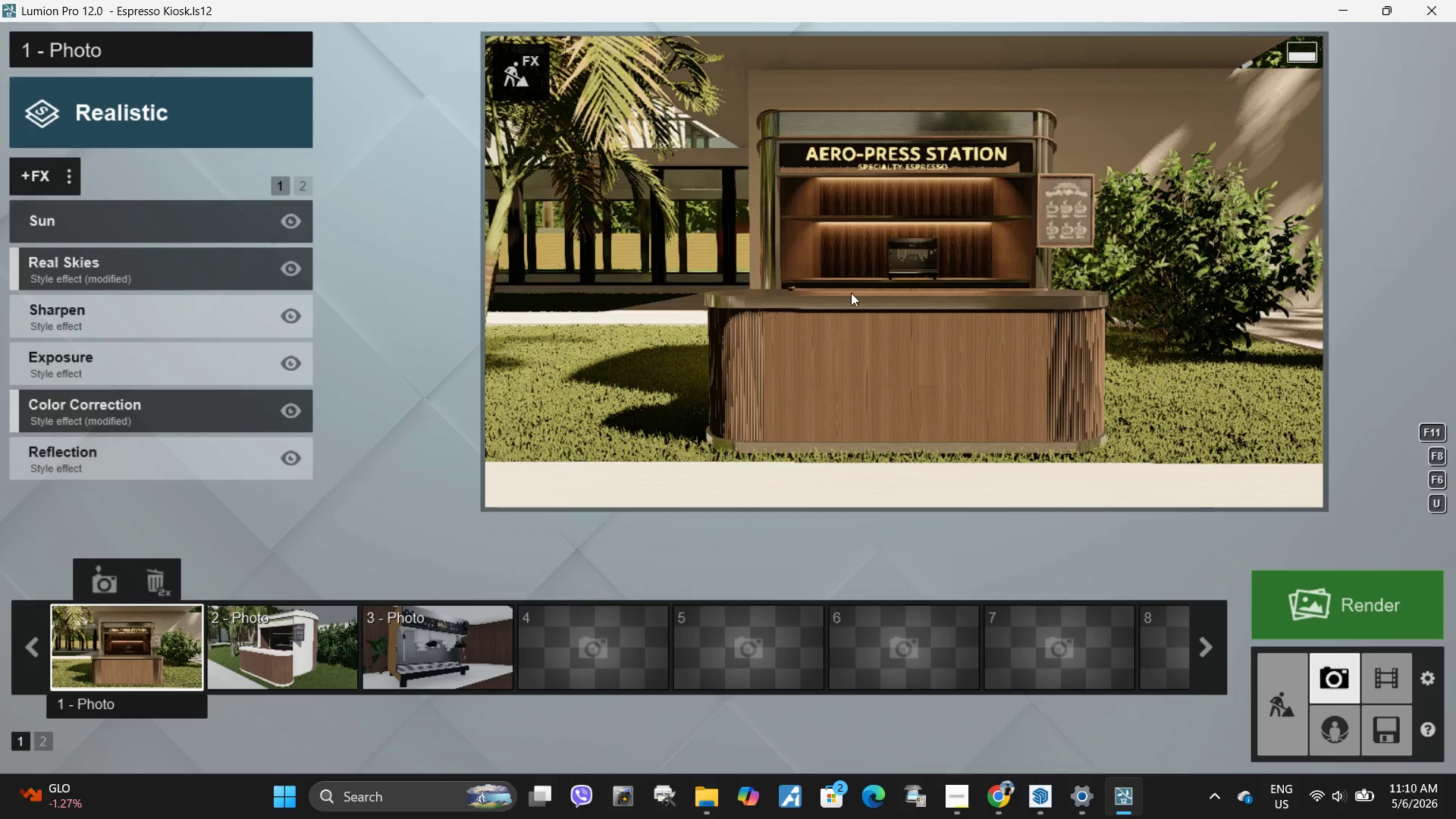 
scroll: coordinate [800, 281], scroll_direction: down, amount: 2.0
 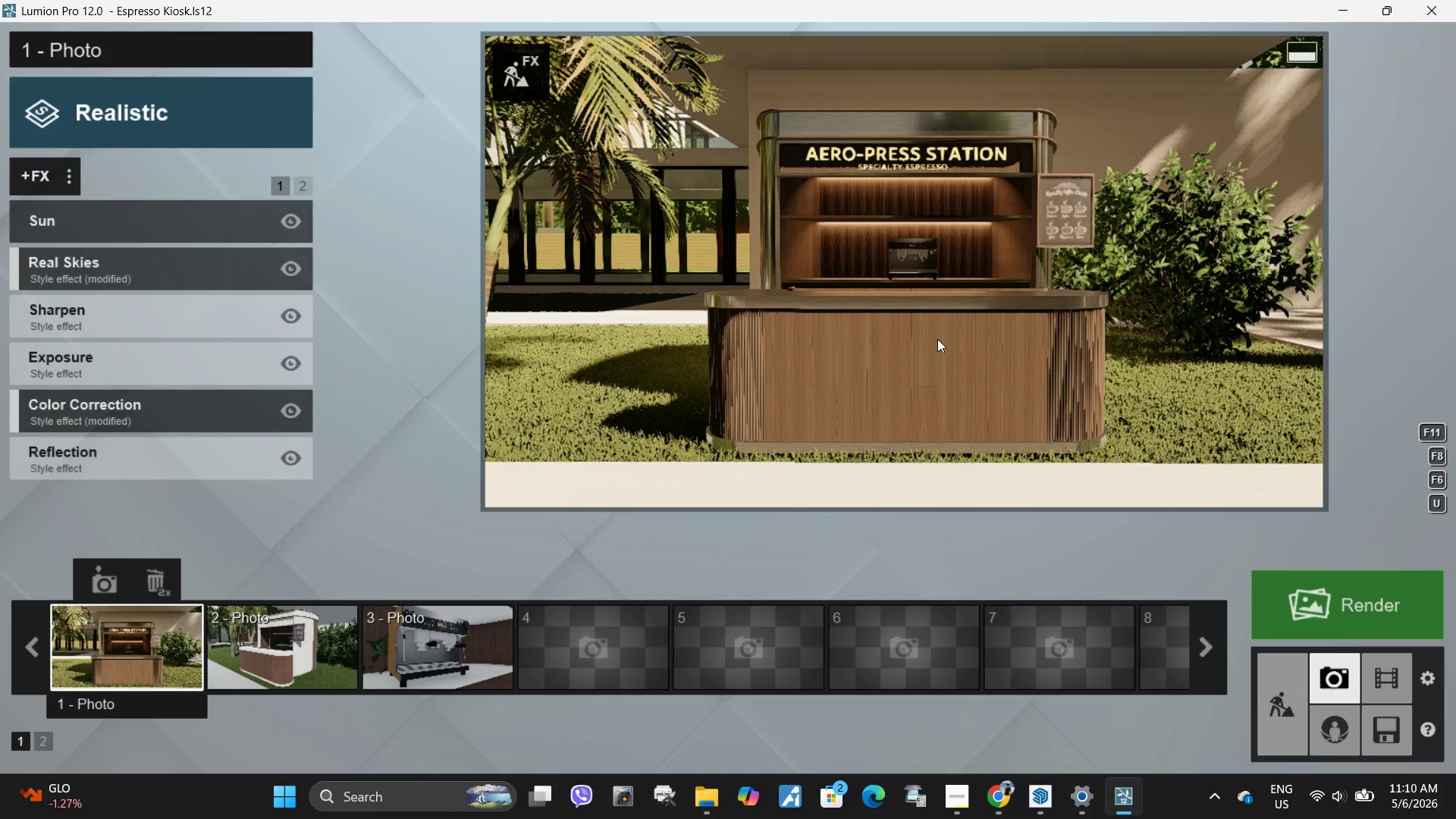 
mouse_move([918, 348])
 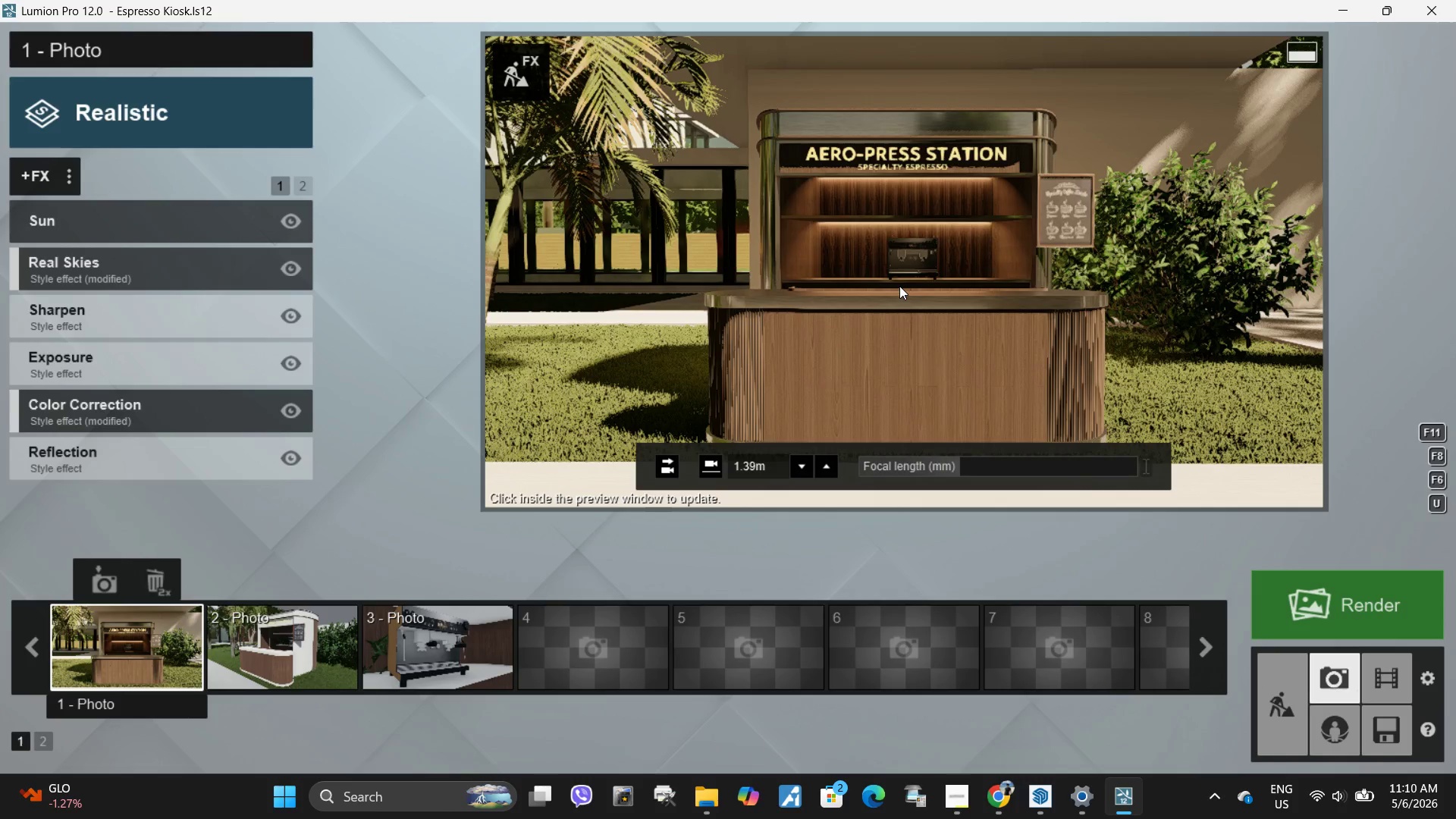 
type(wwww)
 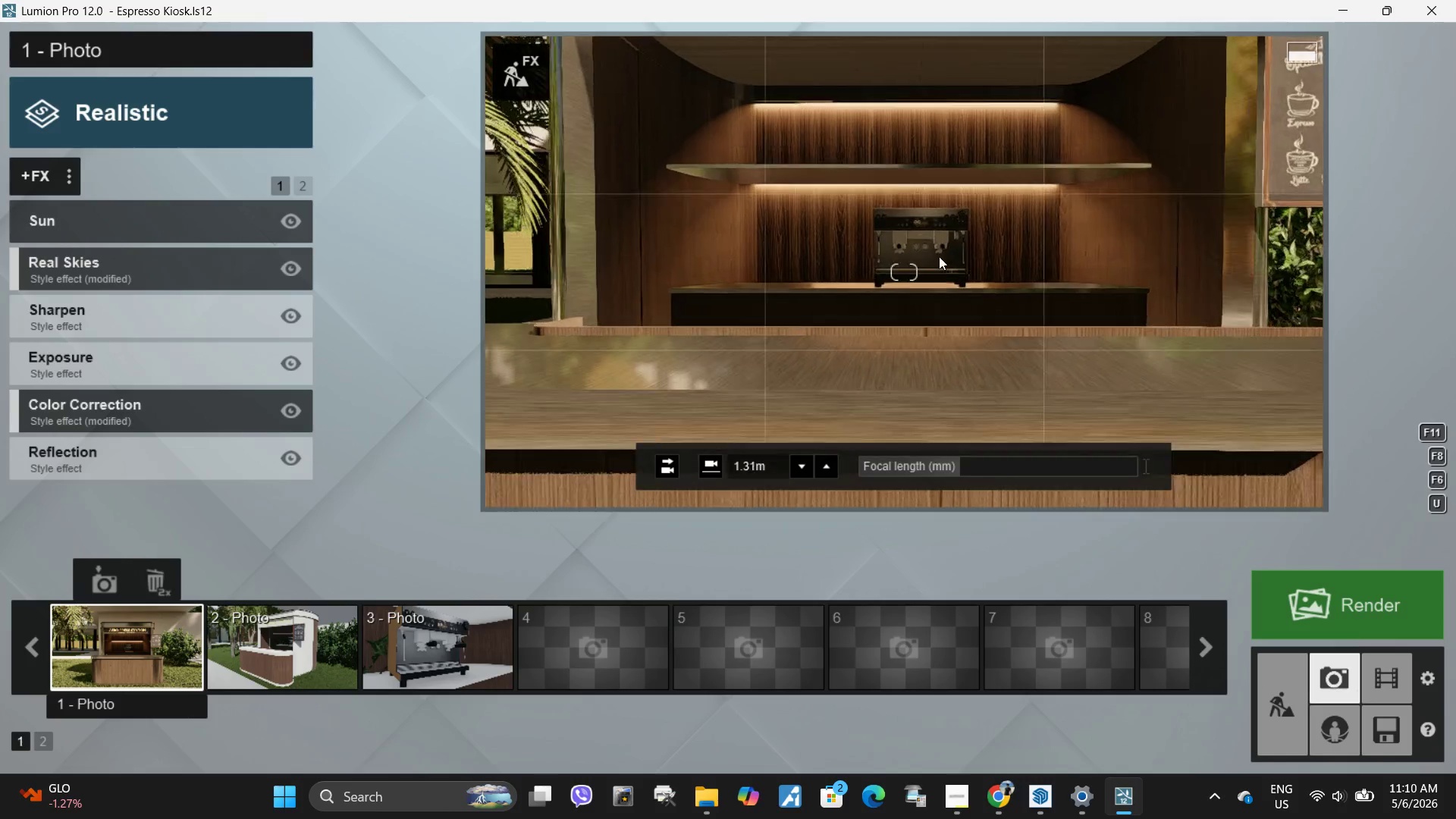 
type(wwae)
 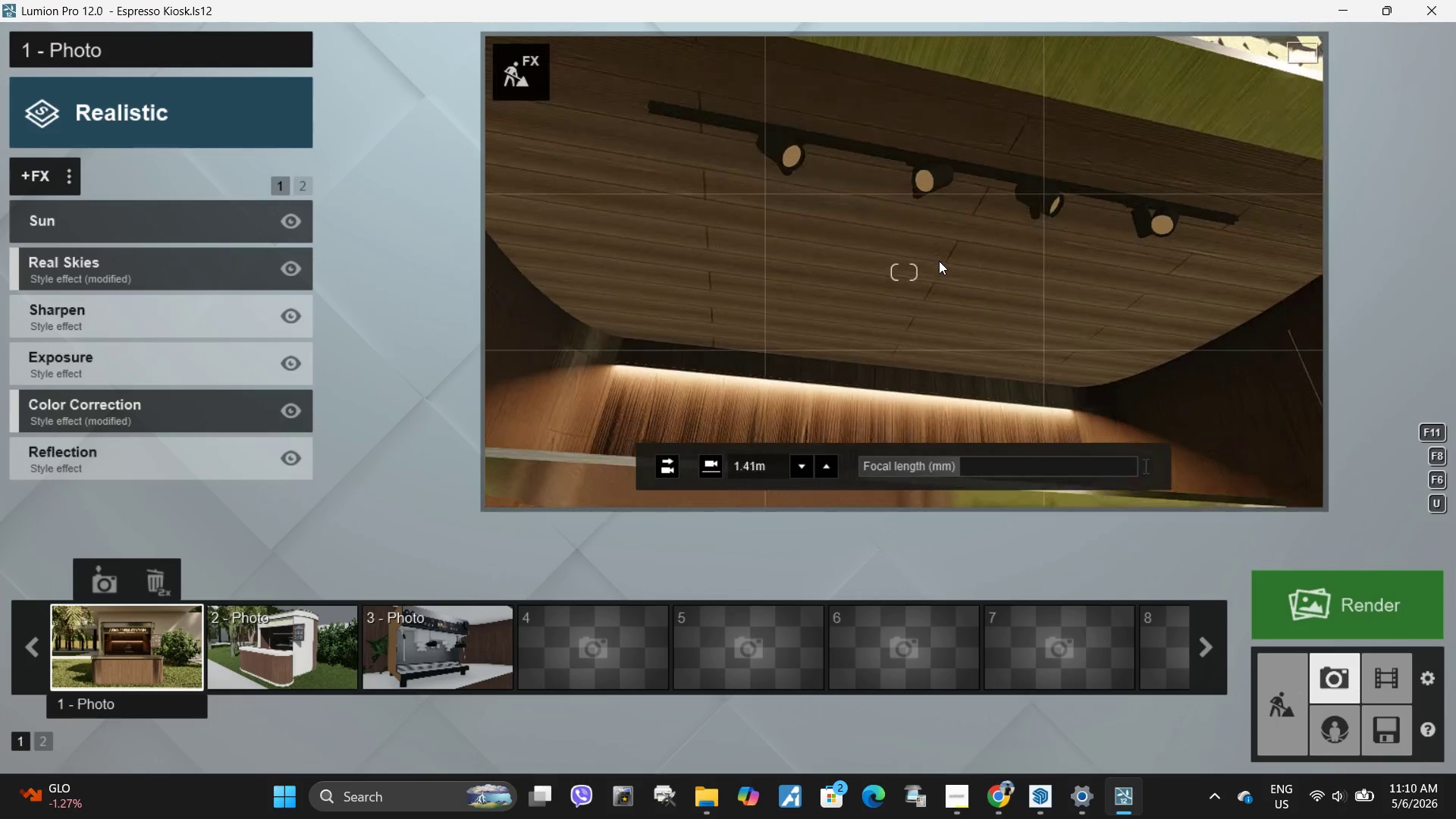 
key(S)
 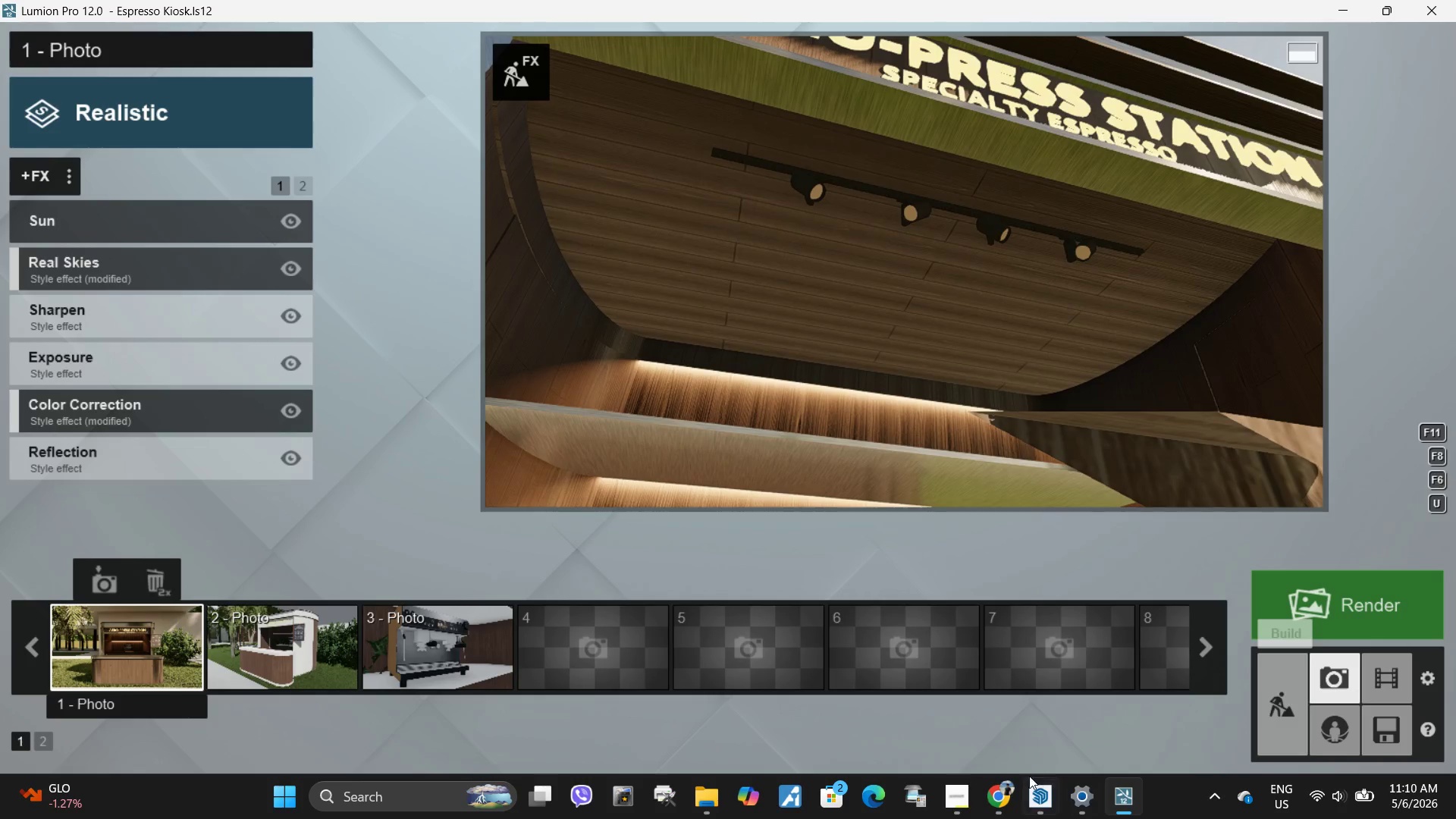 
left_click([1041, 810])
 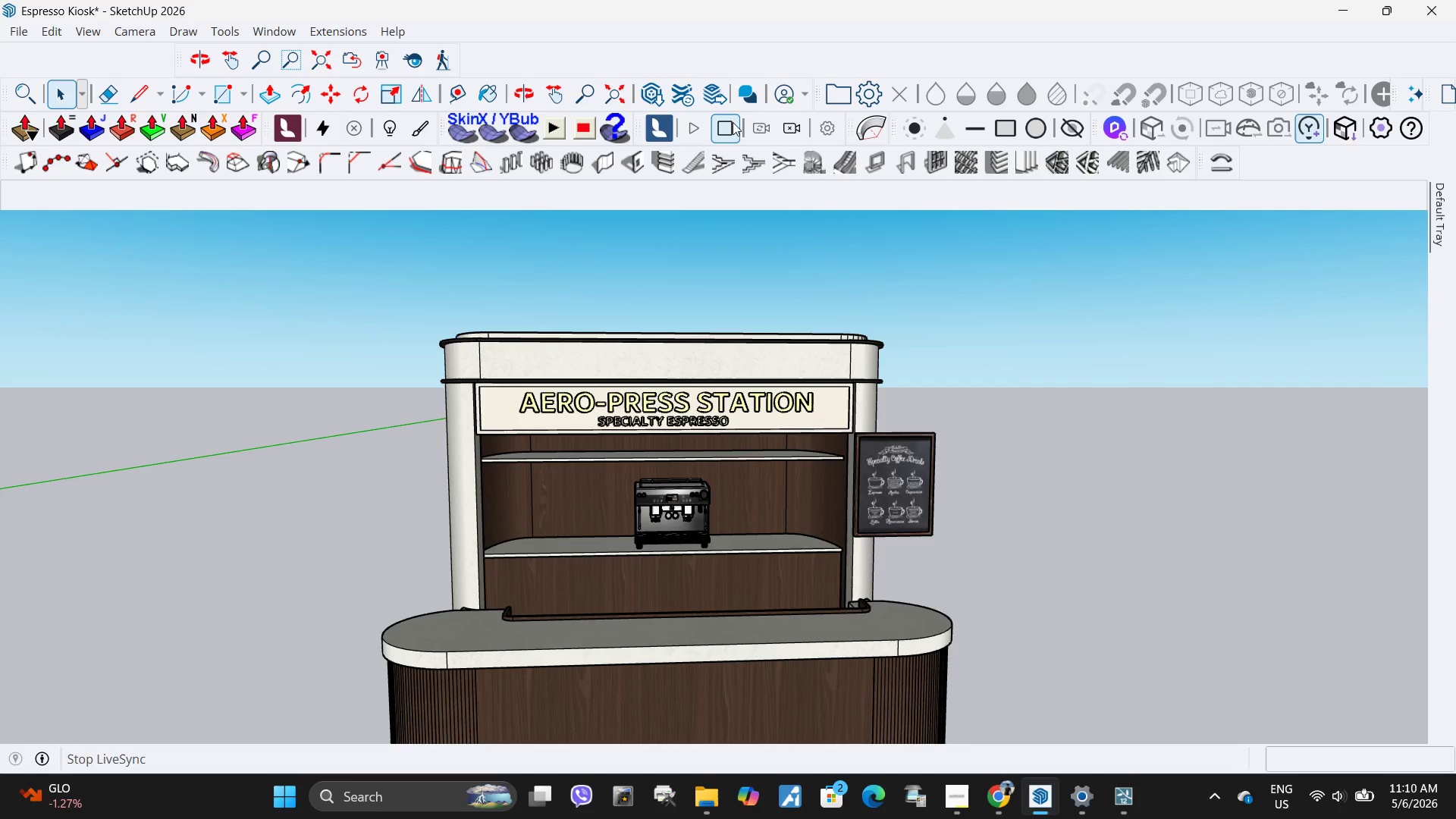 
left_click([733, 122])
 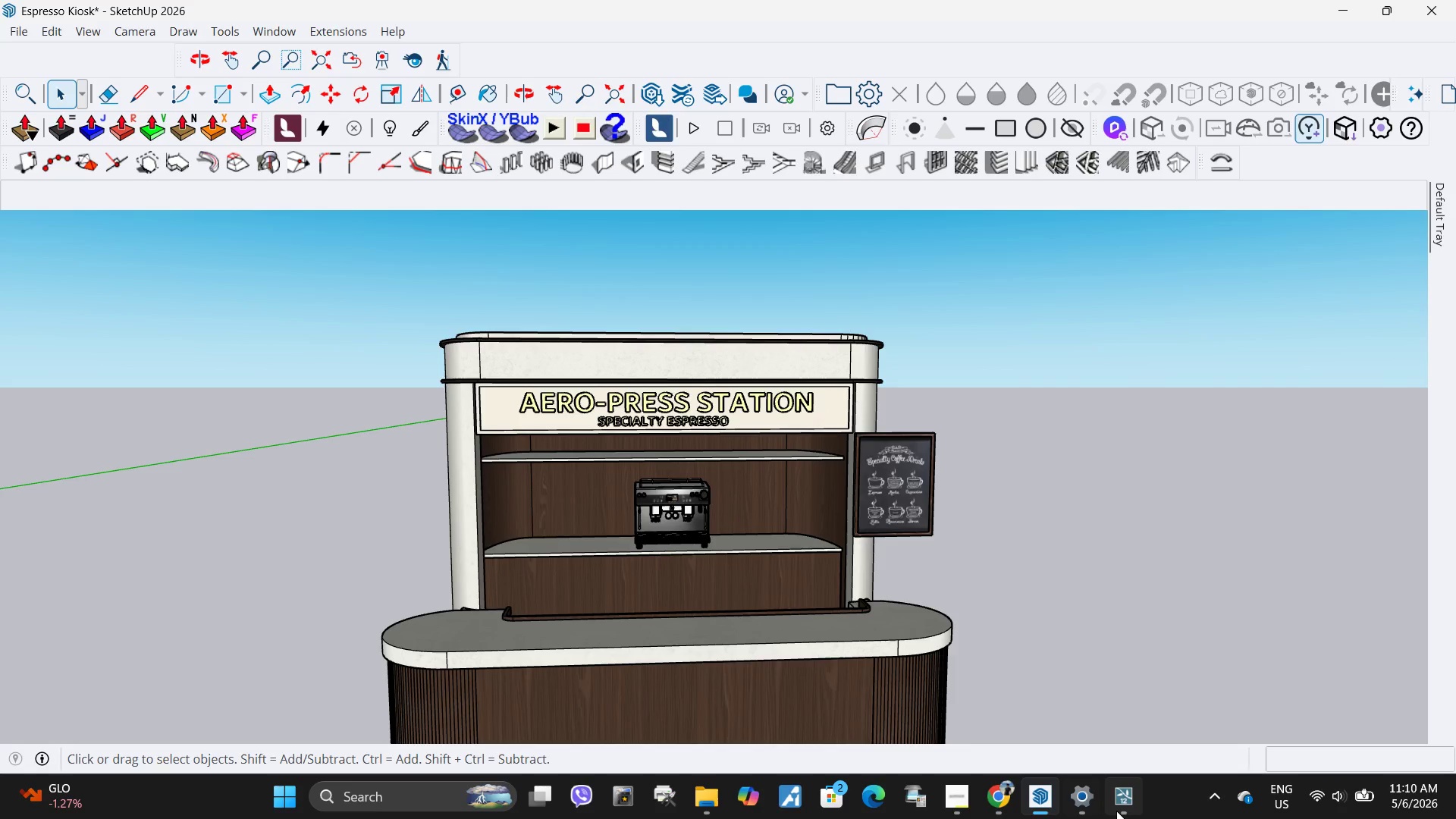 
left_click([1128, 809])
 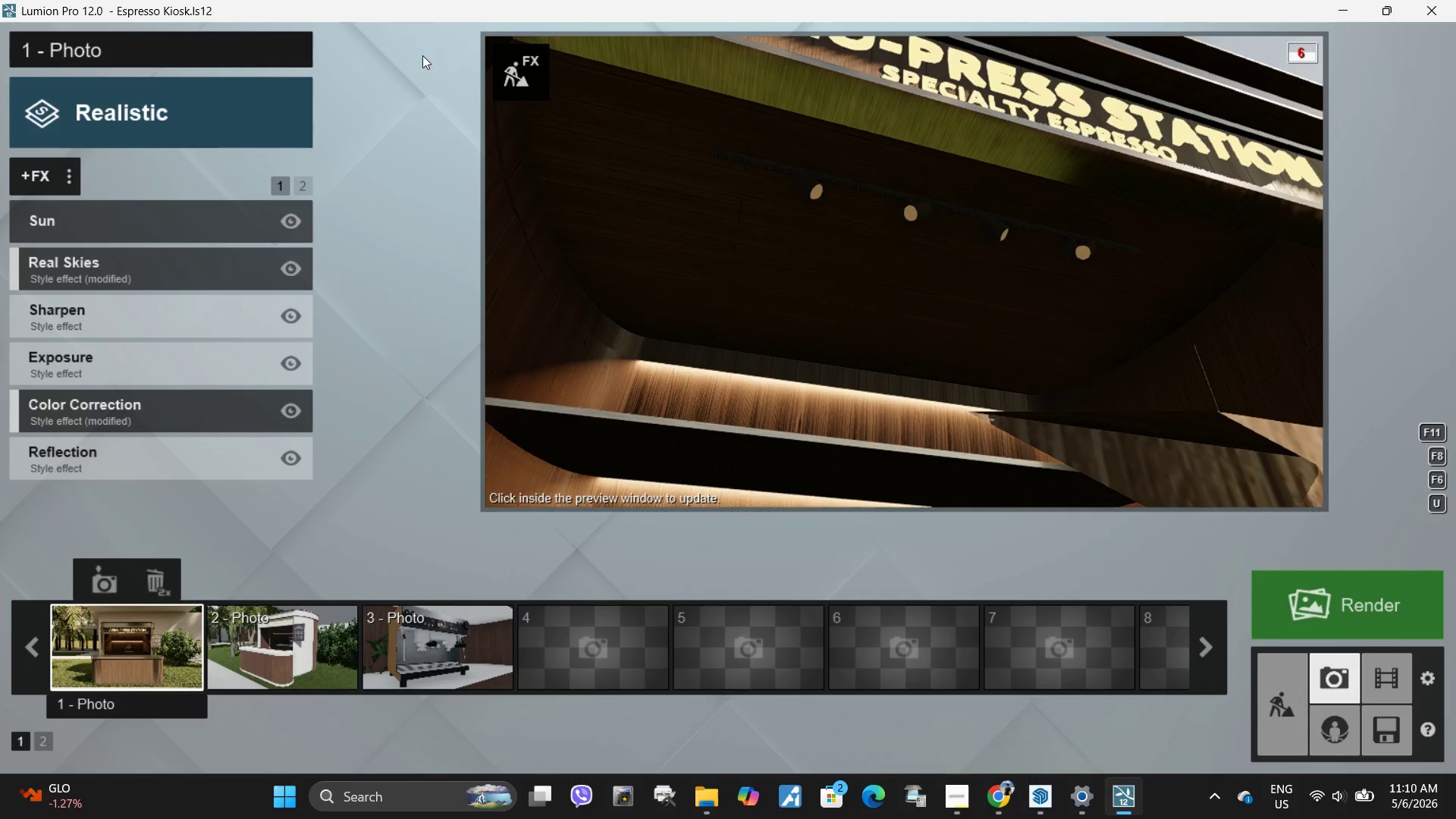 
left_click([538, 62])
 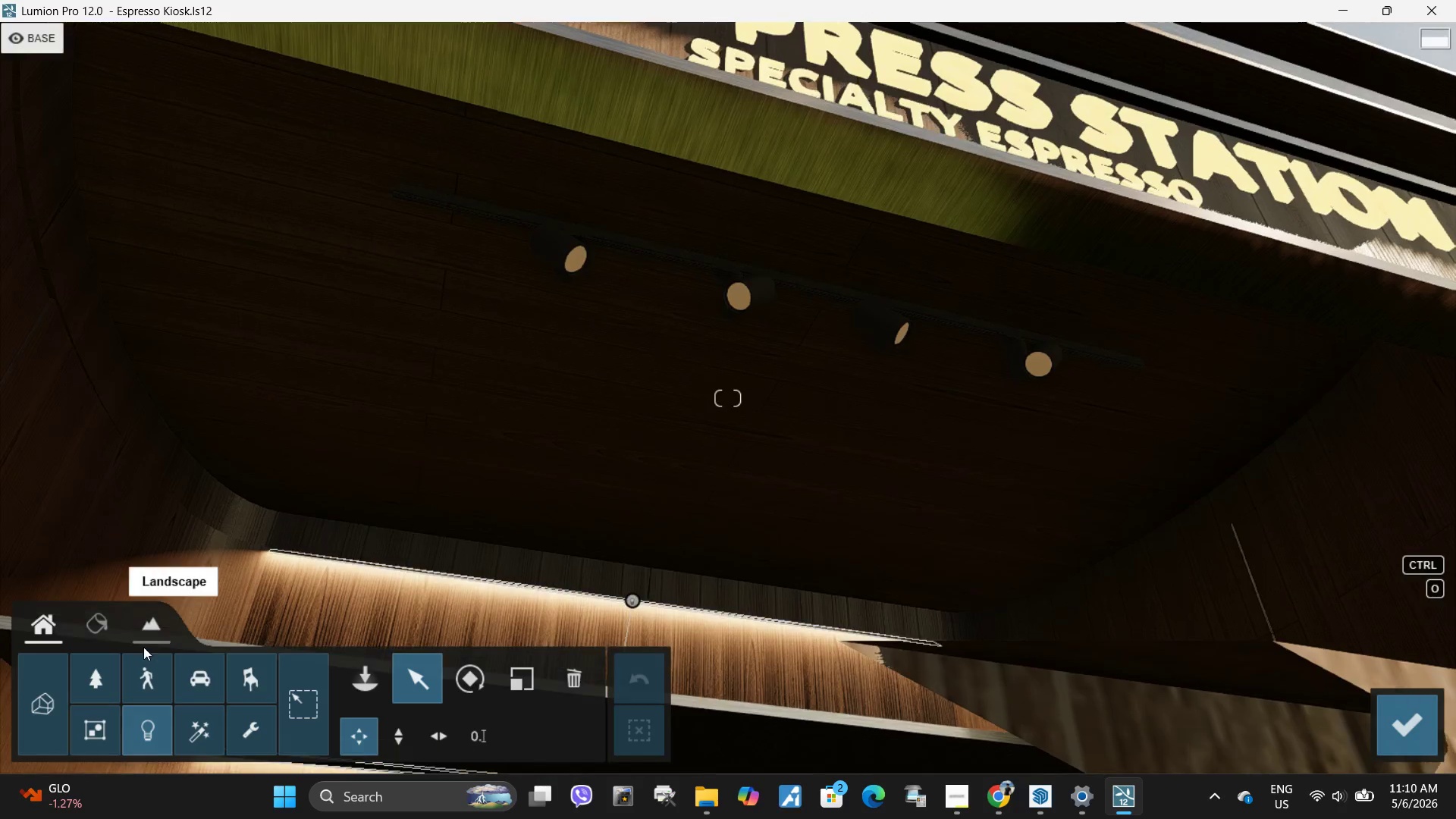 
left_click([101, 635])
 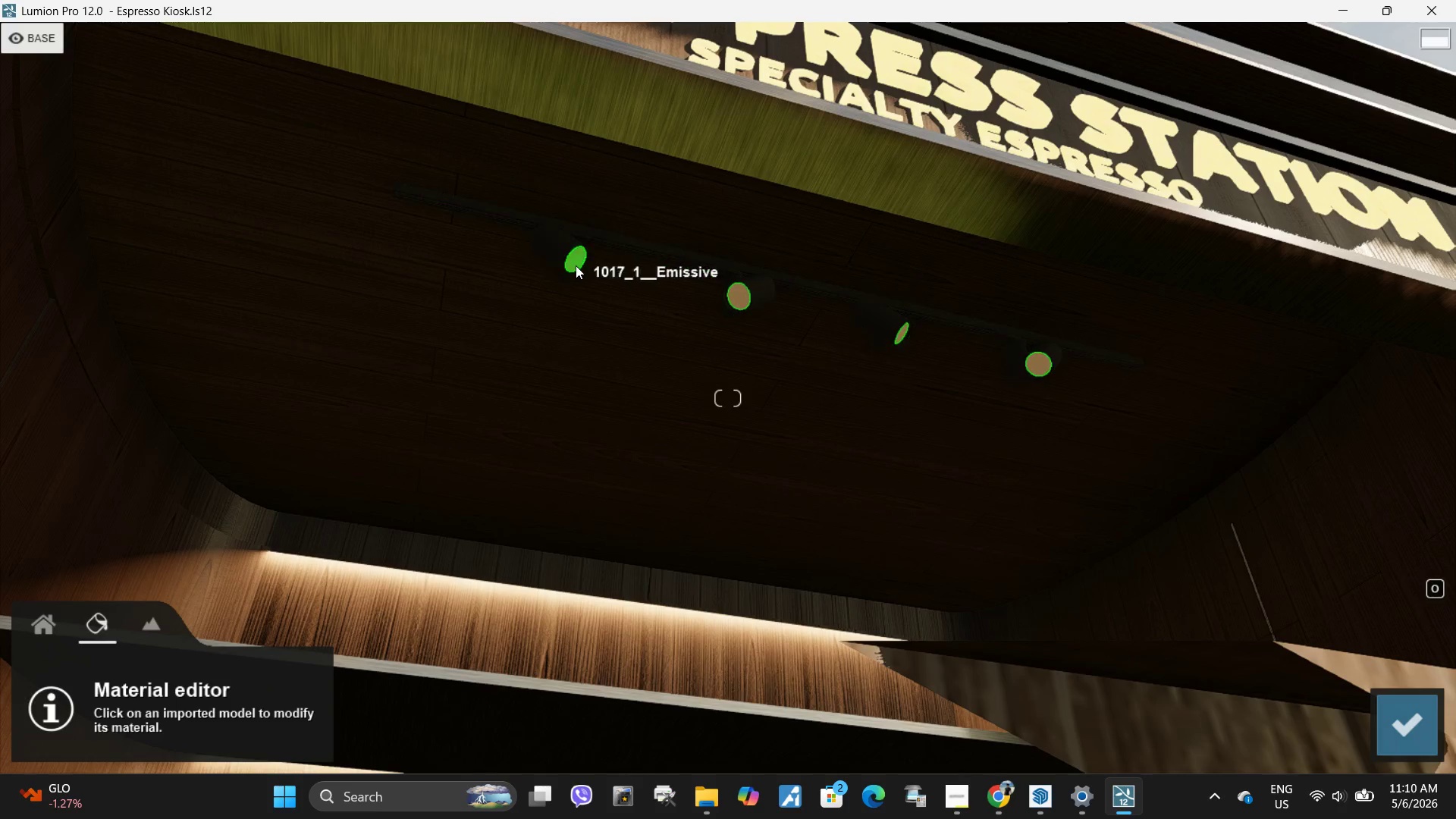 
left_click([576, 265])
 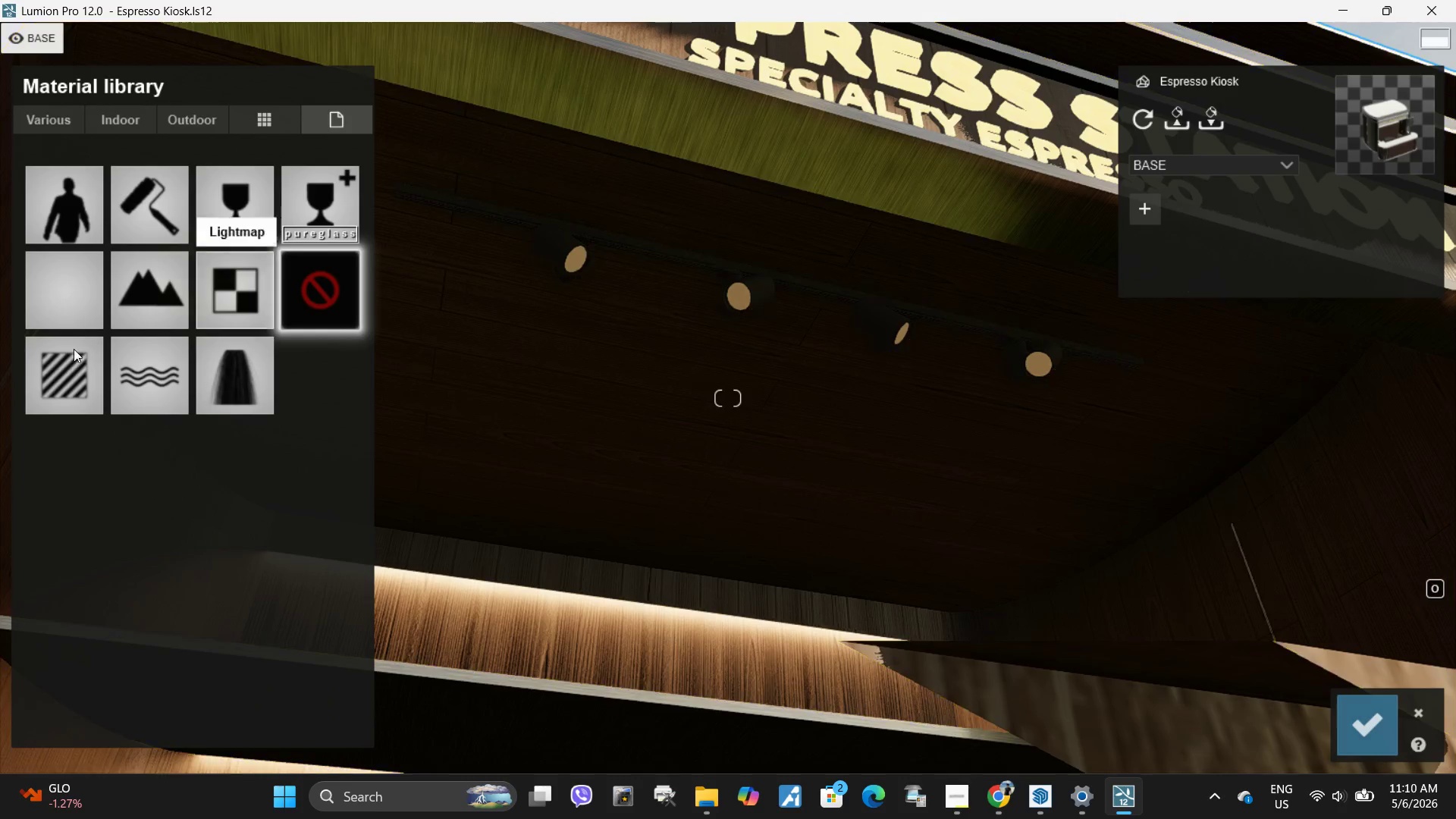 
left_click([68, 360])
 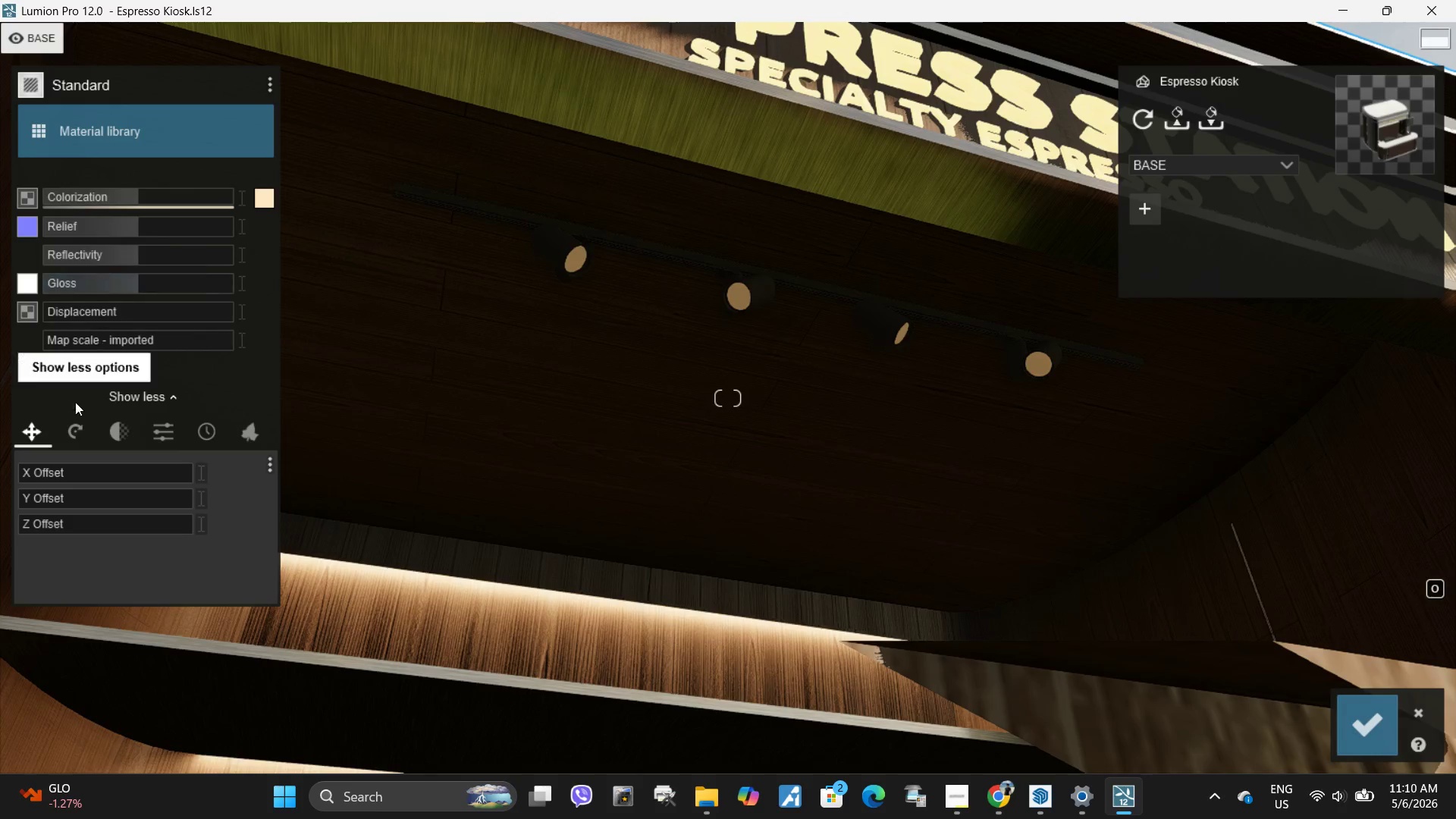 
left_click([124, 432])
 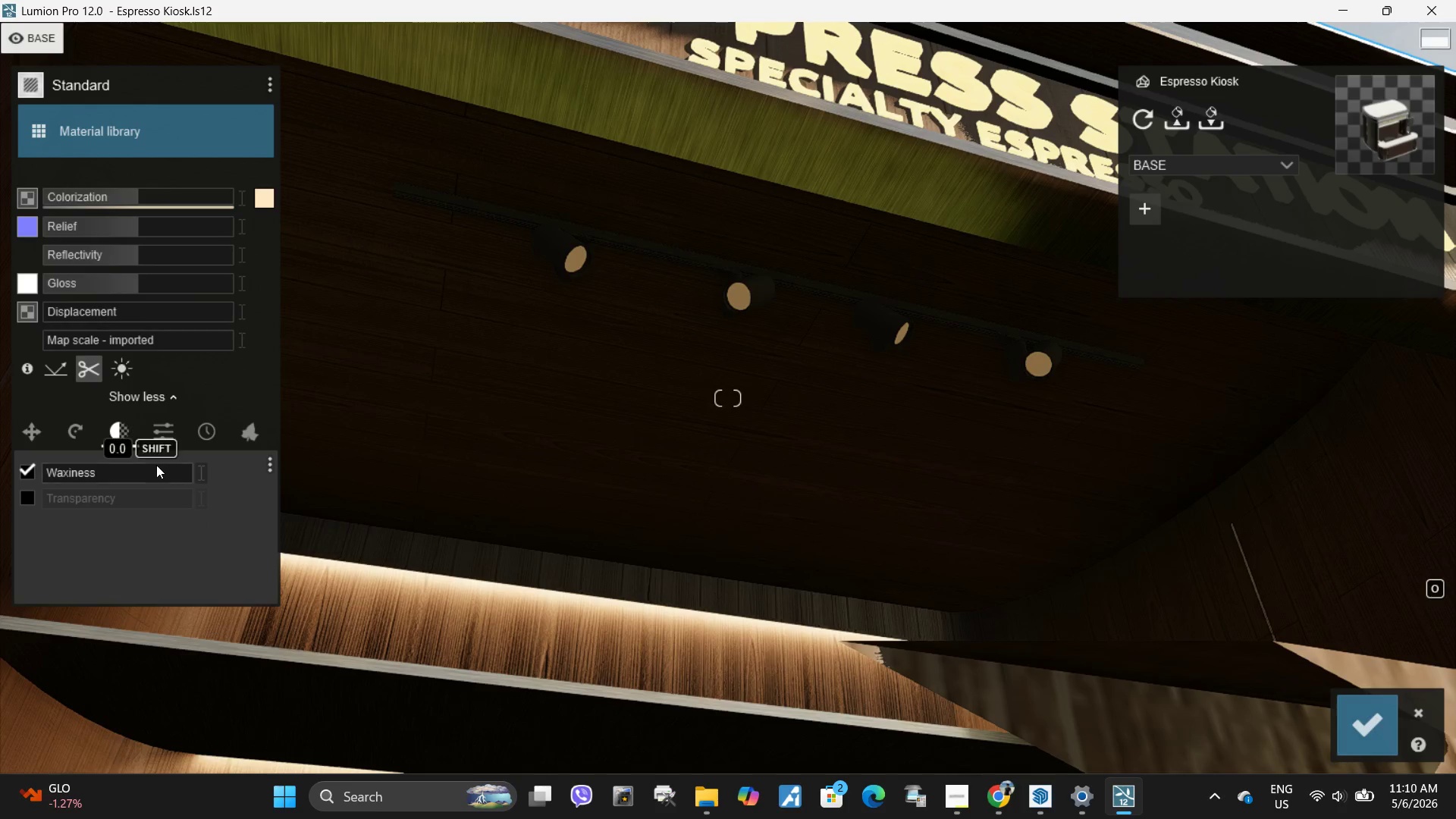 
left_click([181, 440])
 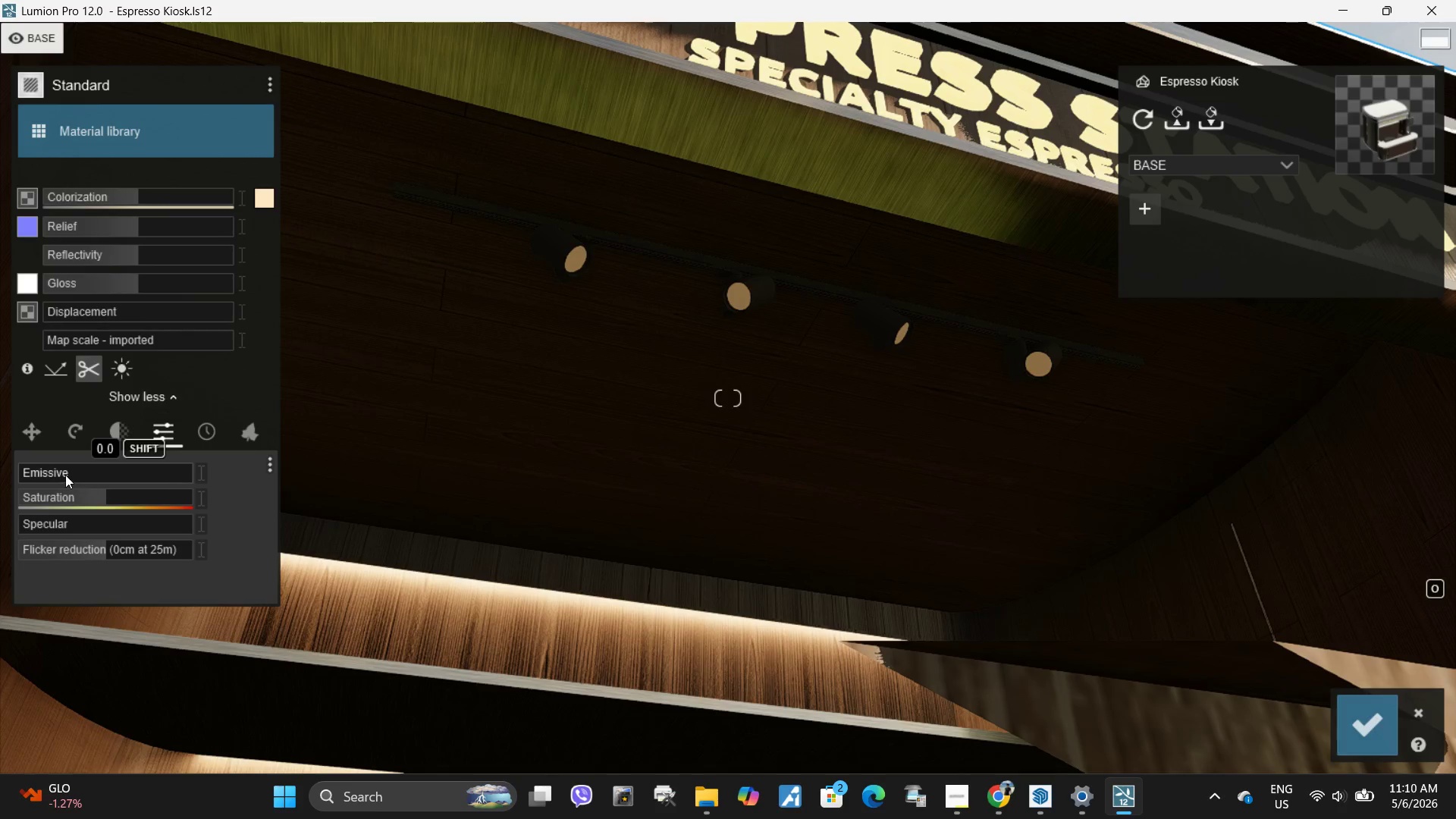 
left_click_drag(start_coordinate=[64, 475], to_coordinate=[79, 478])
 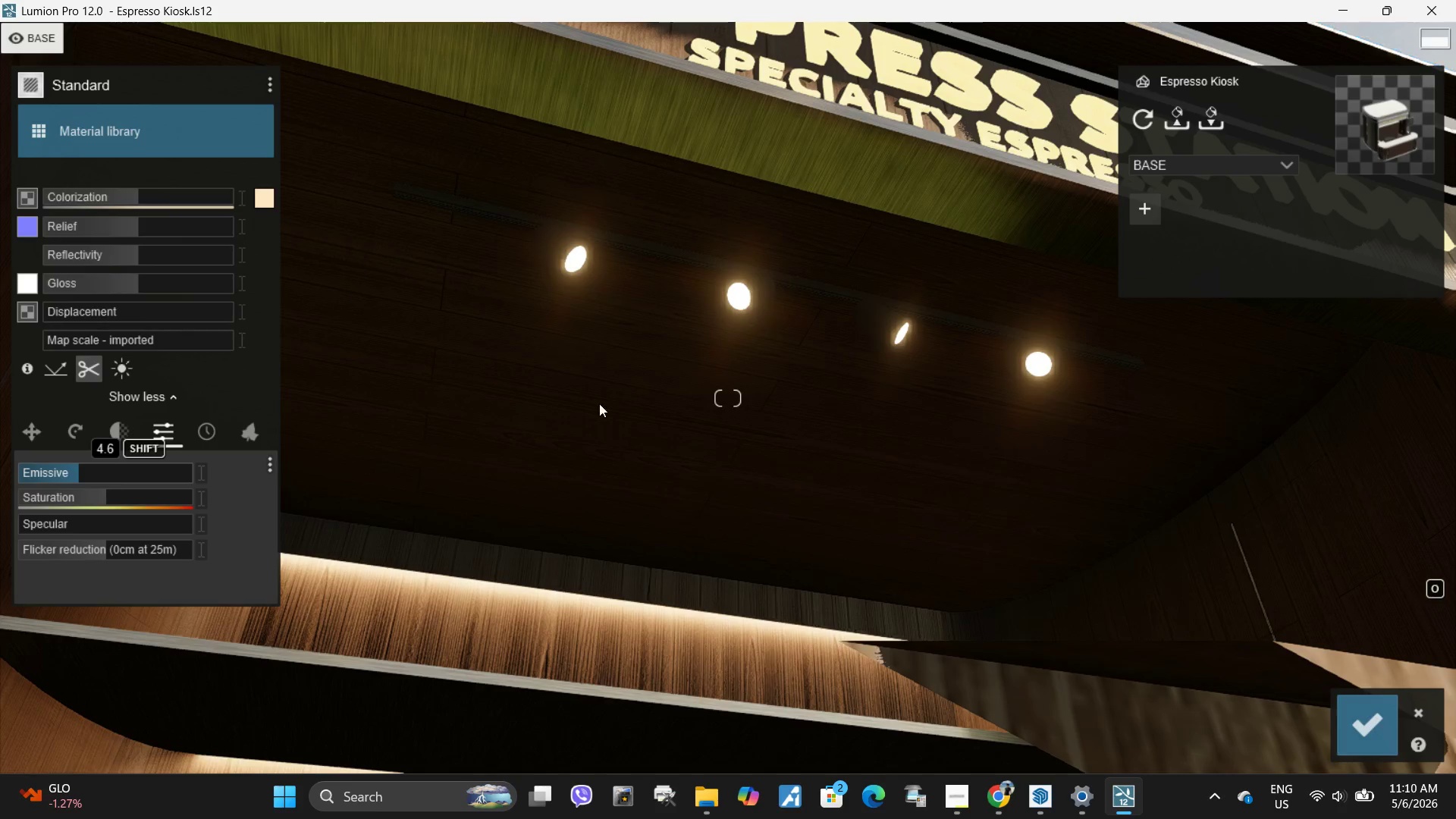 
type(ssswqswwqweewq)
 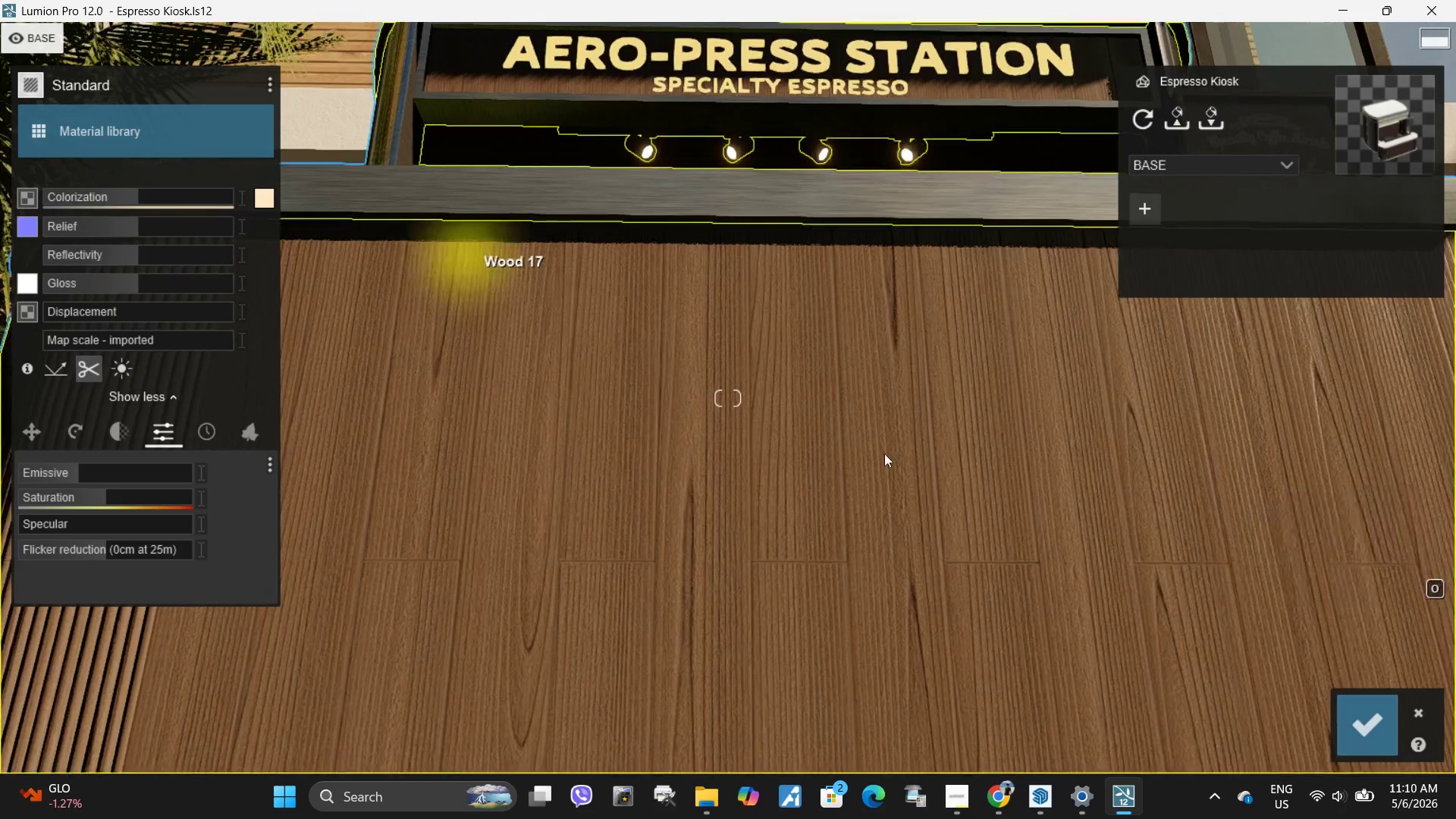 
hold_key(key=D, duration=0.56)
 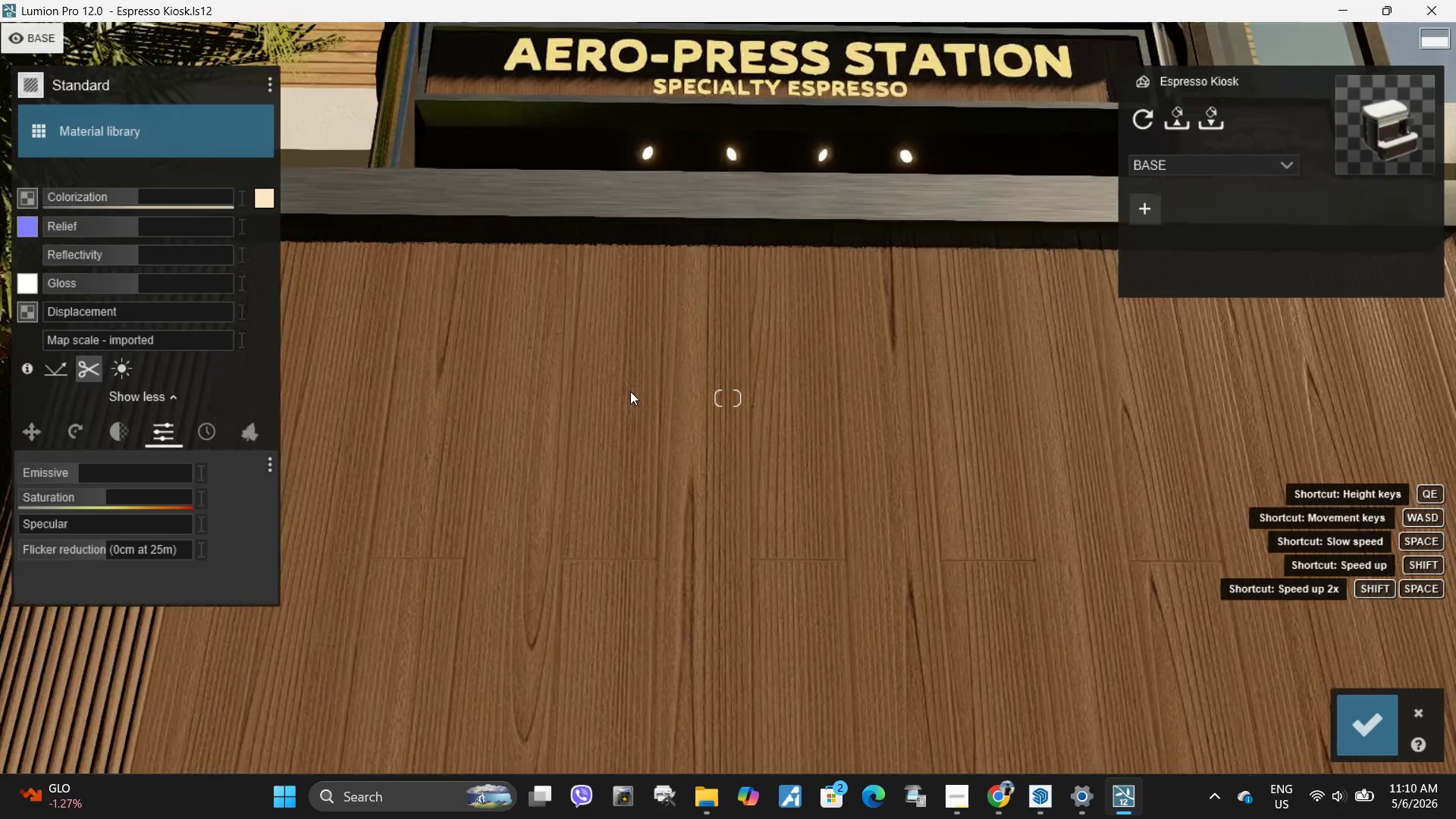 
left_click([1385, 720])
 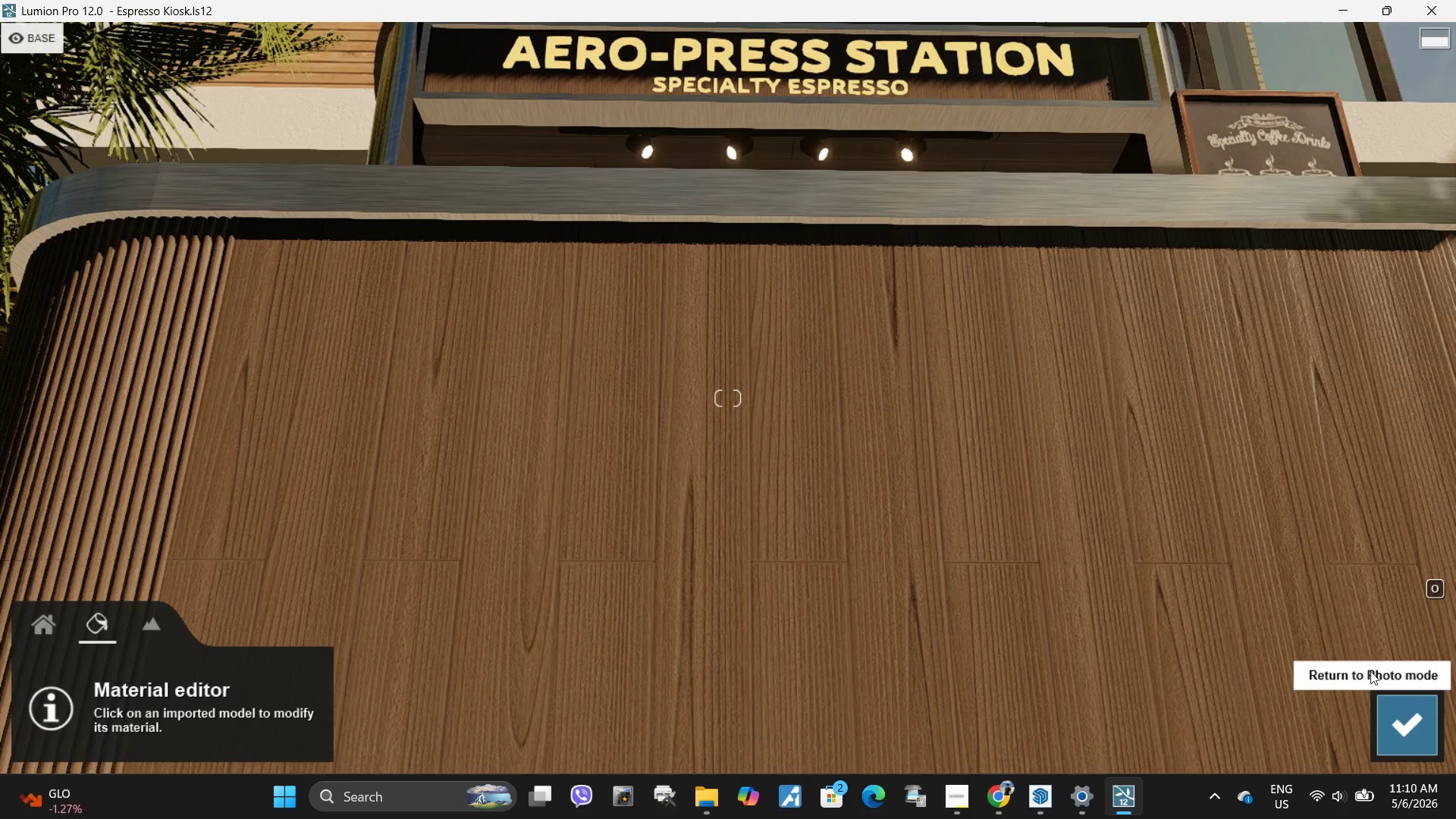 
type(qwwddddw)
 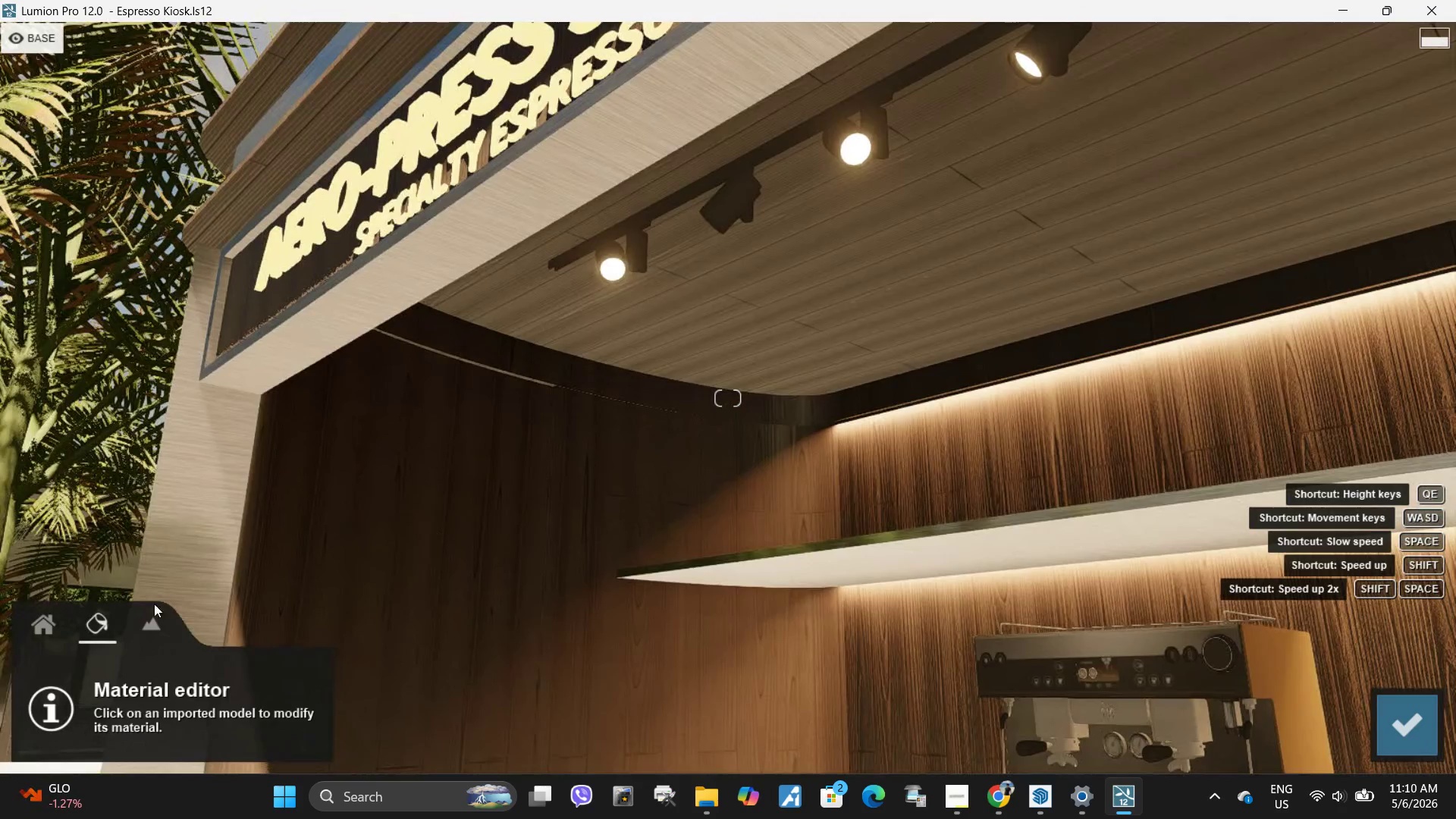 
left_click([47, 620])
 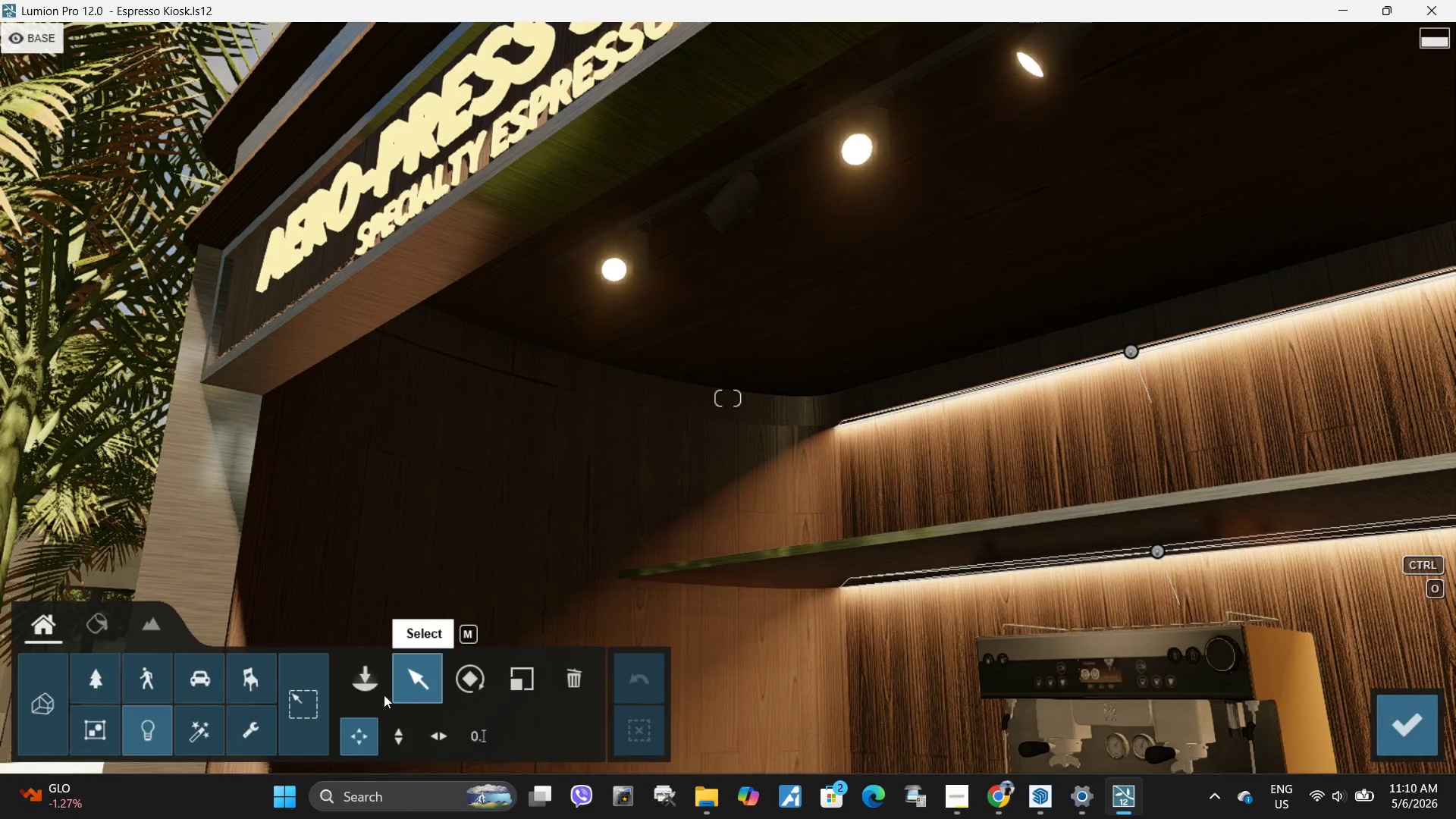 
left_click([366, 689])
 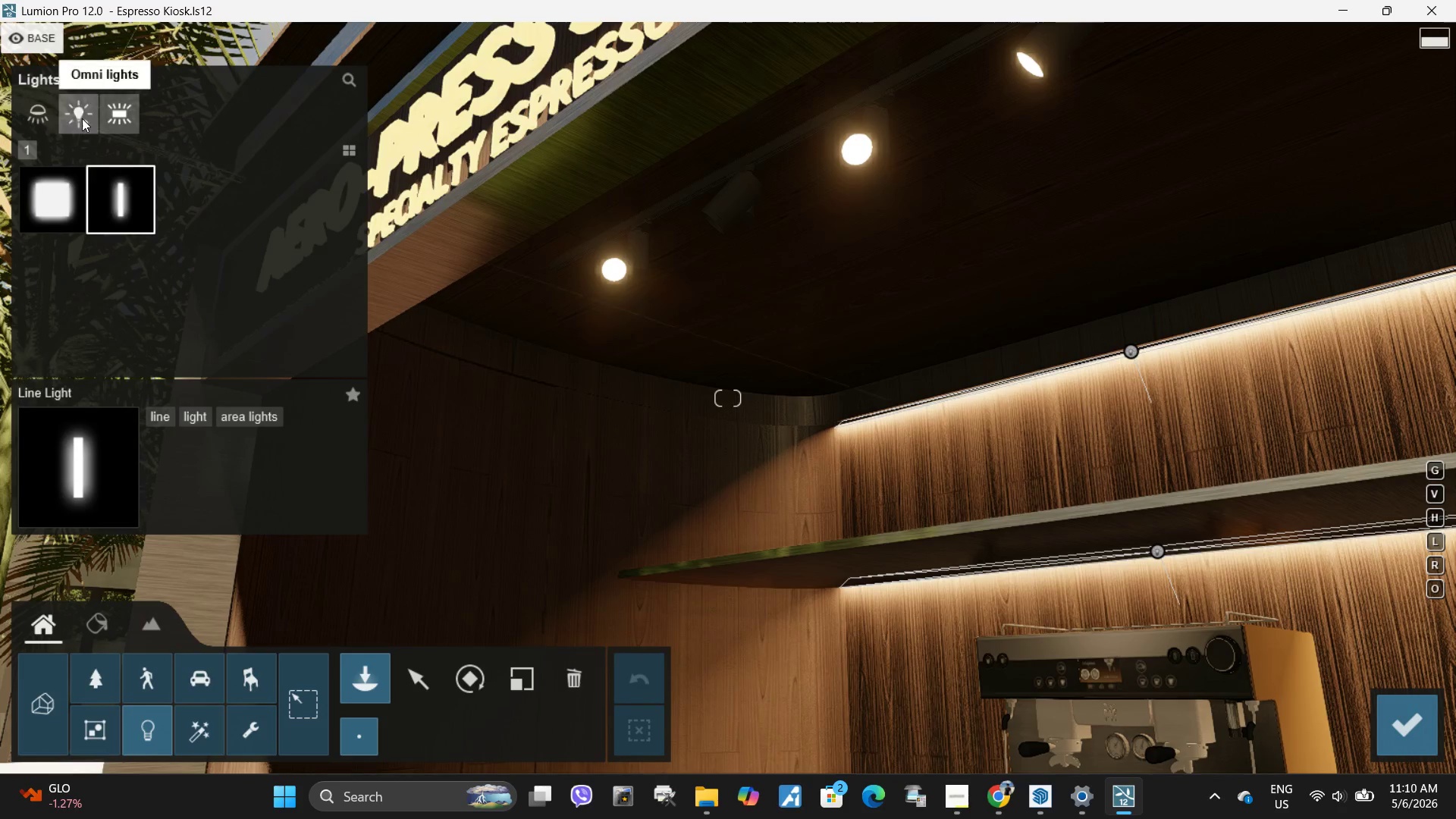 
left_click([33, 117])
 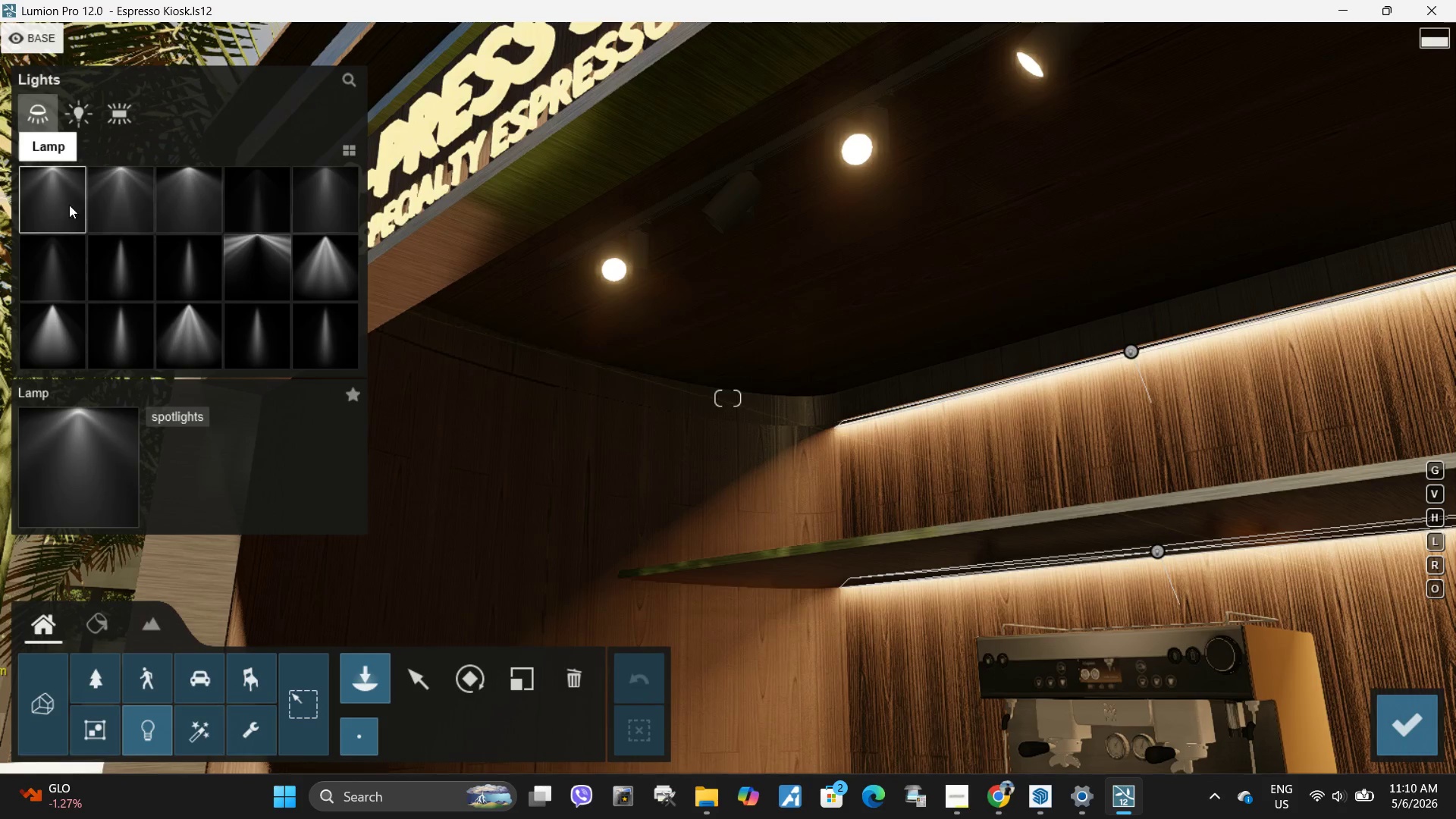 
left_click([62, 202])
 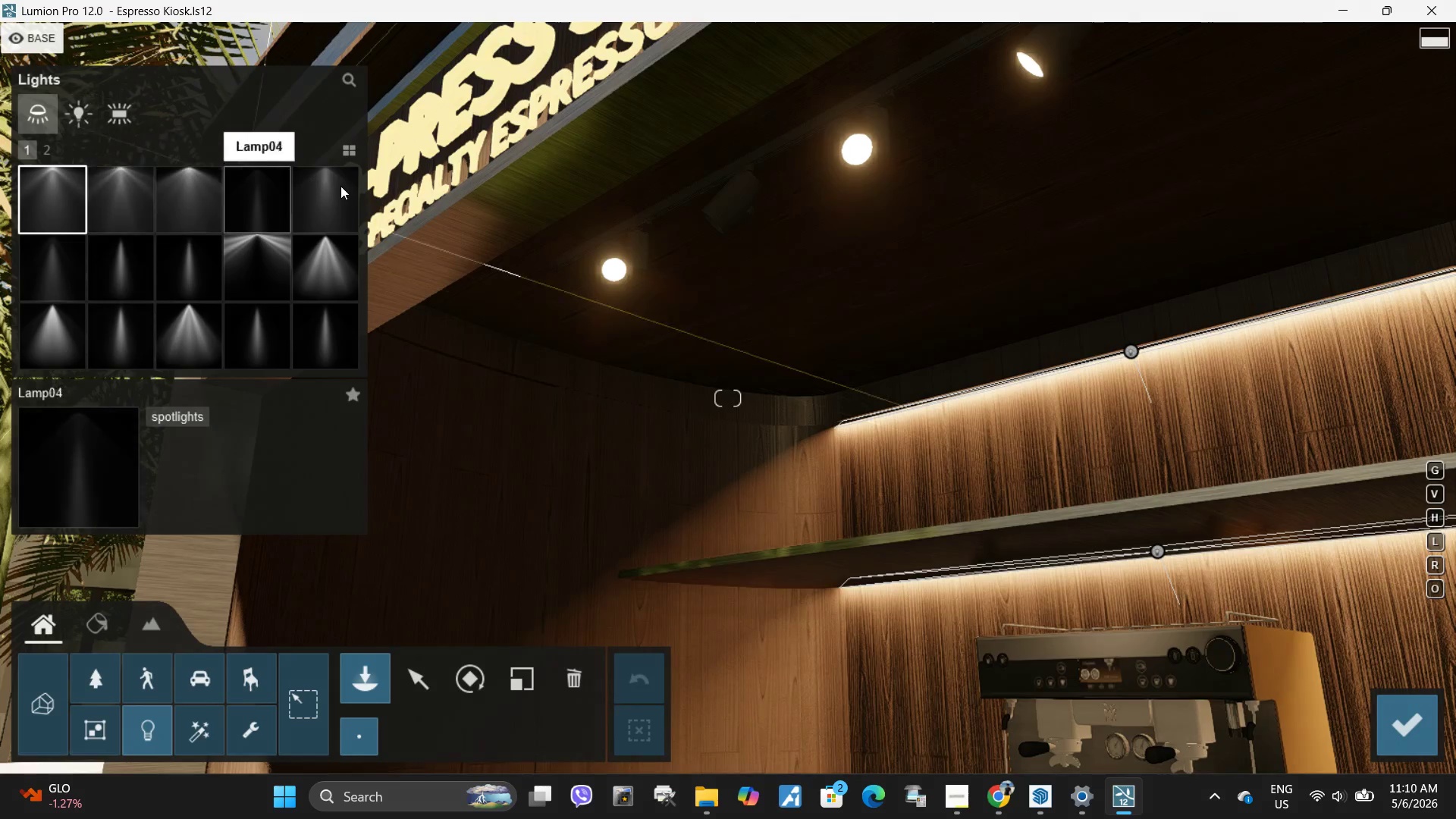 
left_click([325, 336])
 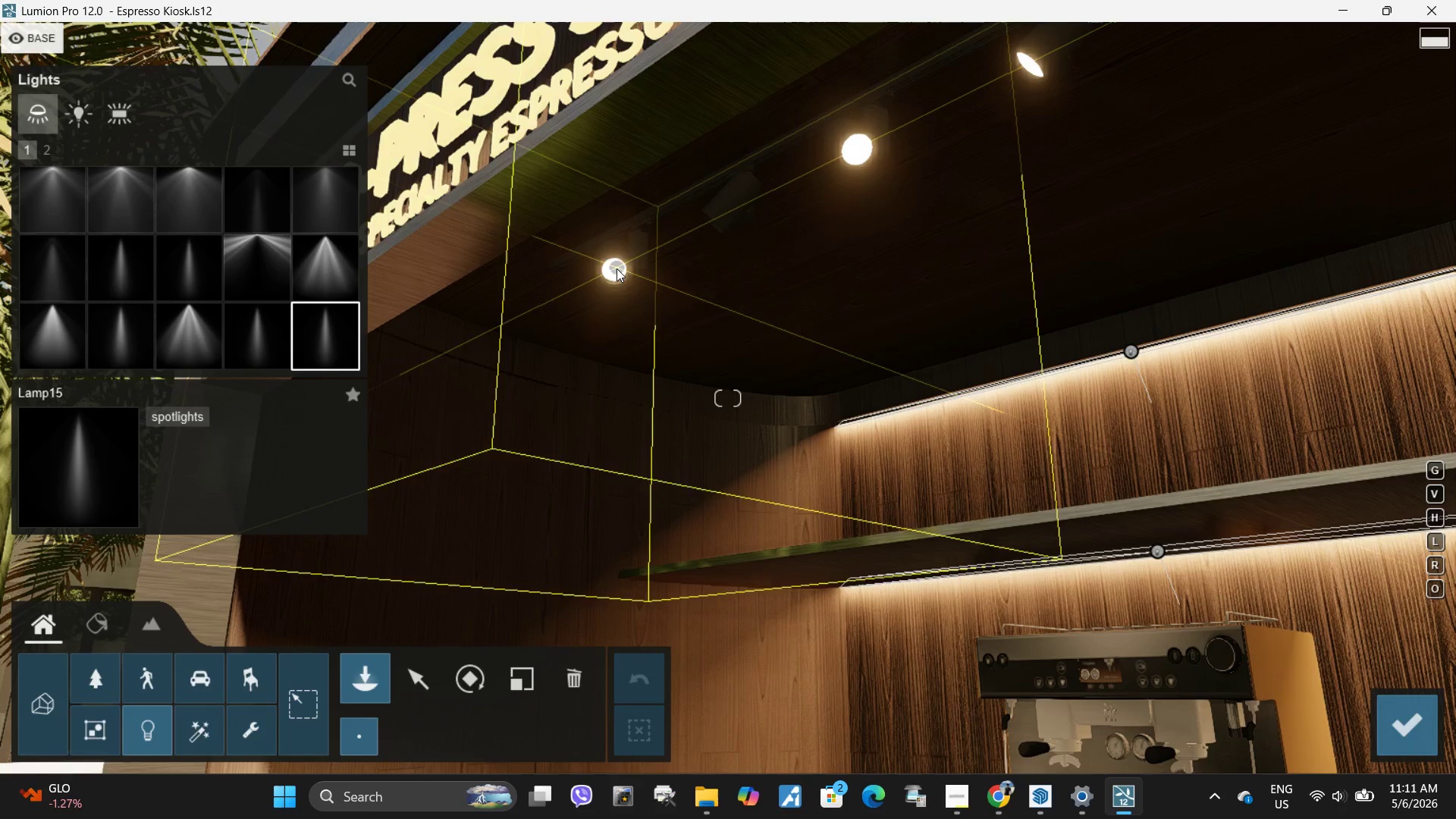 
left_click([613, 269])
 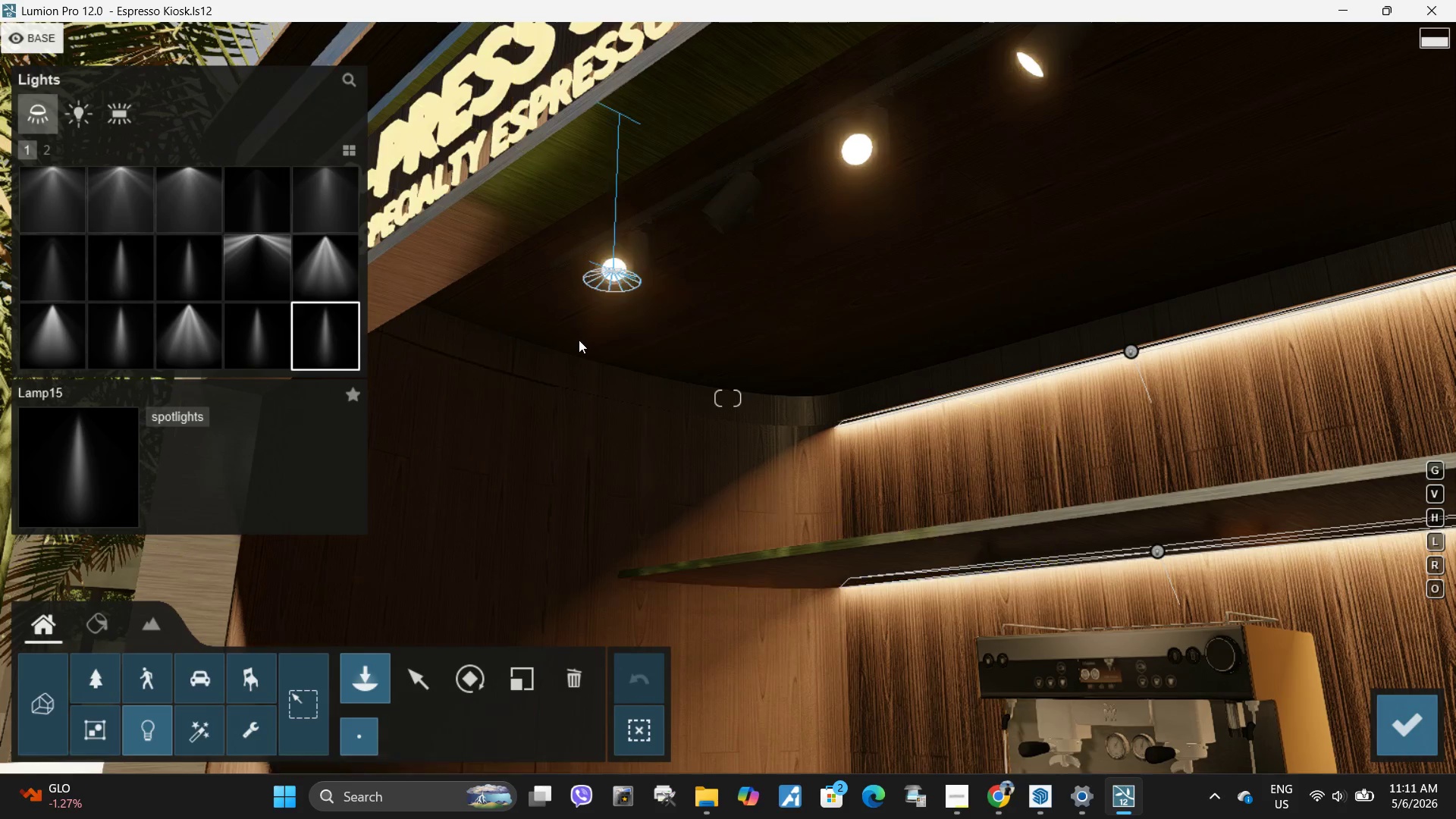 
type(wddewq)
 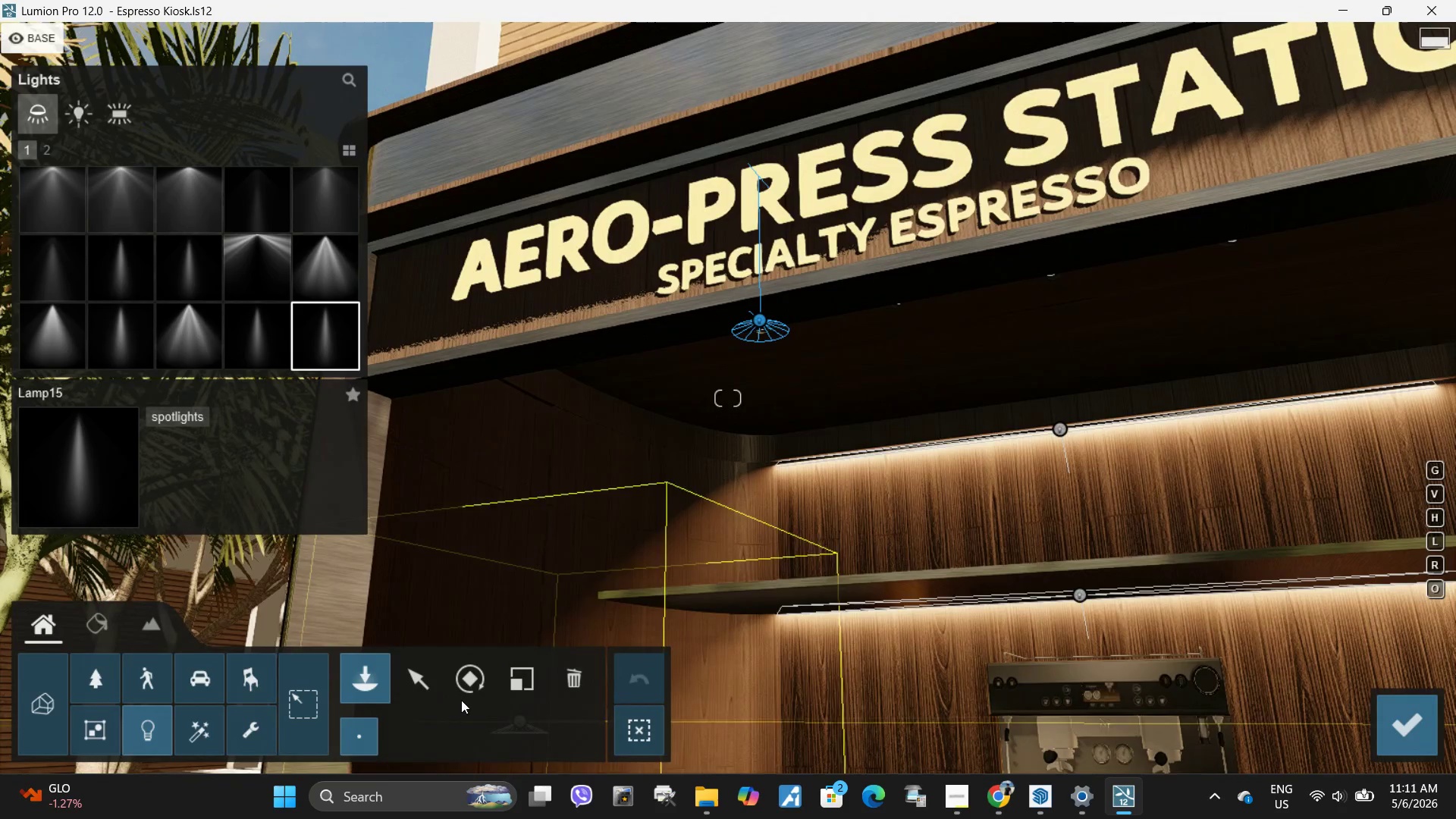 
hold_key(key=A, duration=0.39)
 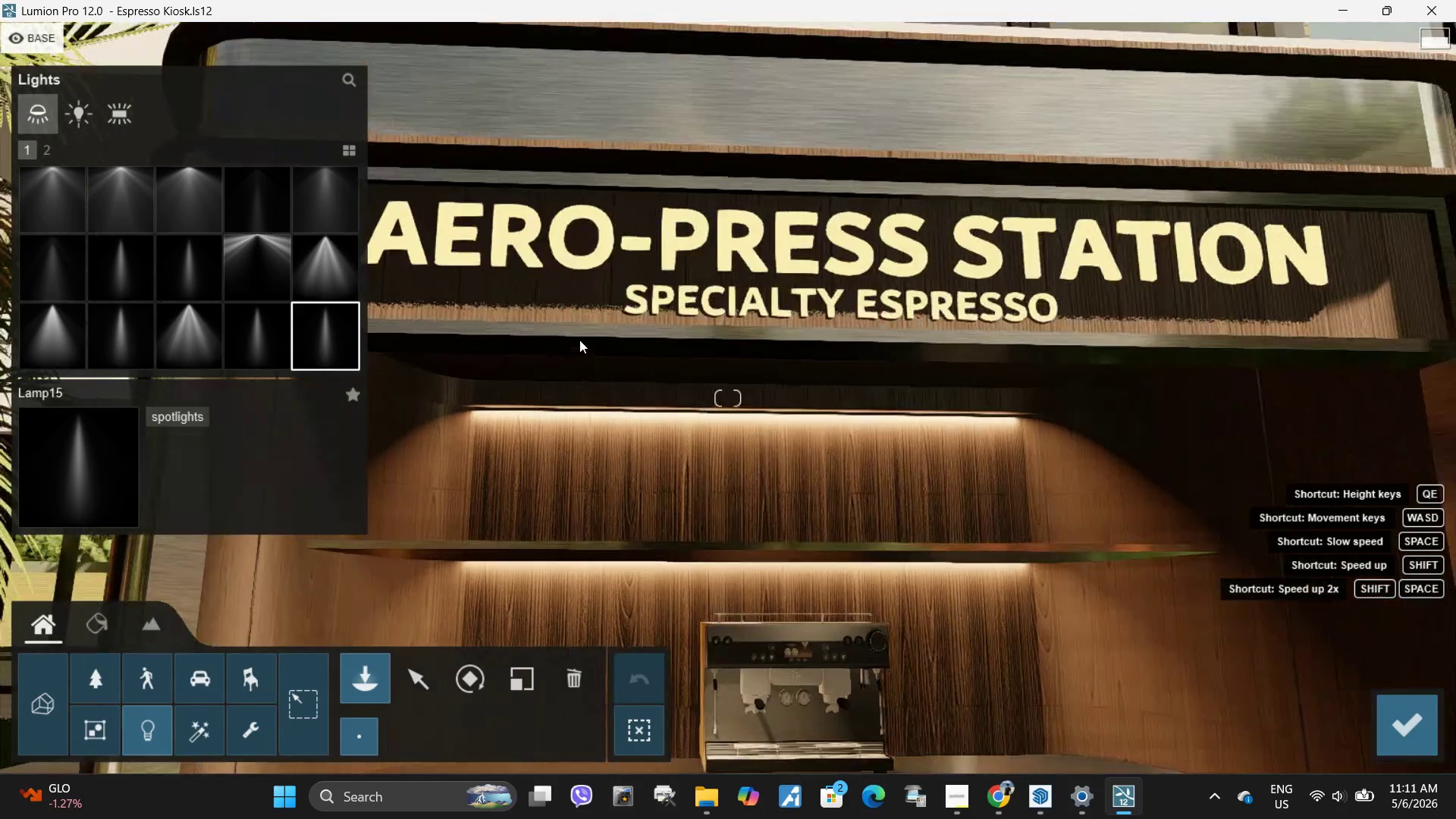 
left_click([427, 679])
 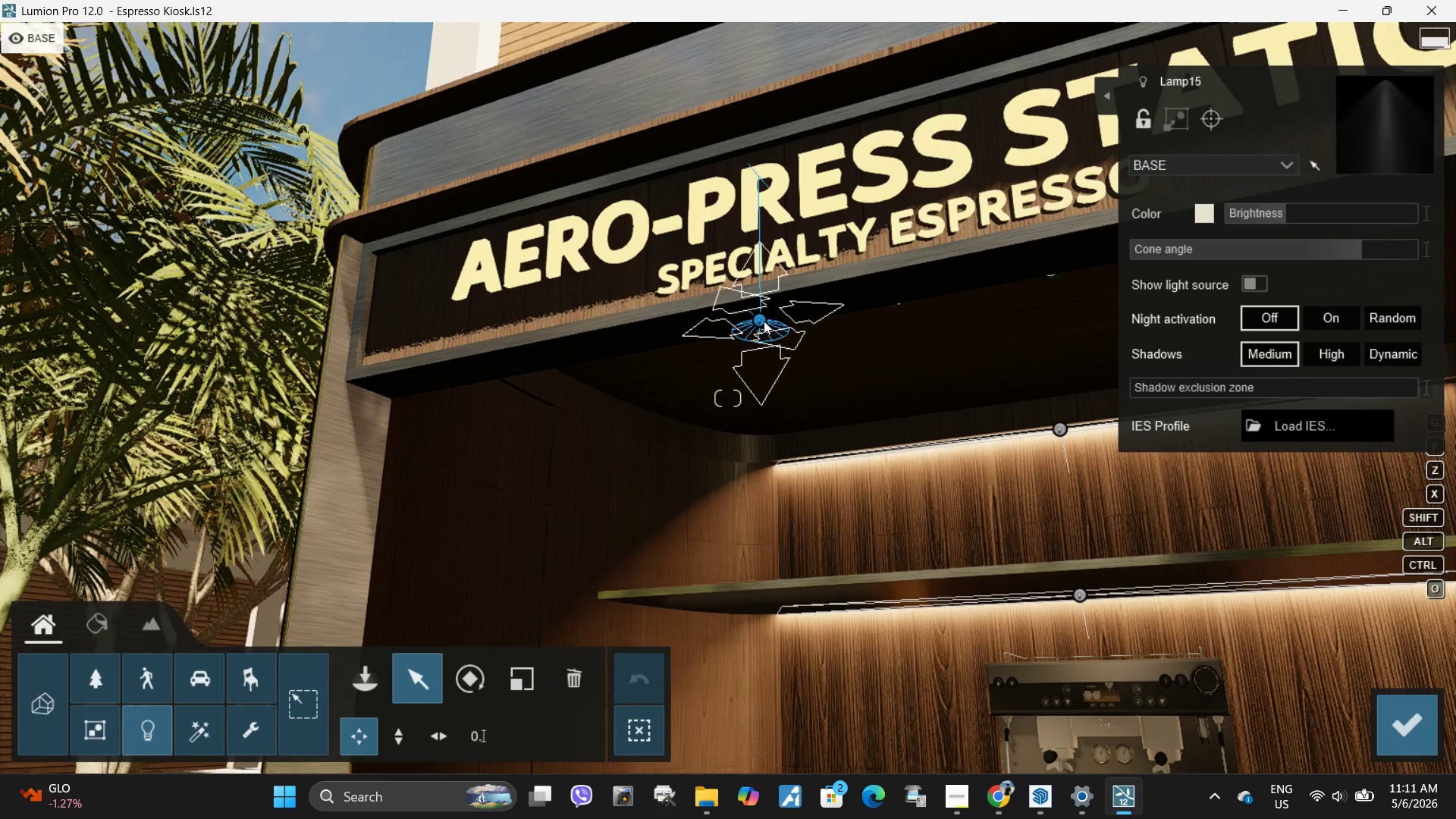 
left_click([763, 321])
 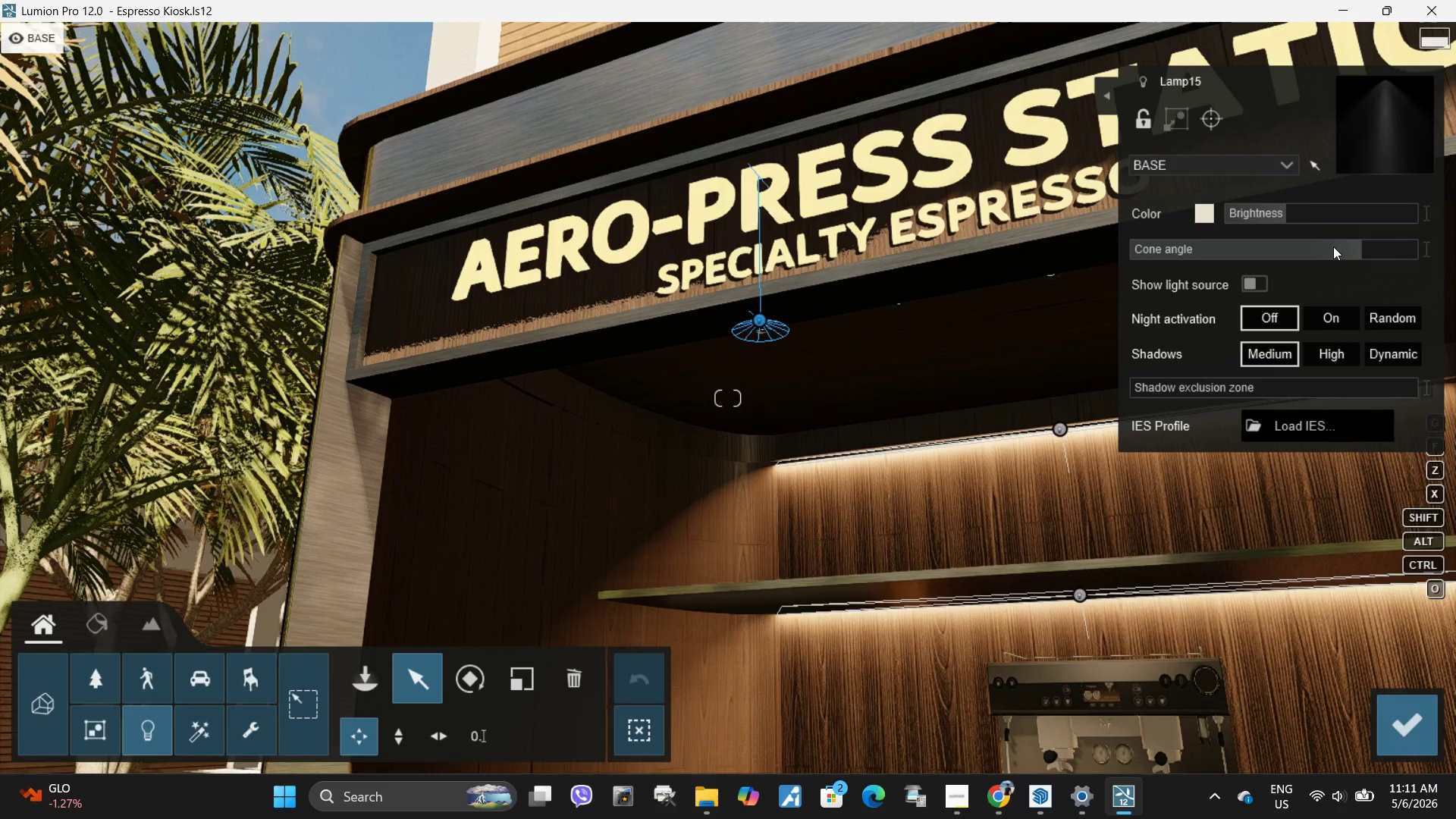 
left_click_drag(start_coordinate=[1338, 249], to_coordinate=[1375, 261])
 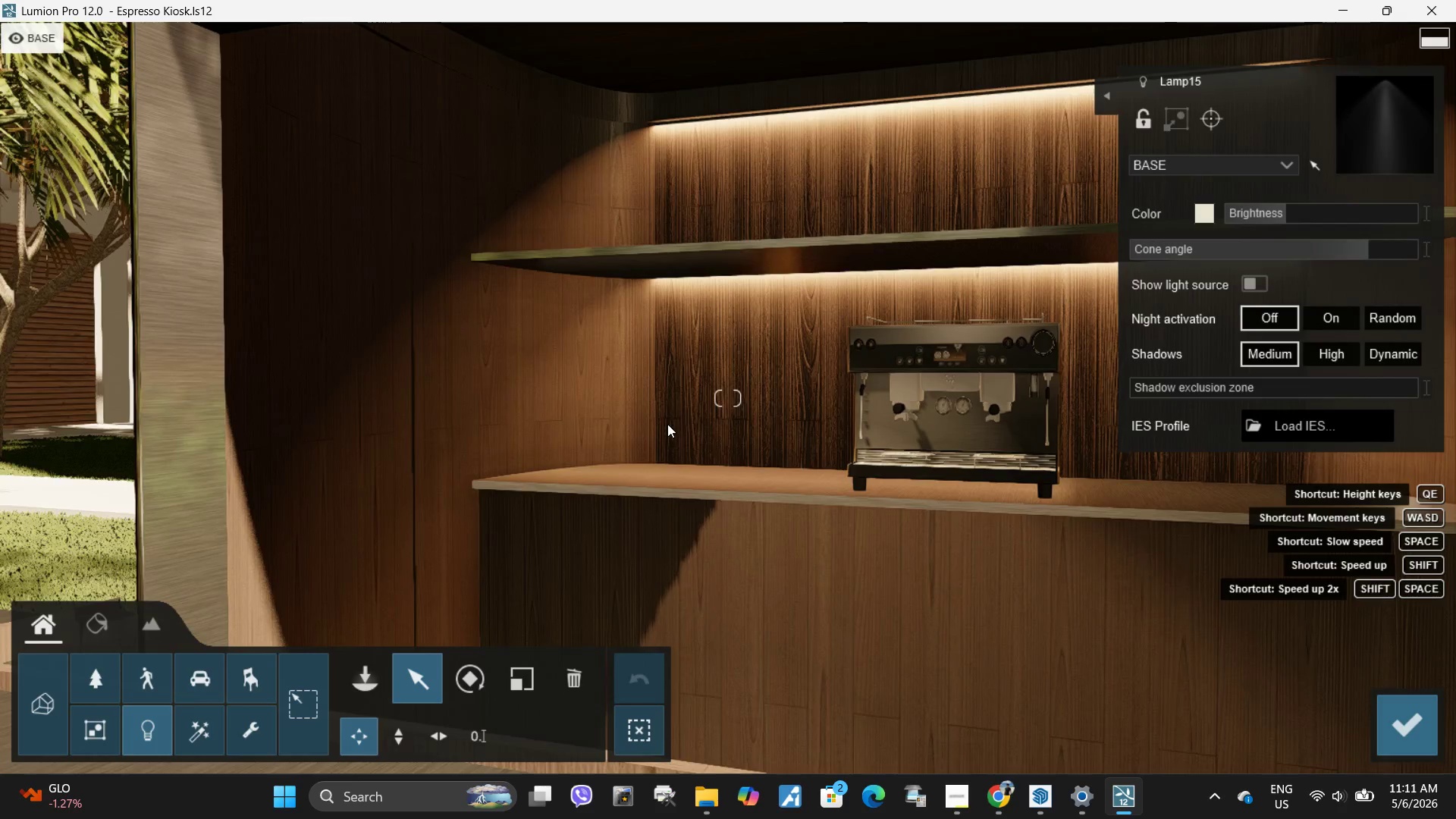 
type(aad)
 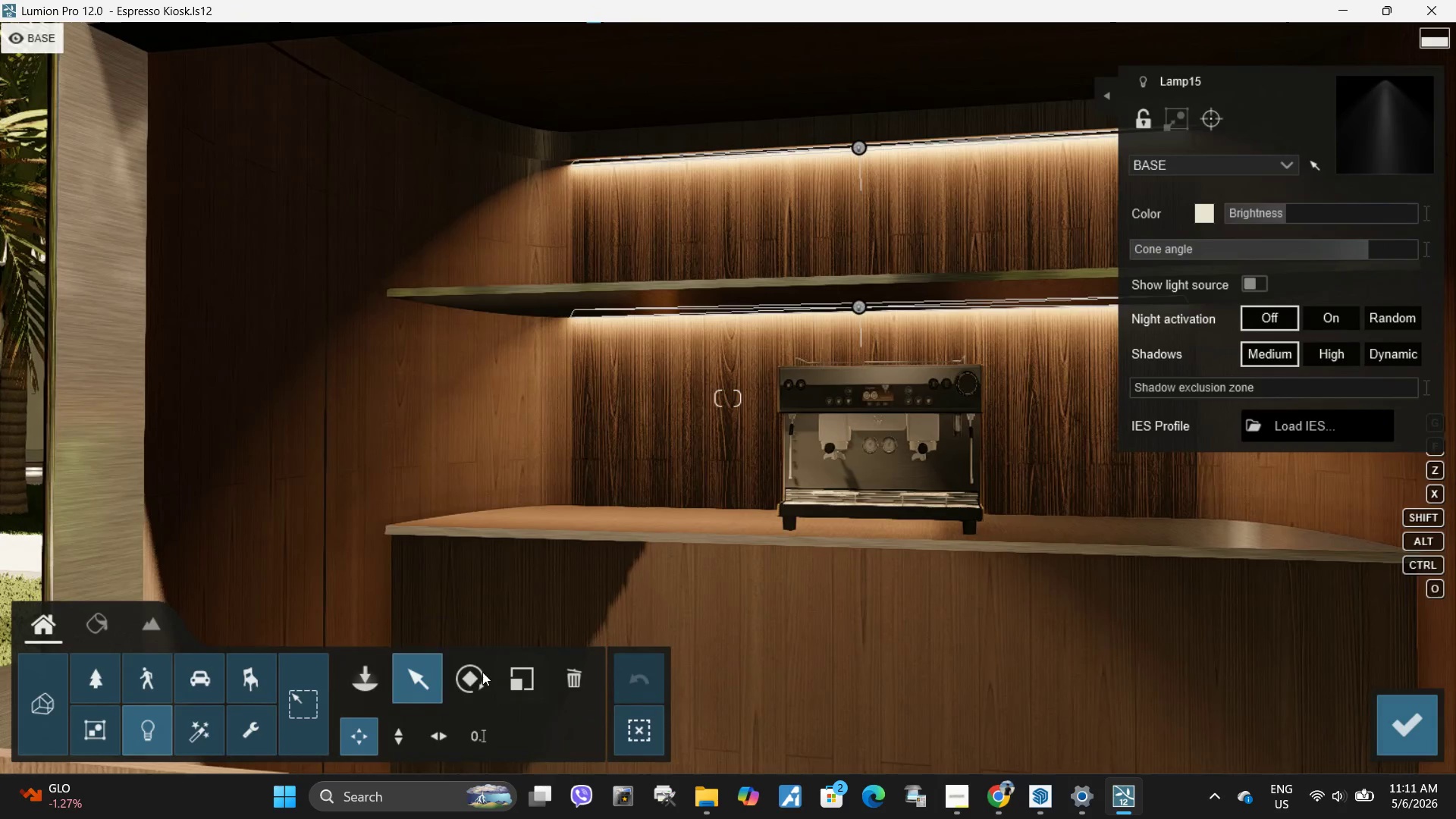 
left_click([482, 672])
 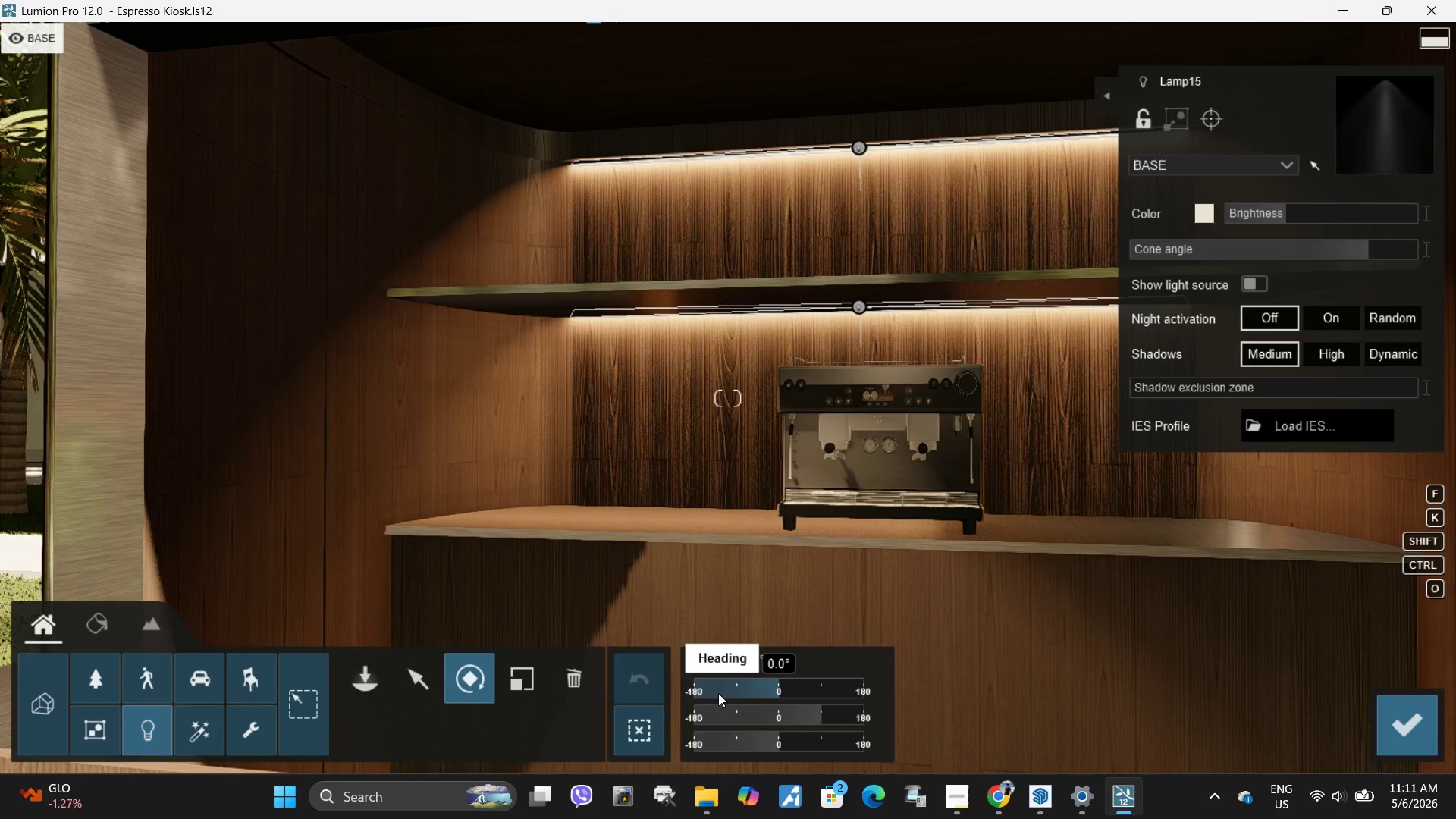 
left_click_drag(start_coordinate=[761, 682], to_coordinate=[767, 695])
 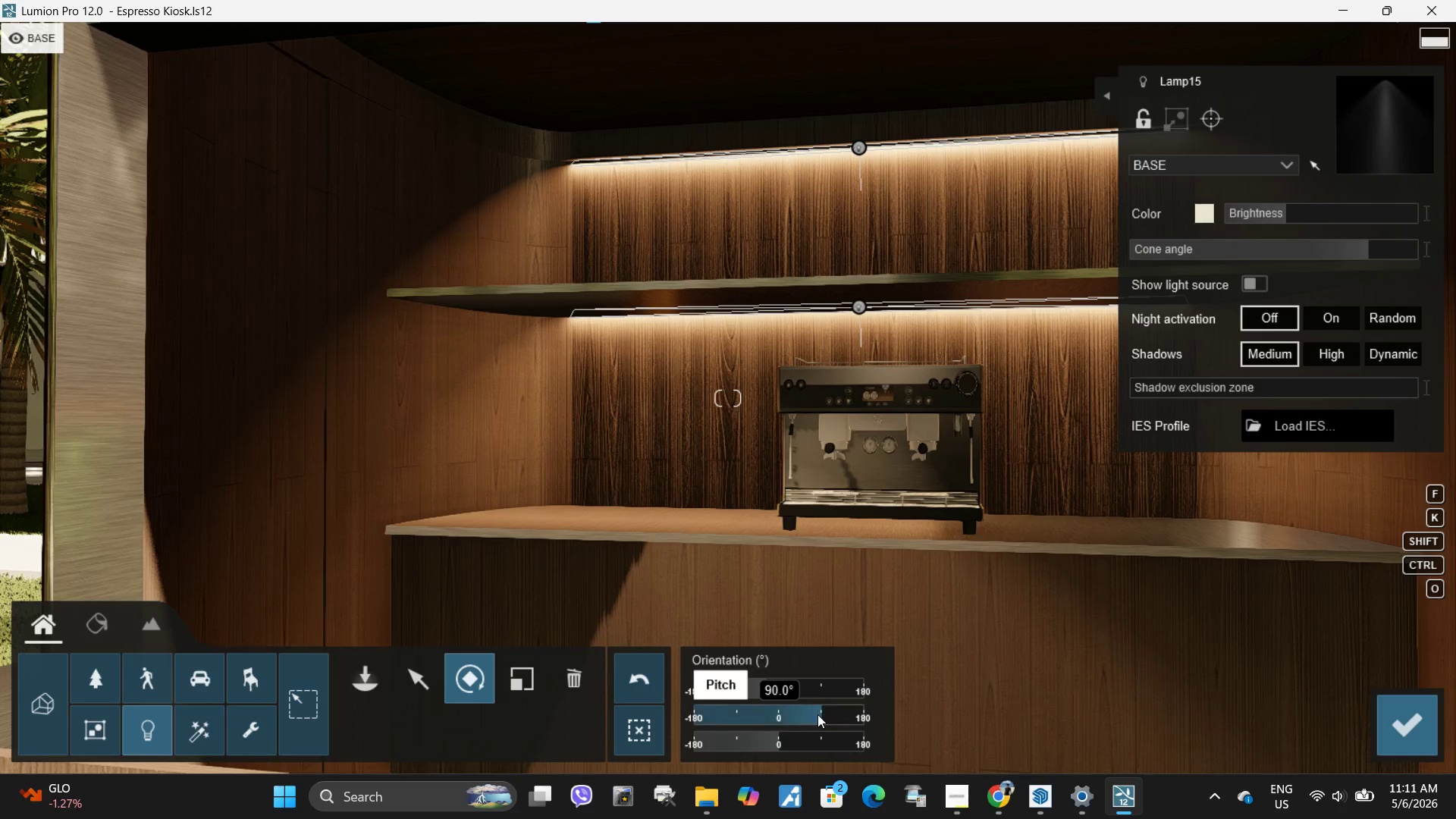 
left_click_drag(start_coordinate=[811, 714], to_coordinate=[823, 716])
 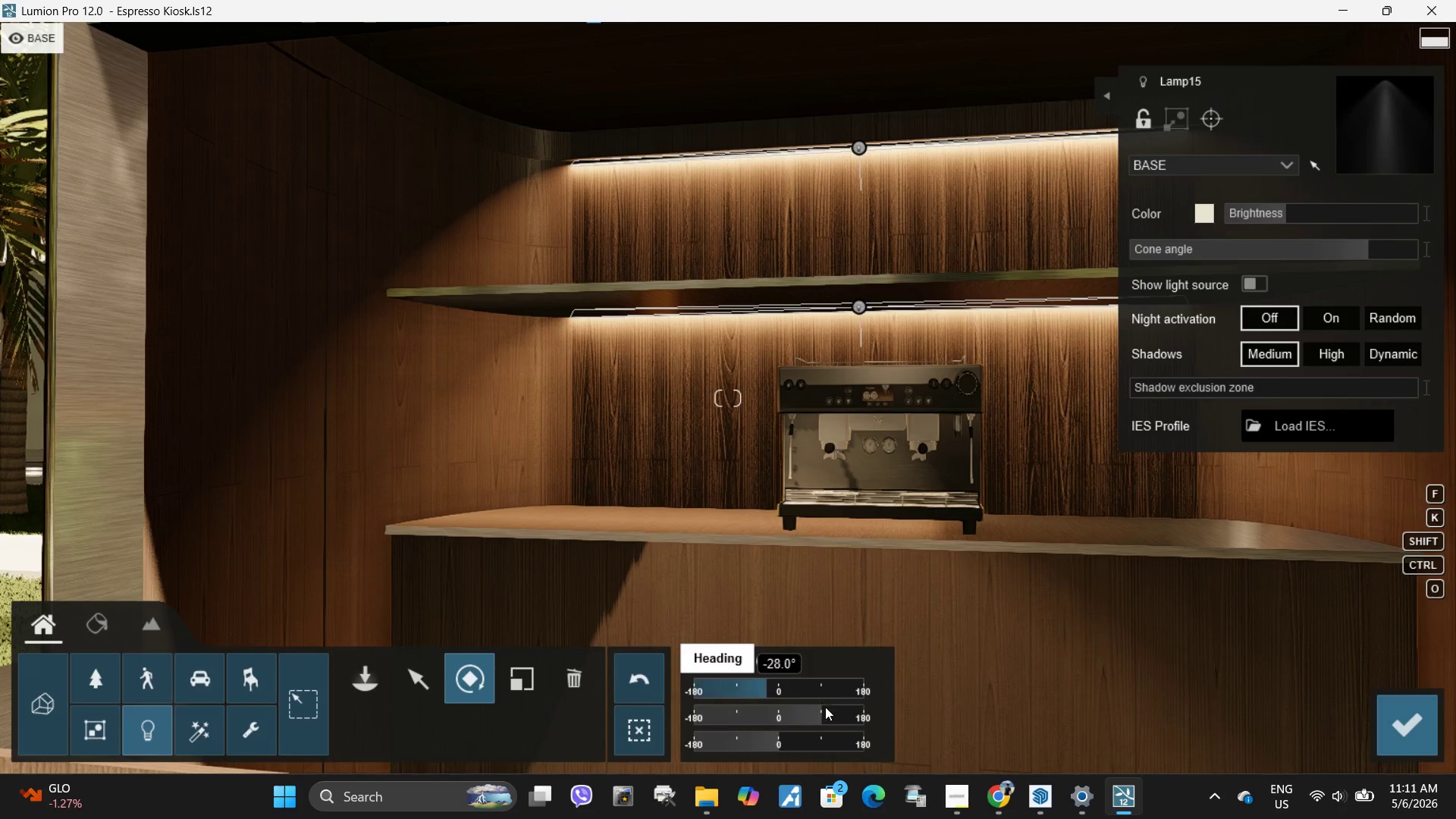 
left_click_drag(start_coordinate=[811, 716], to_coordinate=[818, 717])
 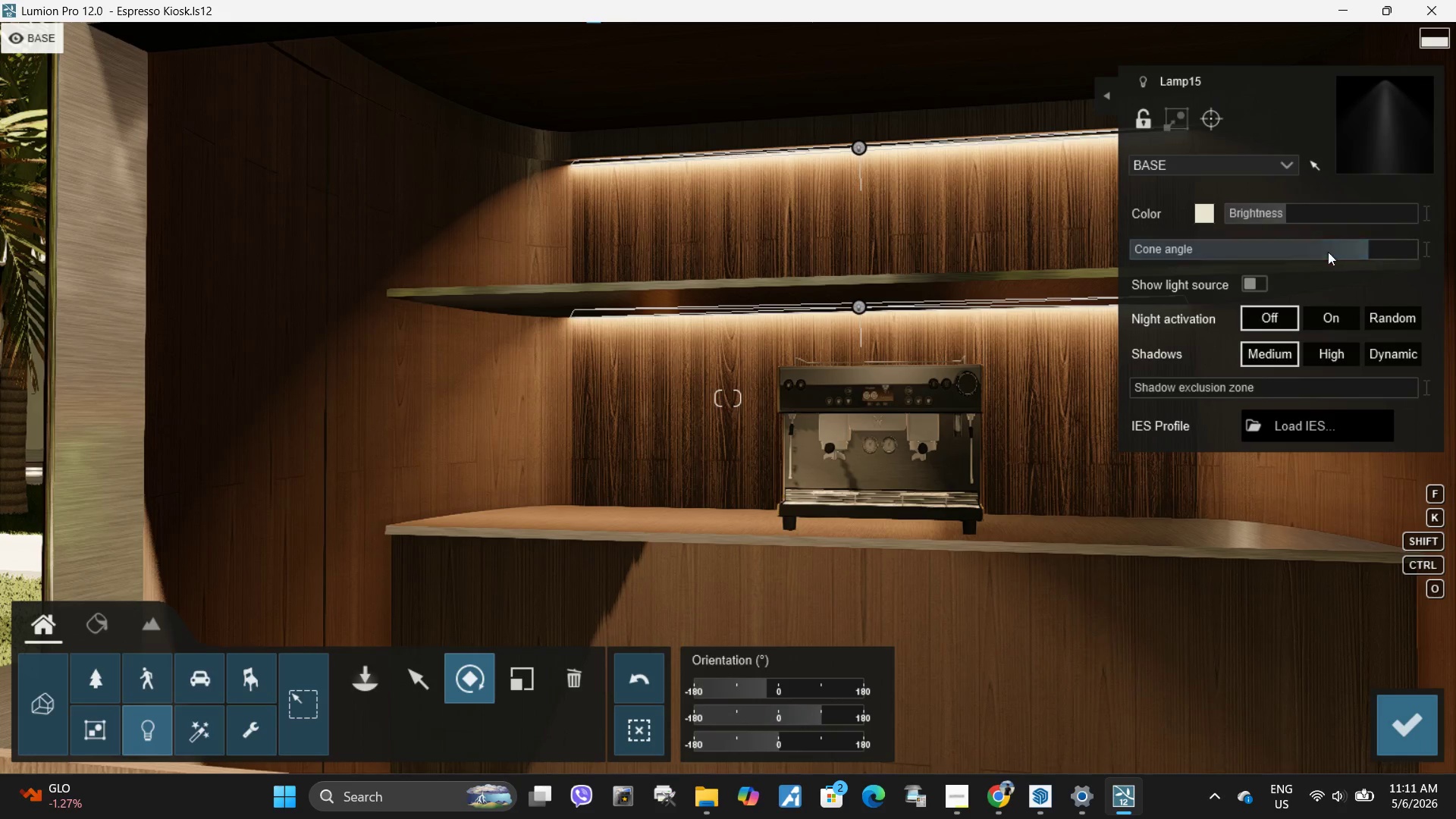 
left_click_drag(start_coordinate=[1341, 248], to_coordinate=[1379, 279])
 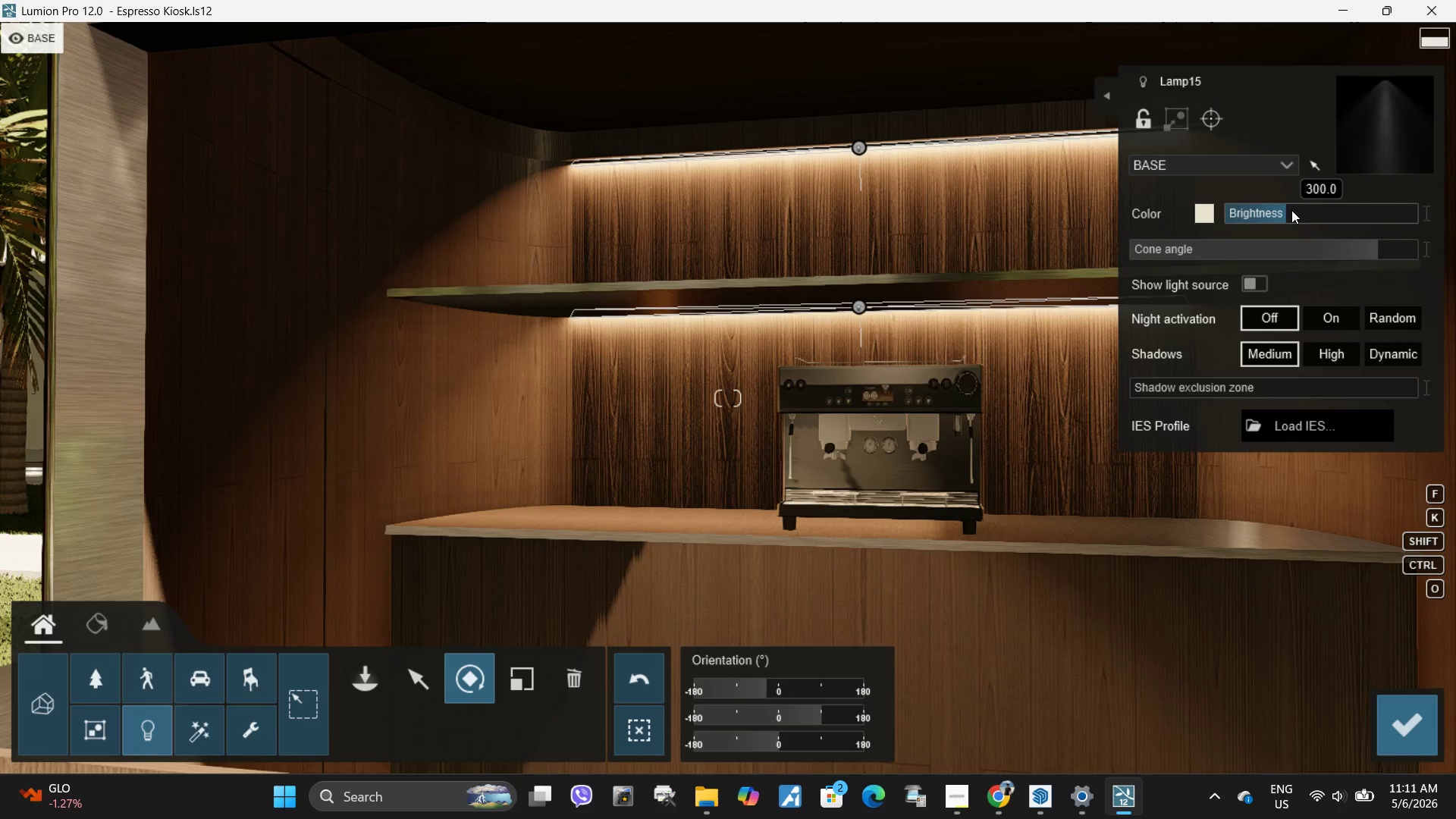 
left_click_drag(start_coordinate=[1289, 211], to_coordinate=[1273, 224])
 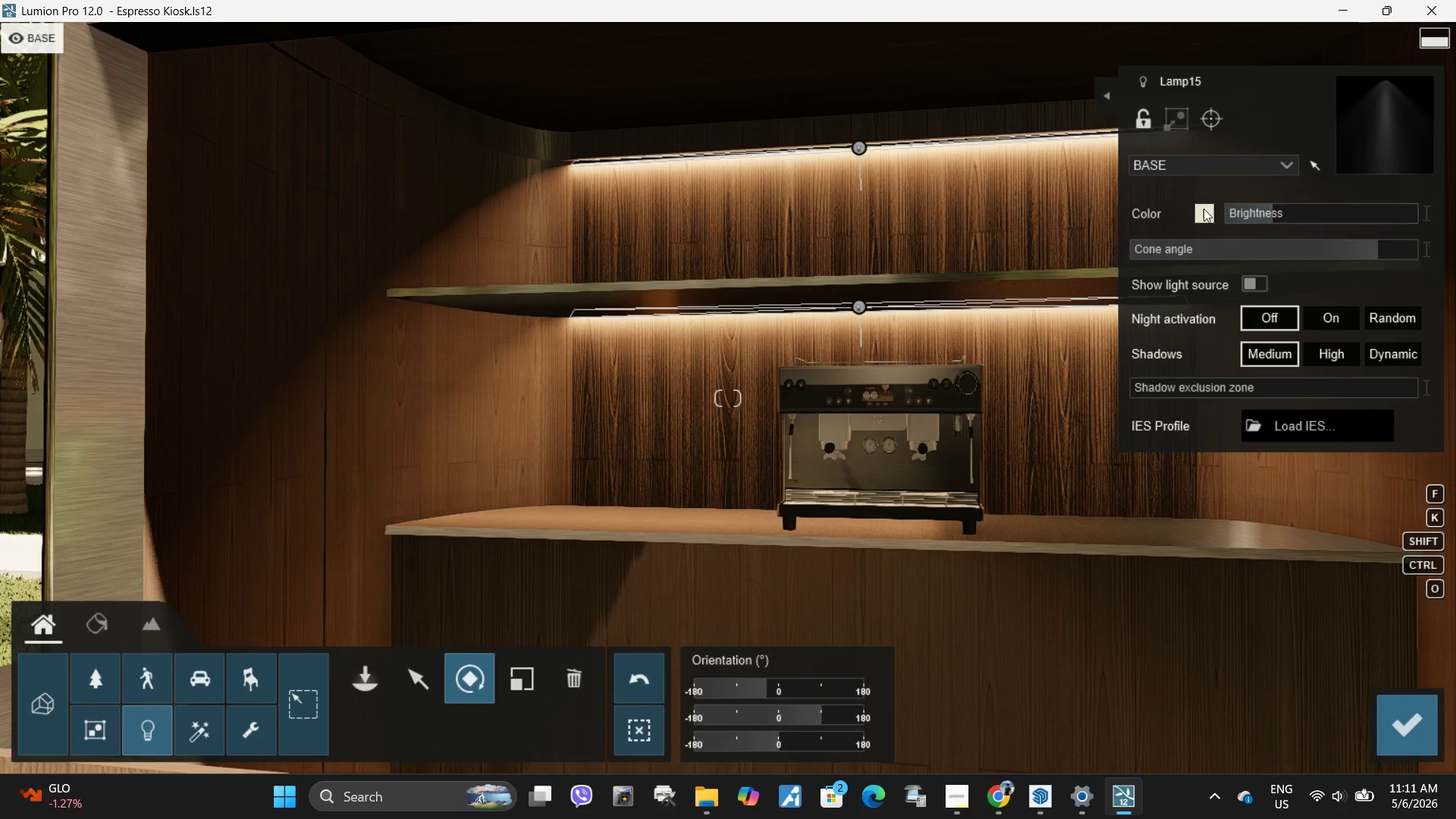 
left_click([1203, 209])
 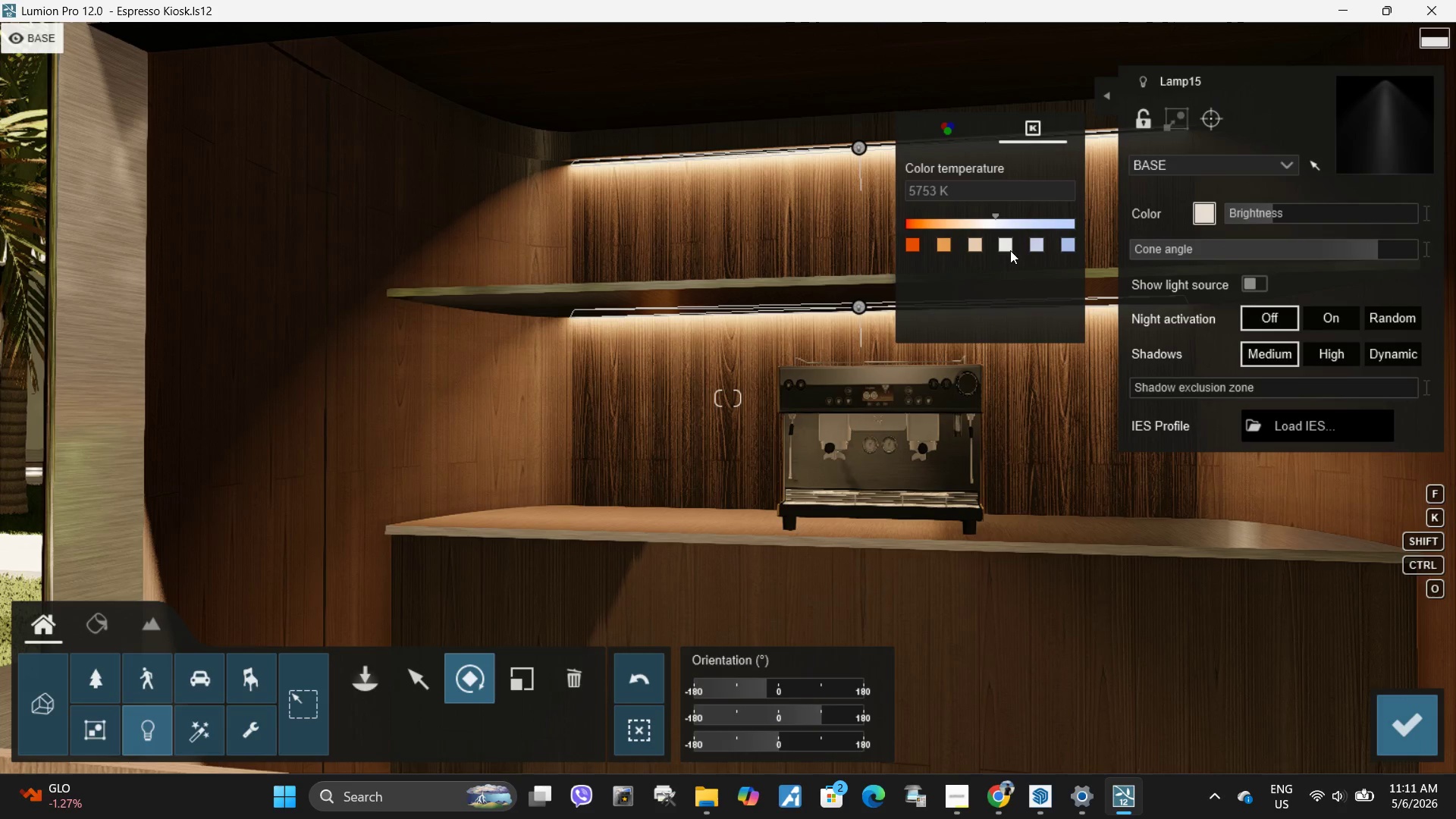 
left_click([1006, 246])
 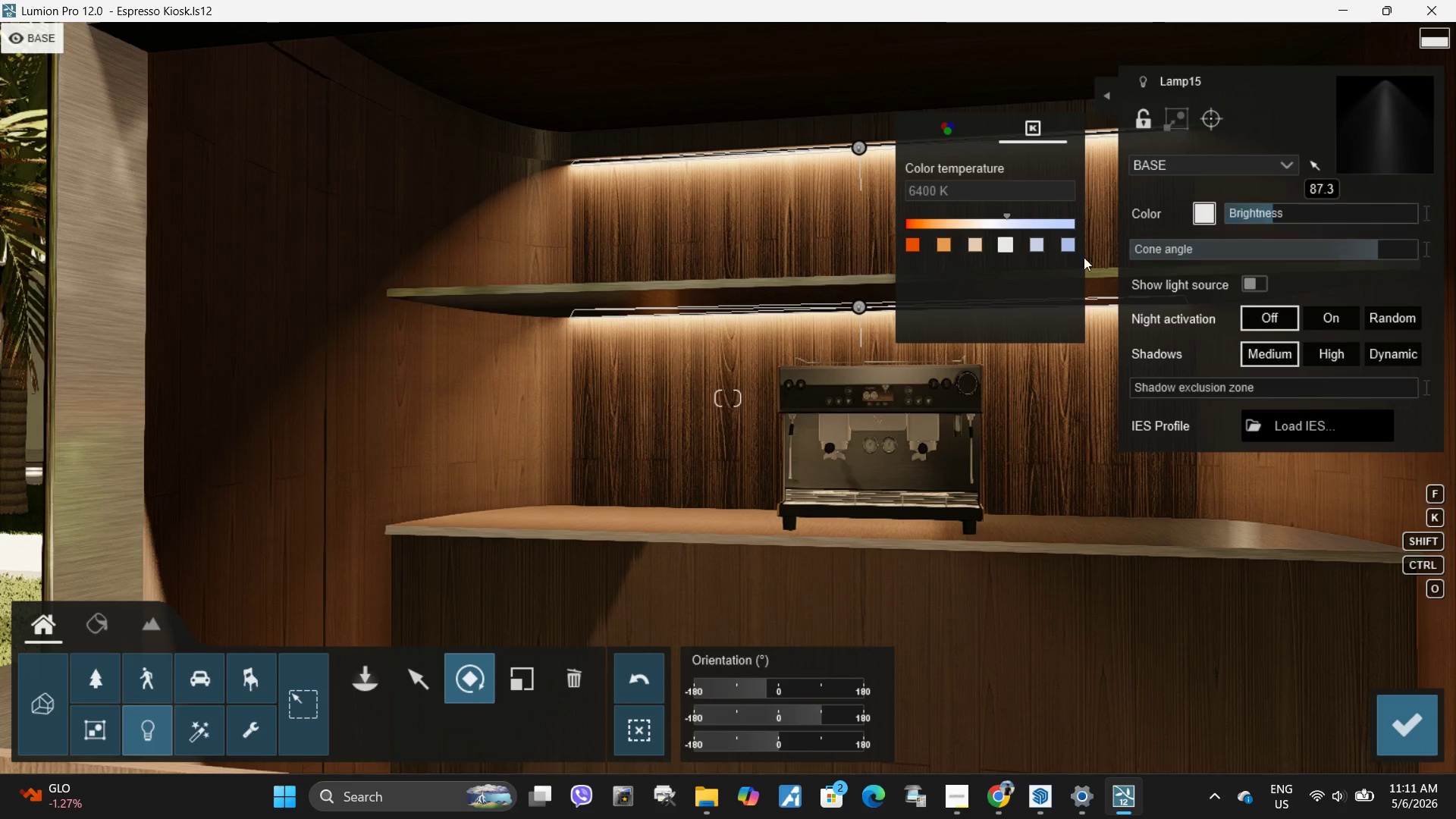 
left_click([1062, 243])
 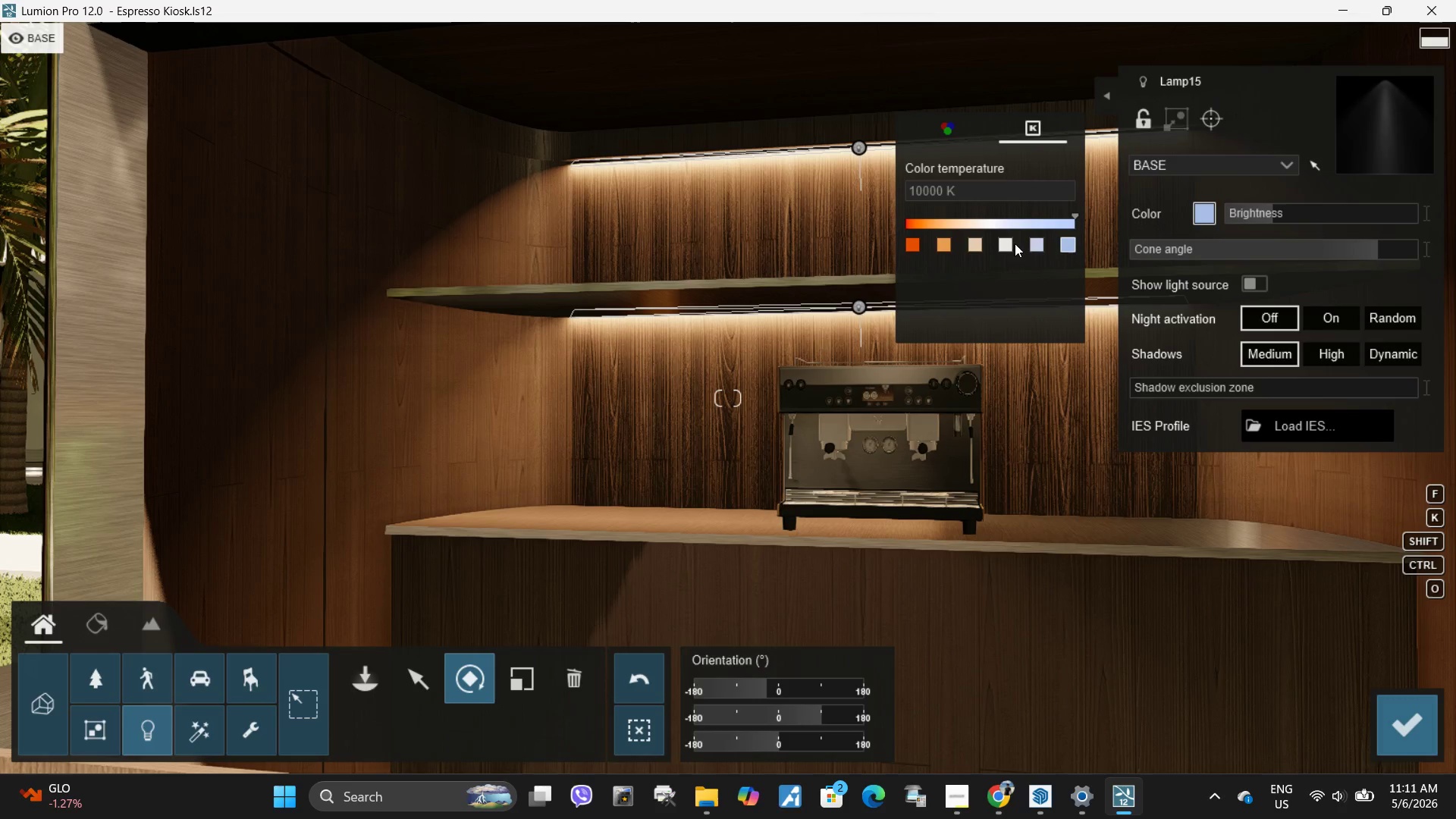 
left_click([1002, 246])
 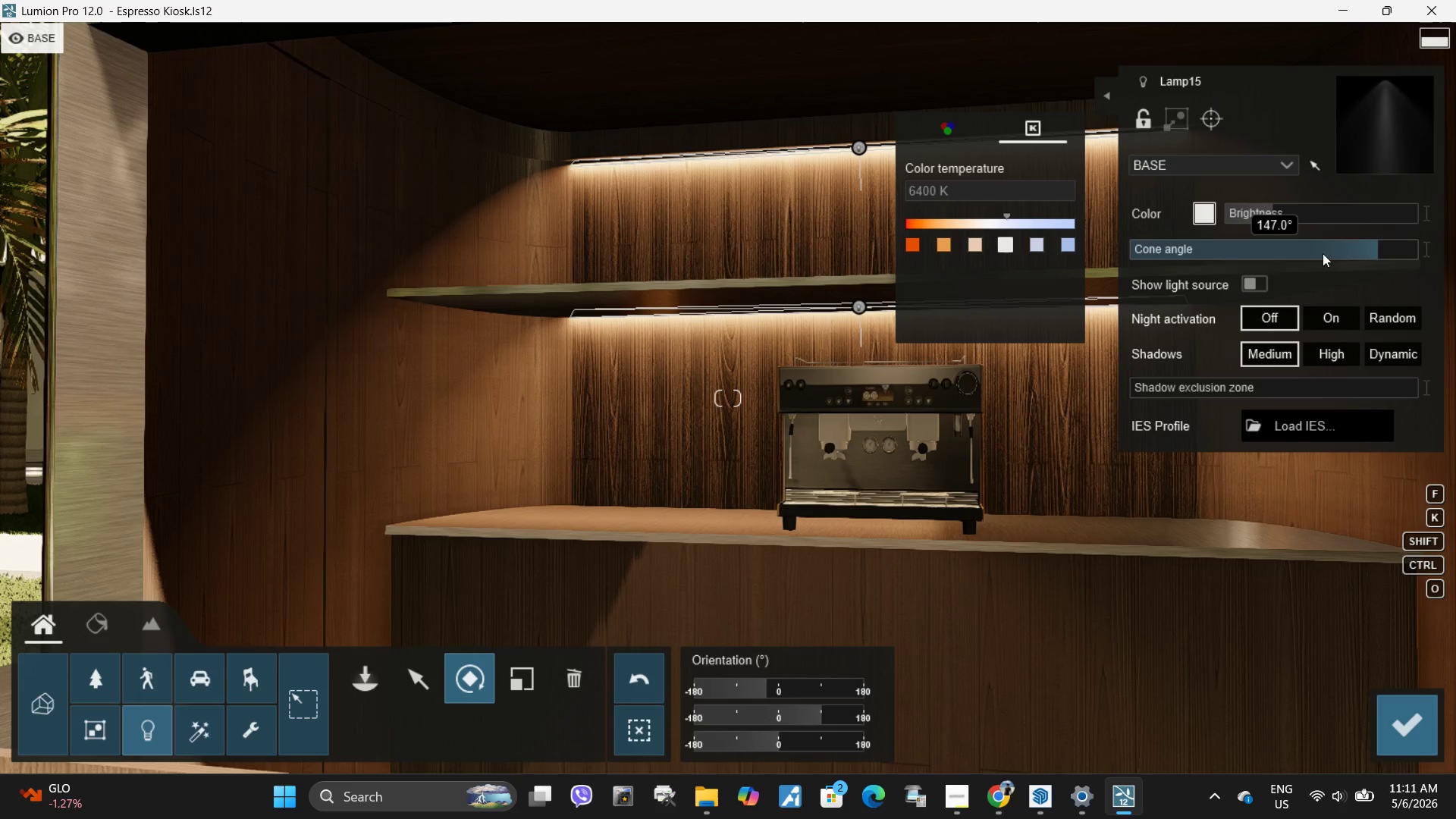 
type(saqssd)
 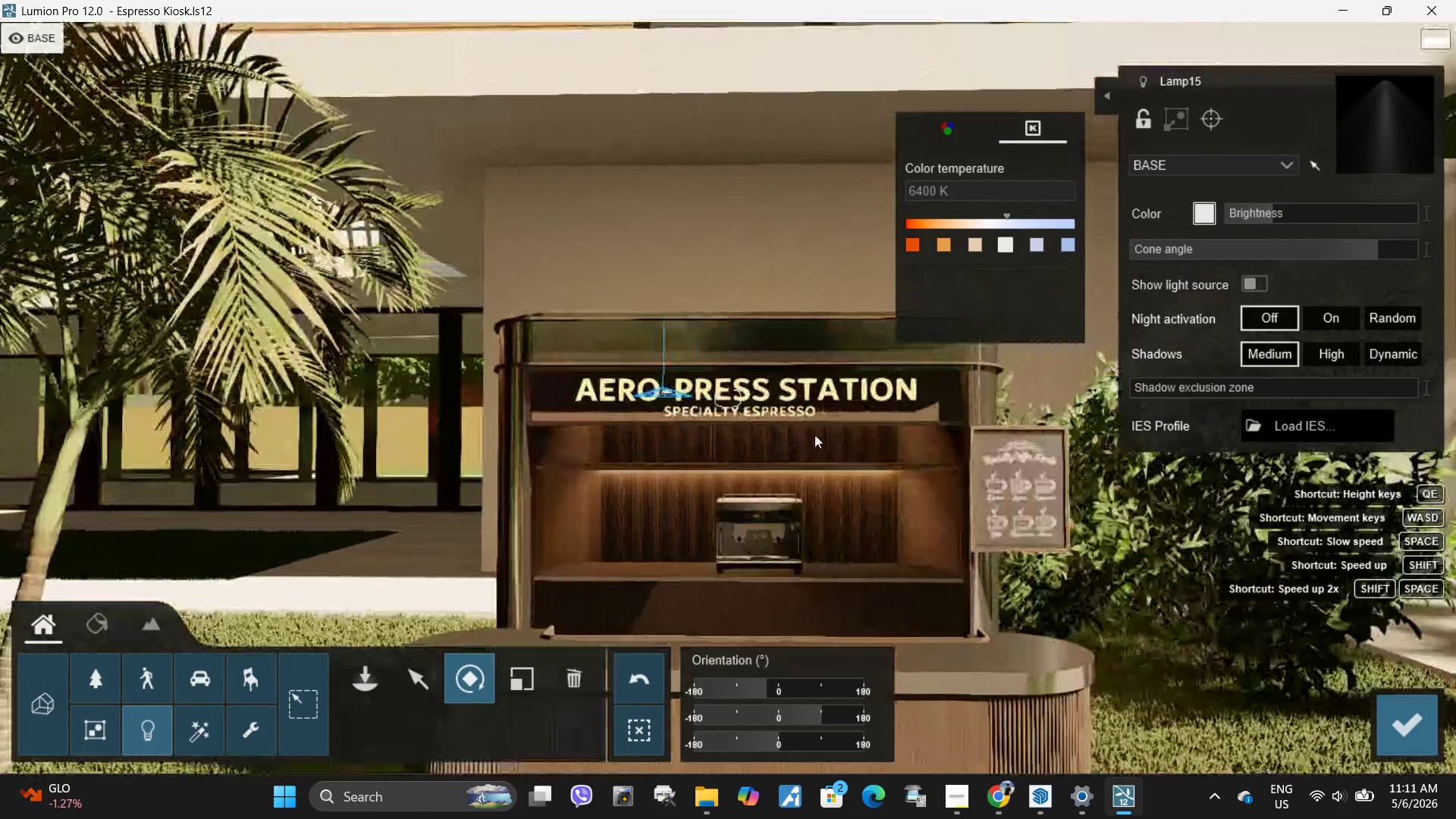 
type(wwwwee)
 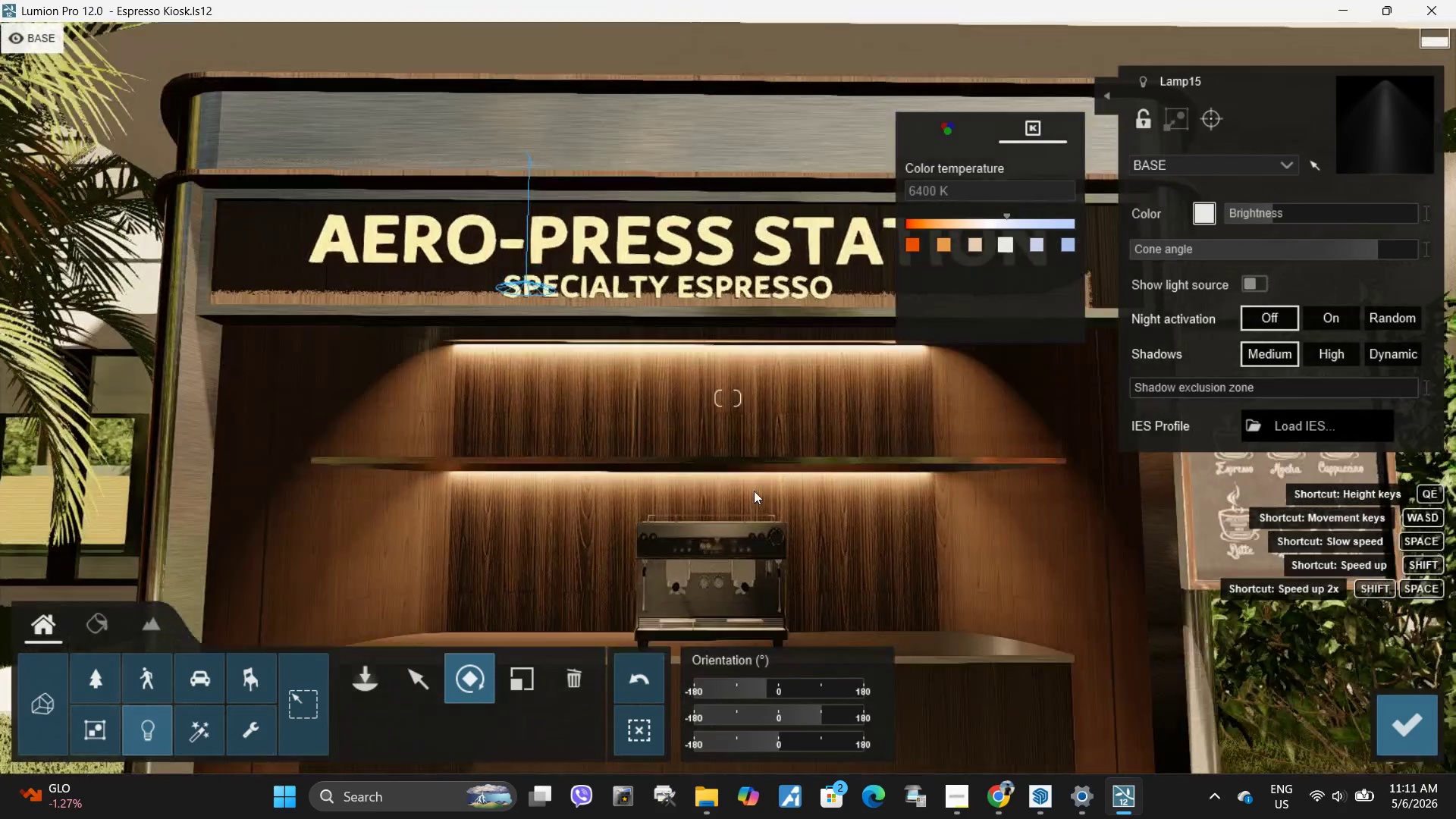 
type(wwwewa)
 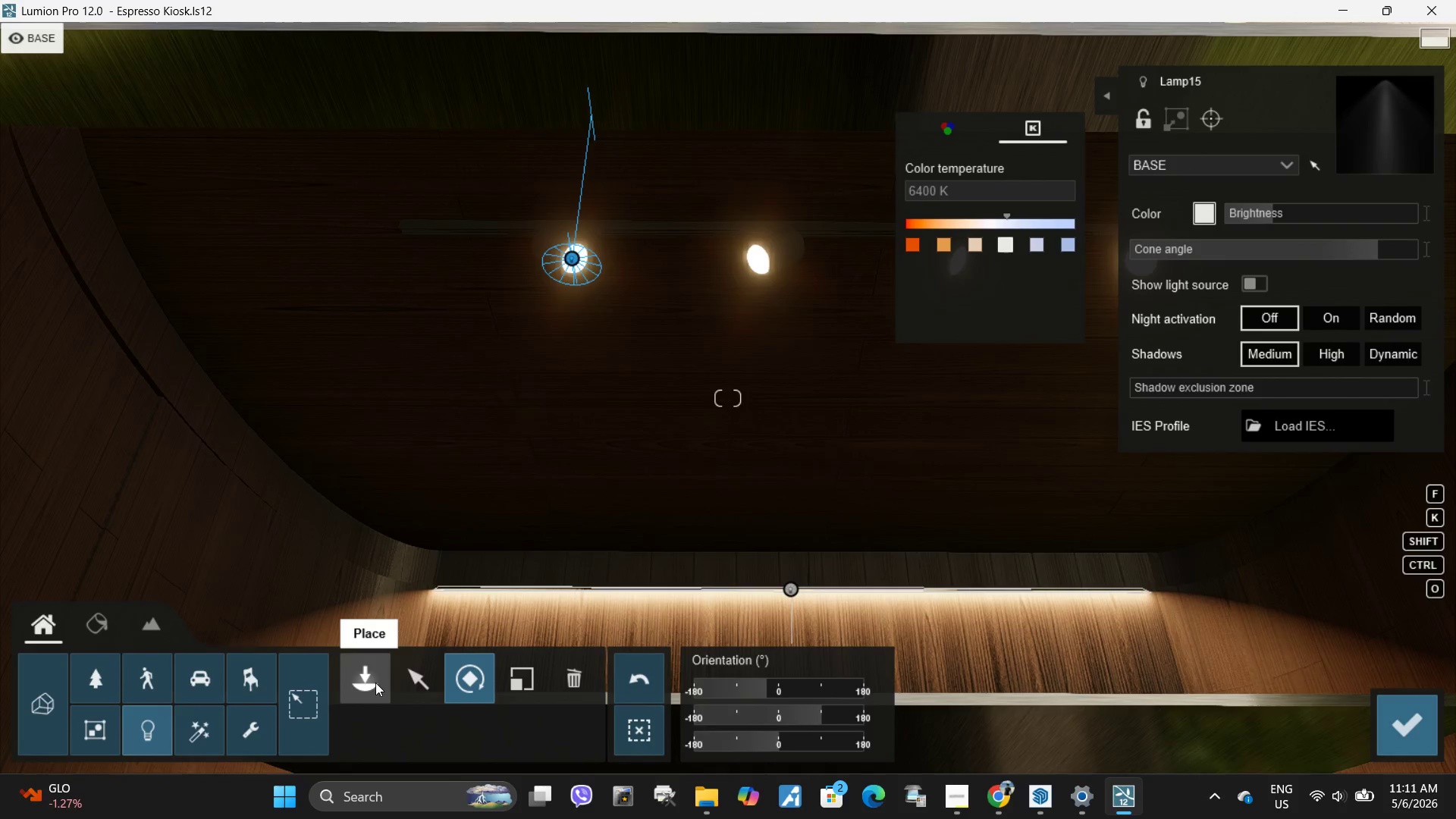 
left_click([424, 683])
 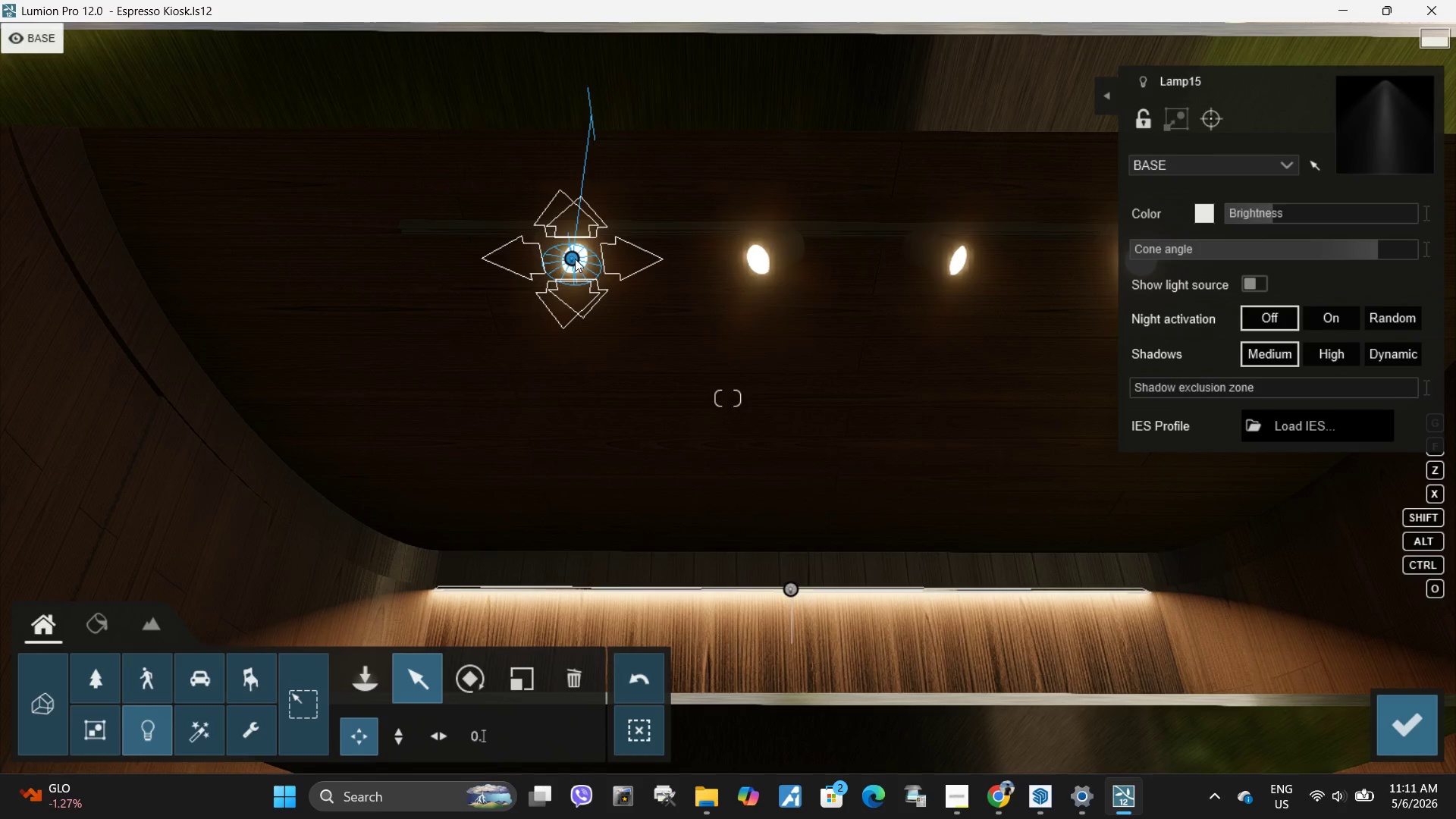 
left_click_drag(start_coordinate=[571, 260], to_coordinate=[759, 259])
 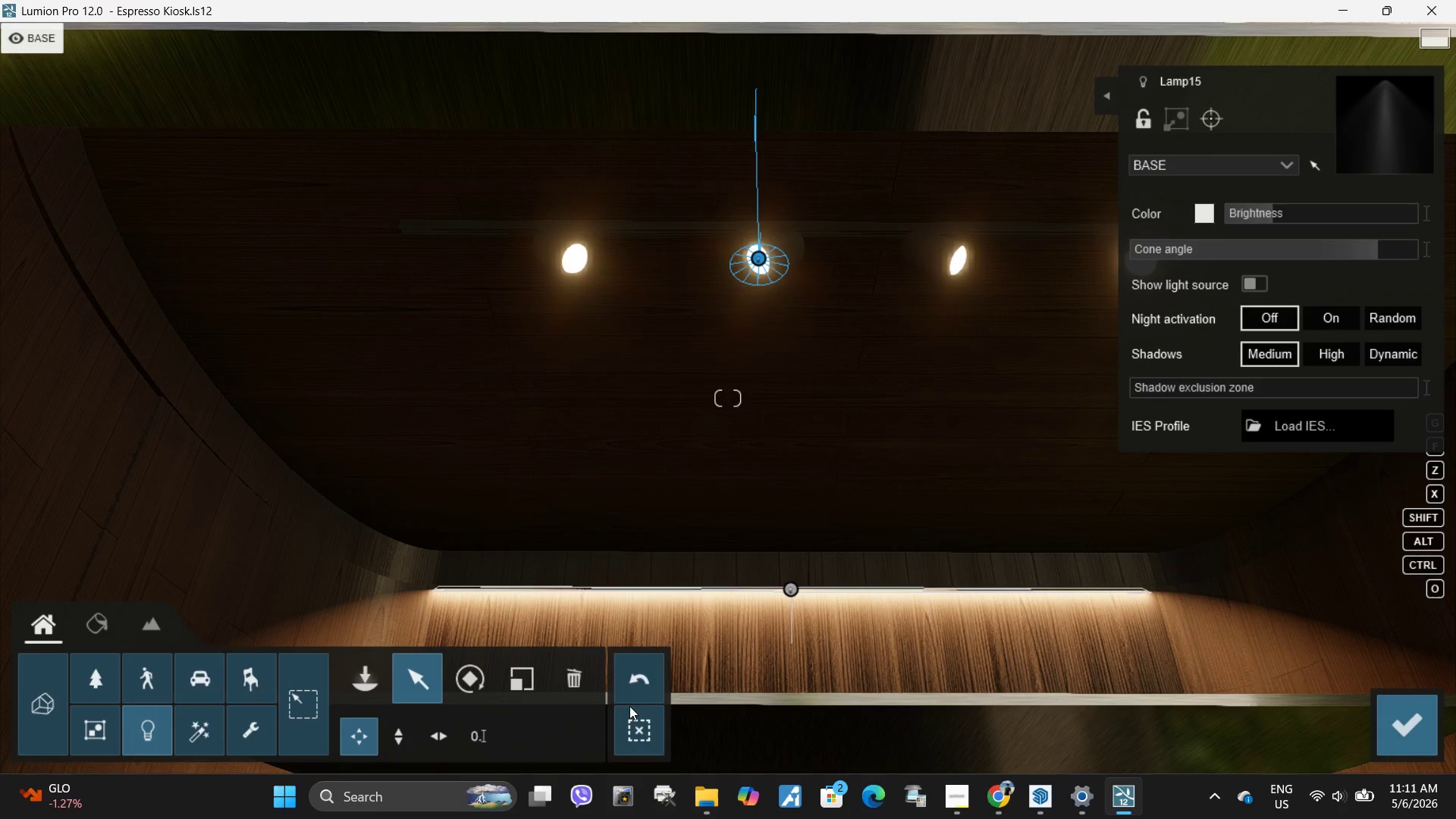 
left_click([629, 675])
 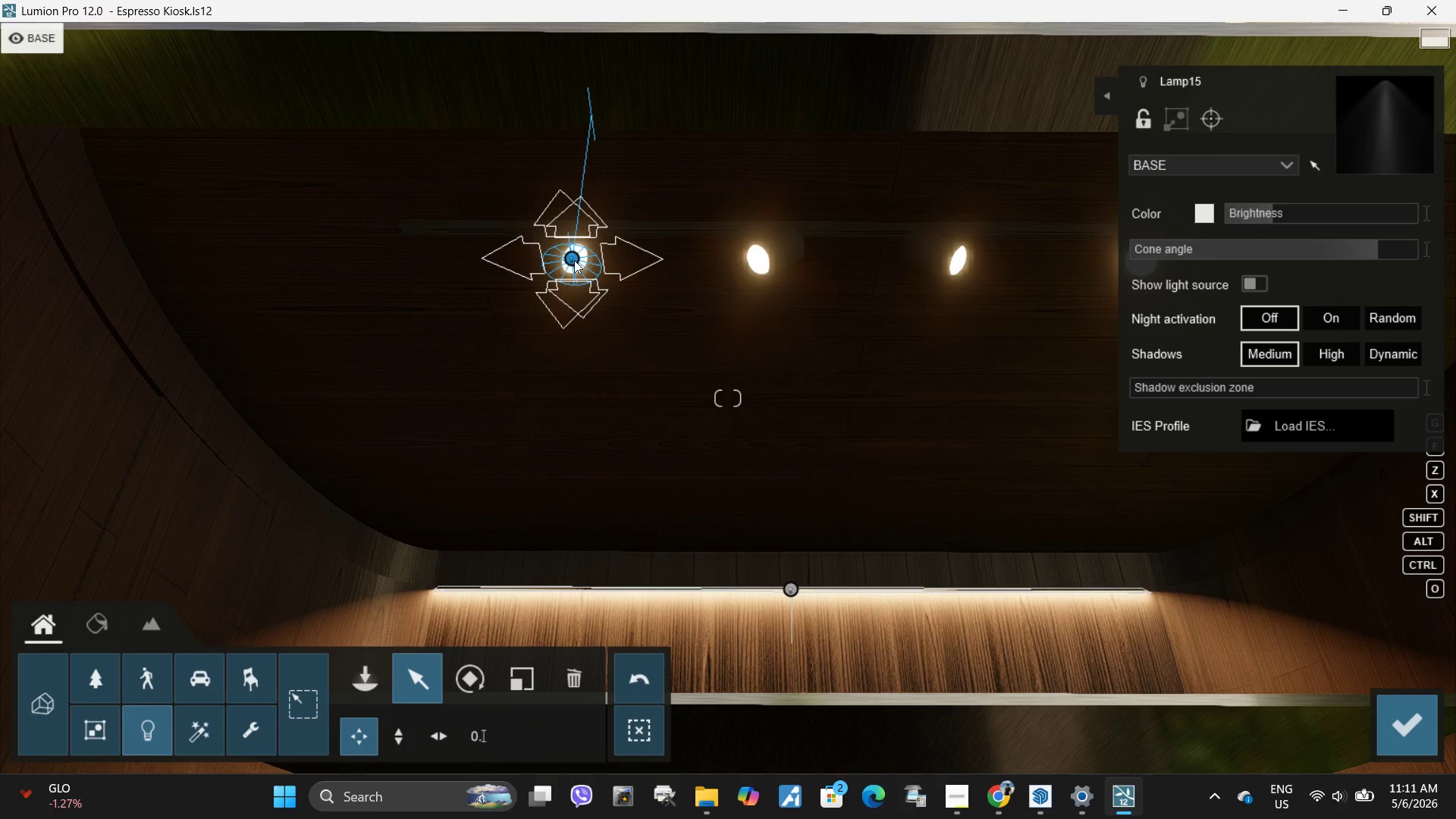 
hold_key(key=AltLeft, duration=1.95)
left_click_drag(start_coordinate=[570, 259], to_coordinate=[755, 258])
 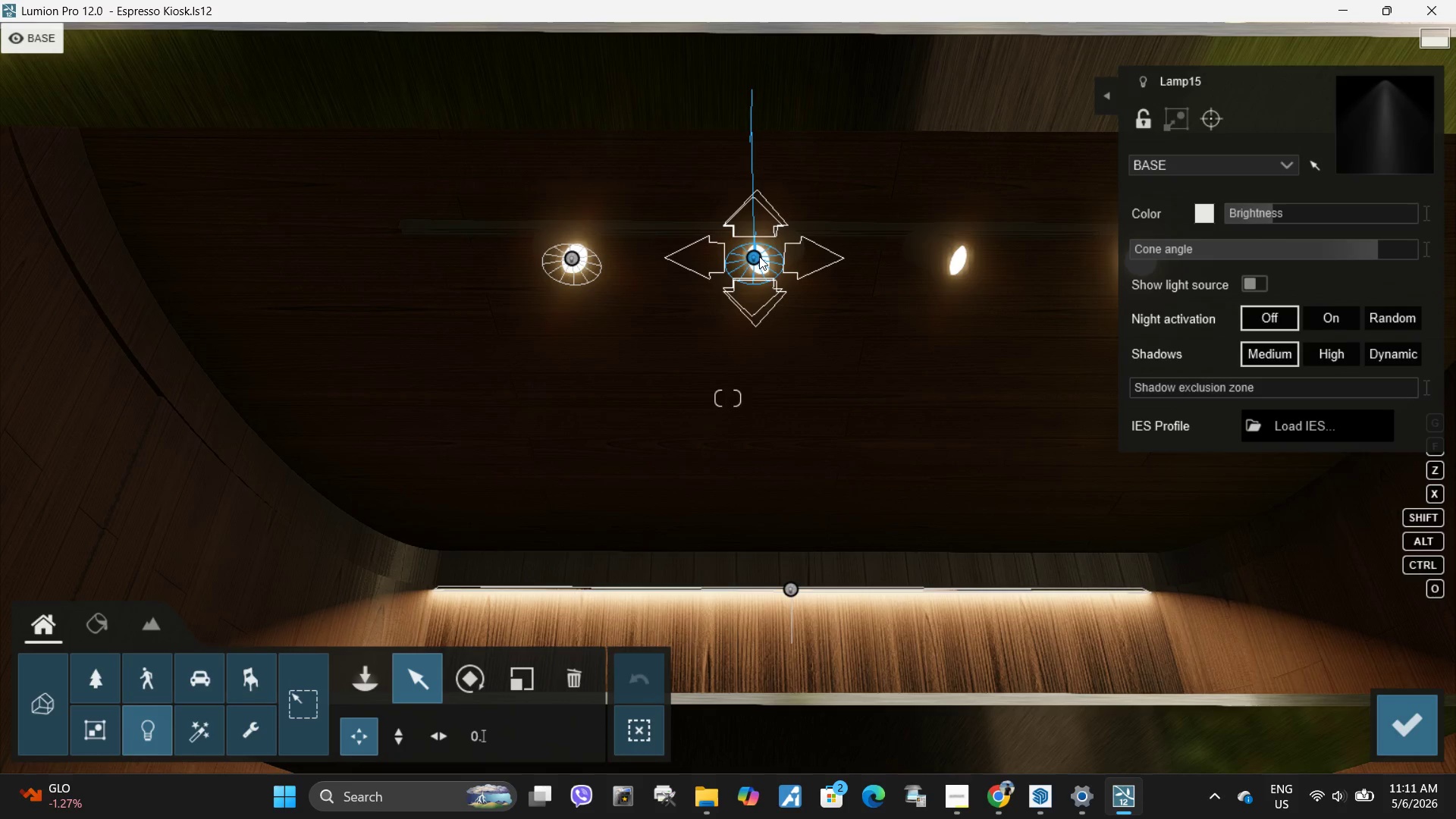 
left_click([755, 256])
 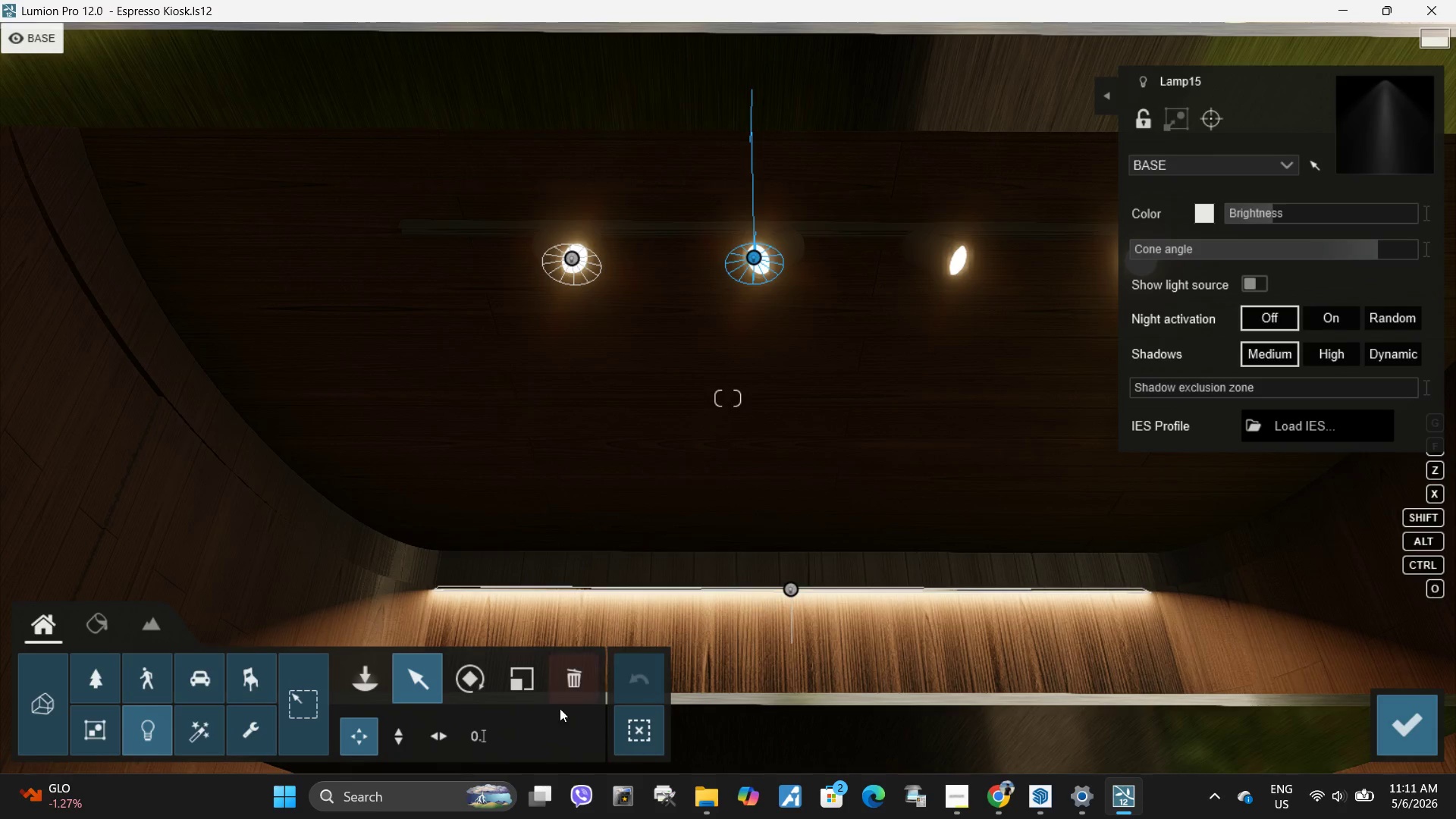 
left_click([478, 685])
 